 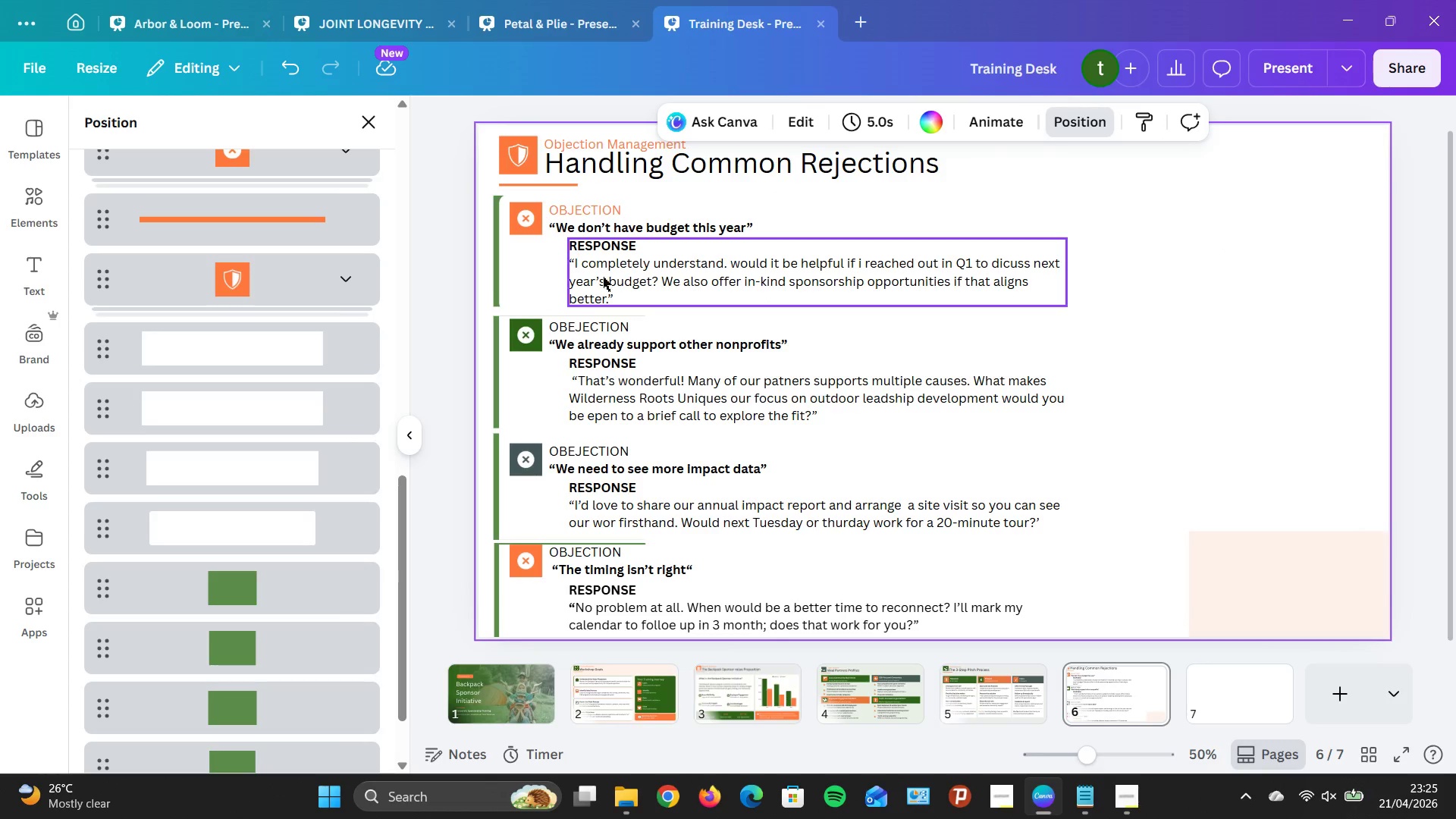 
left_click([497, 278])
 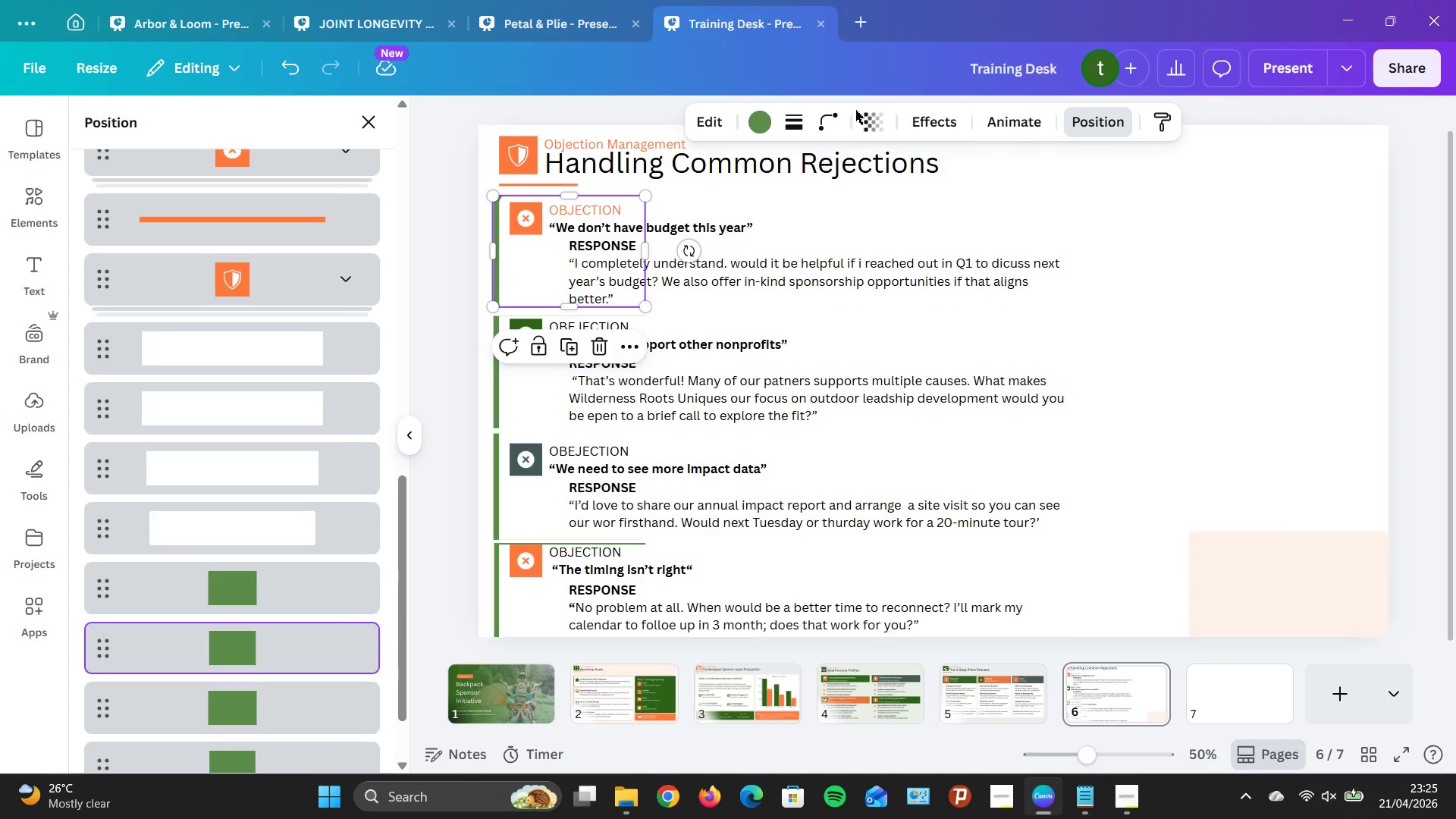 
left_click([830, 130])
 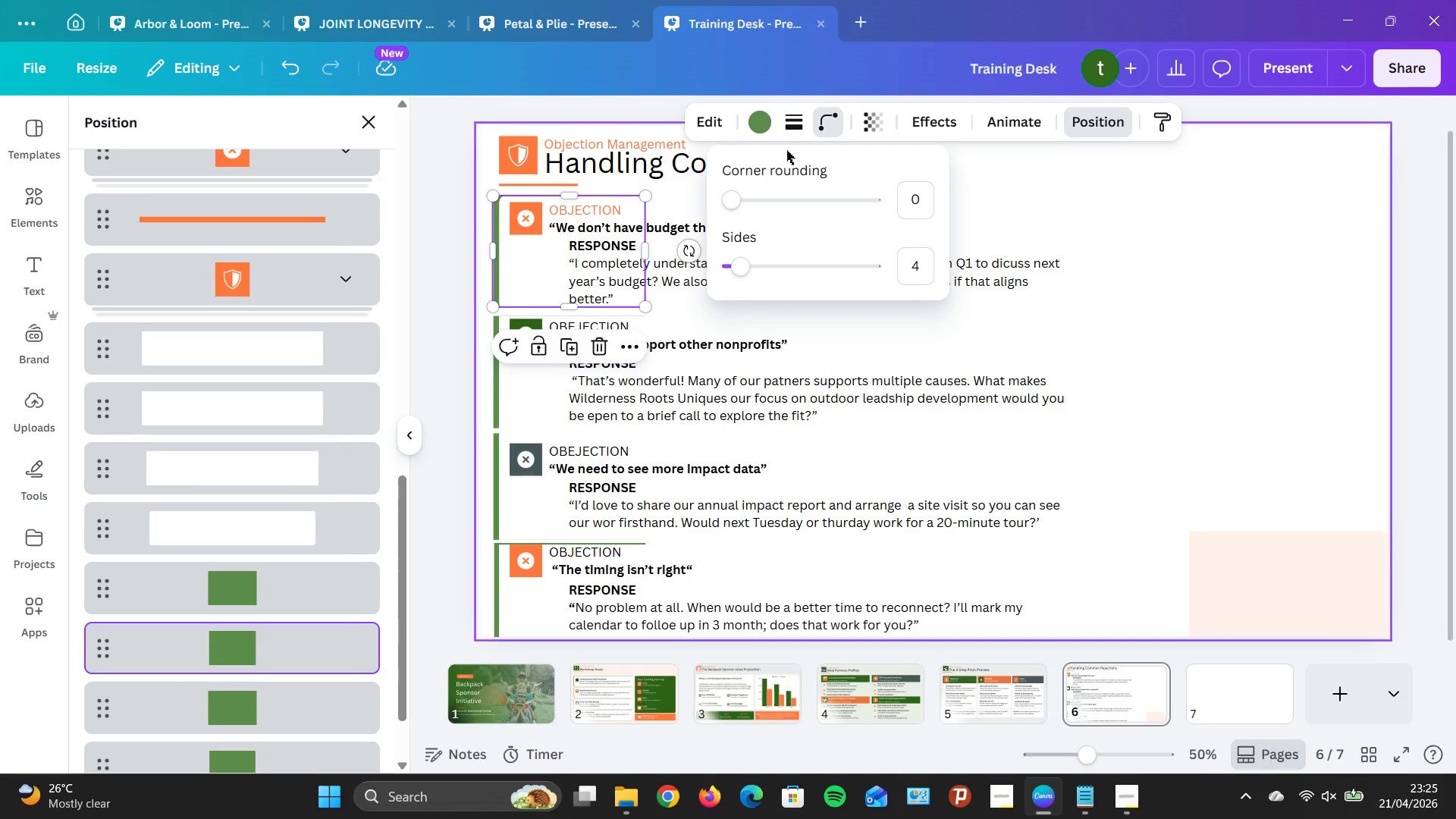 
left_click([736, 201])
 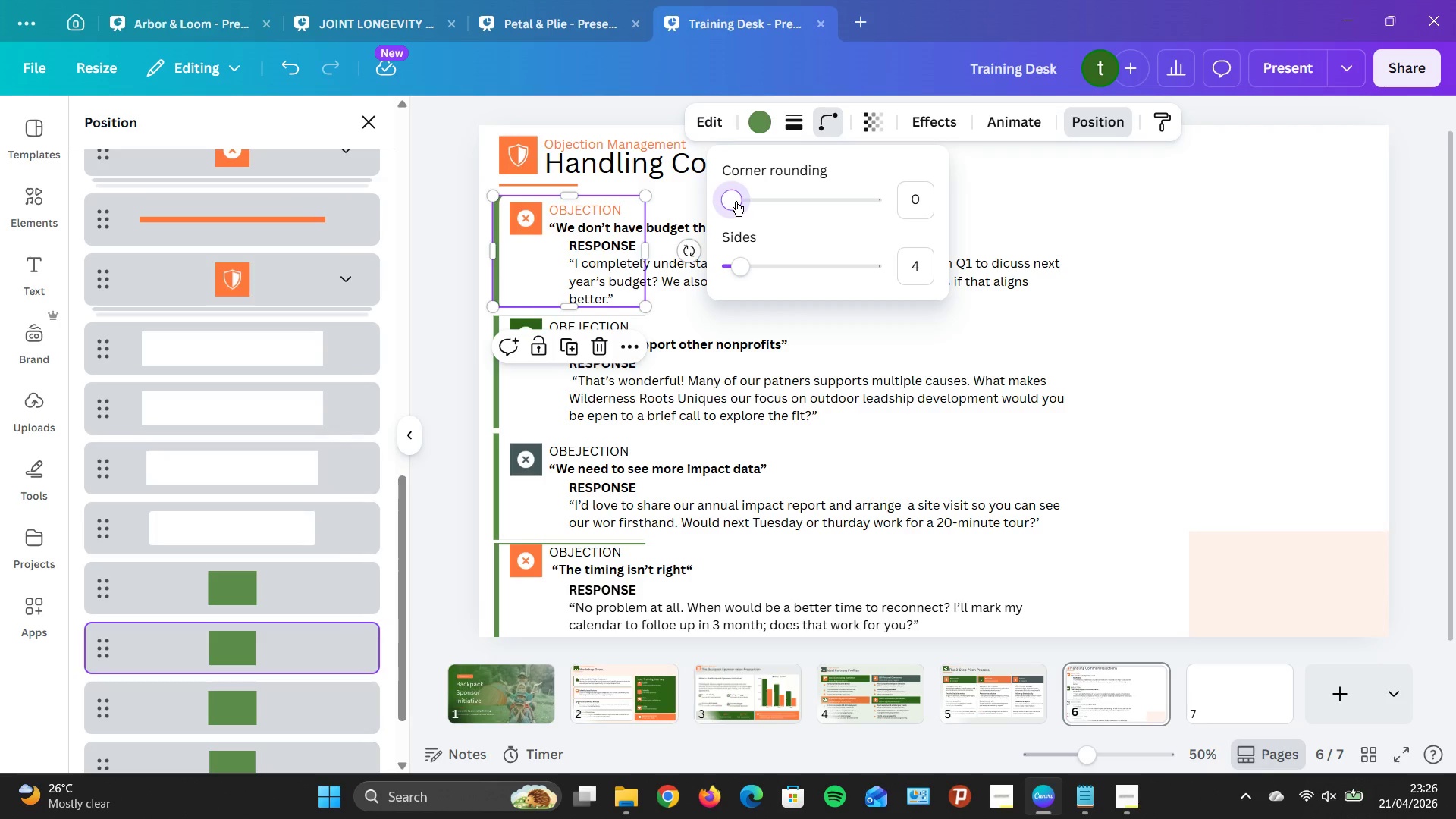 
left_click([736, 201])
 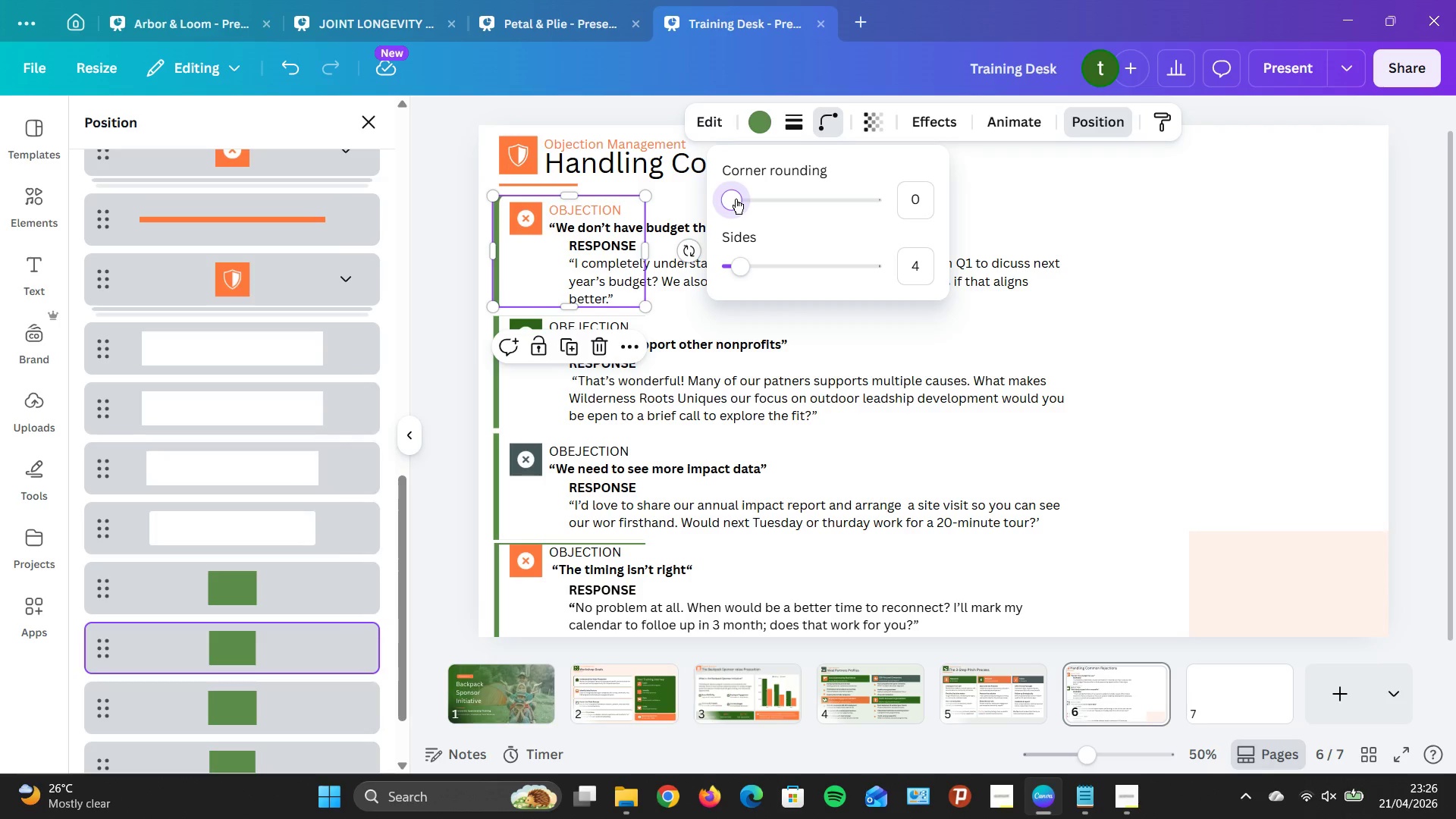 
left_click([736, 199])
 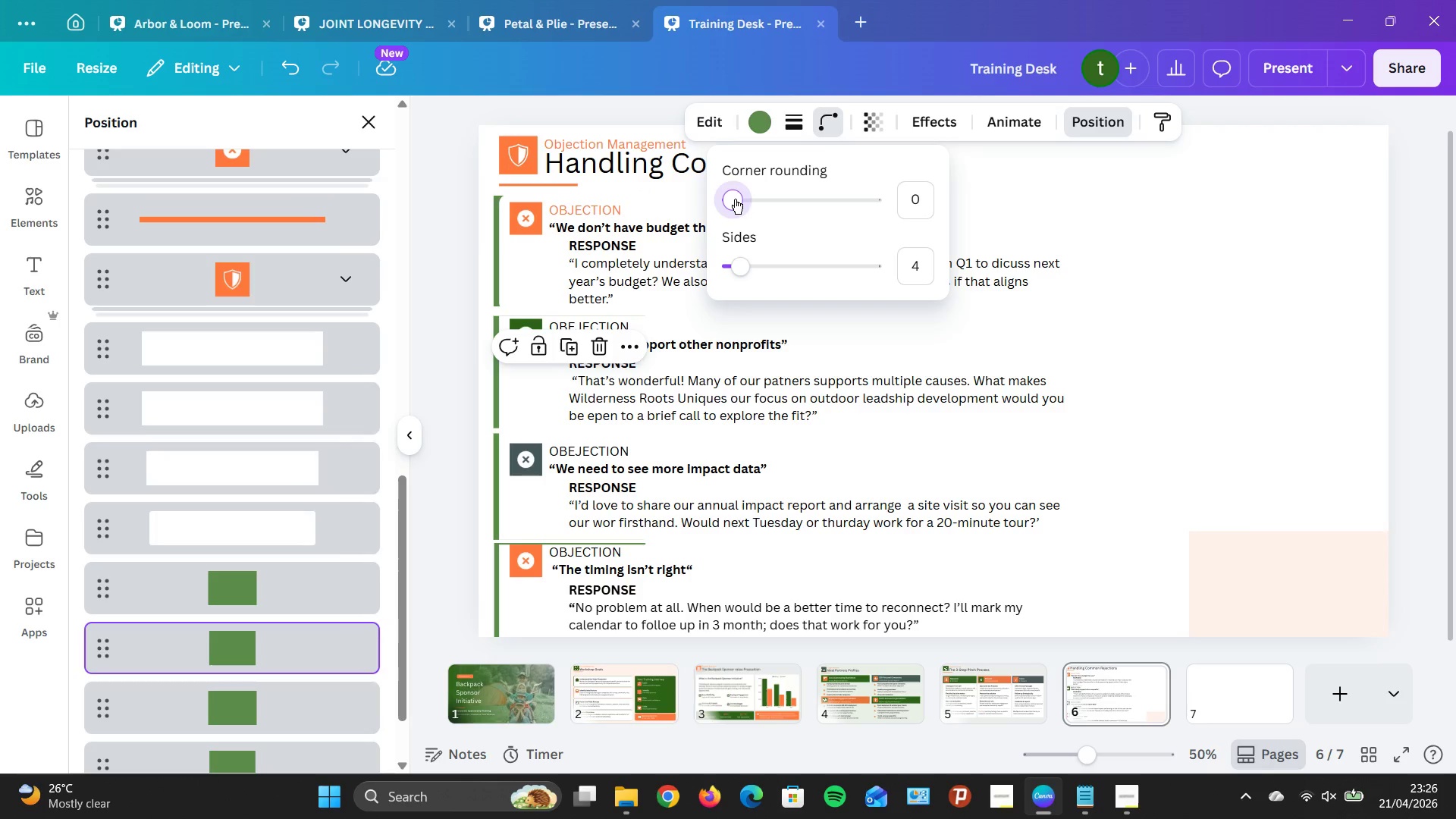 
key(ArrowRight)
 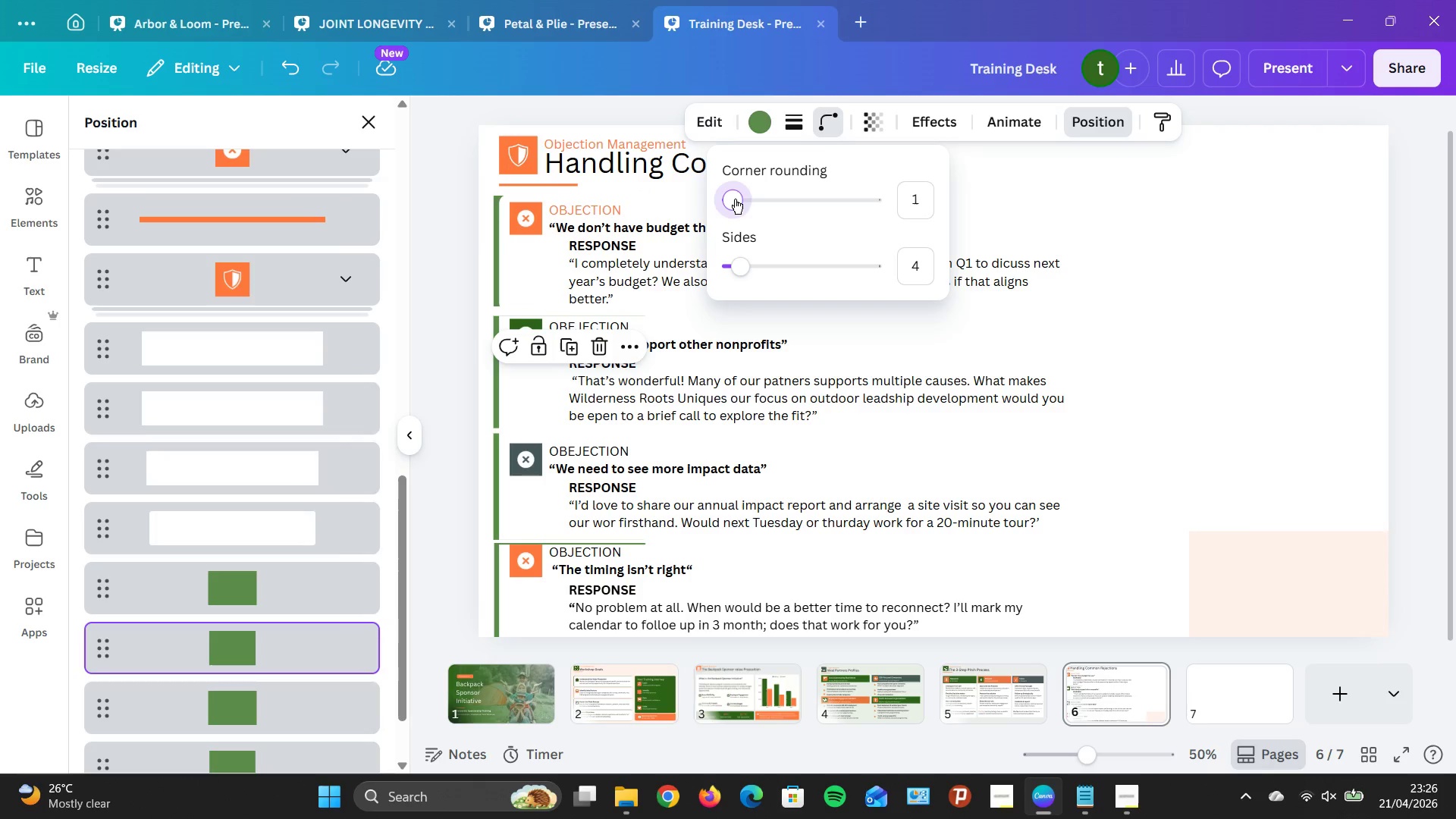 
key(ArrowRight)
 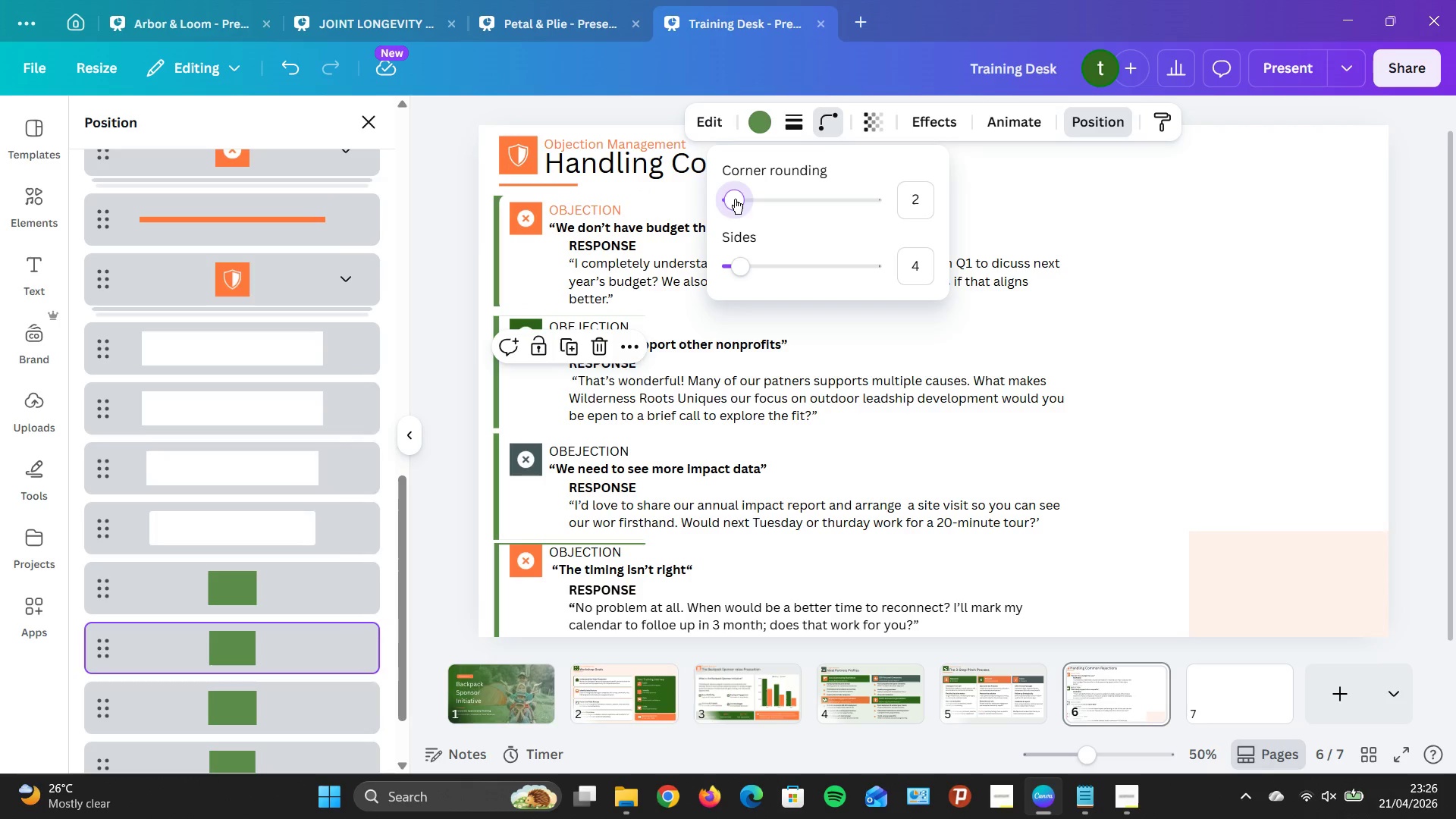 
key(ArrowRight)
 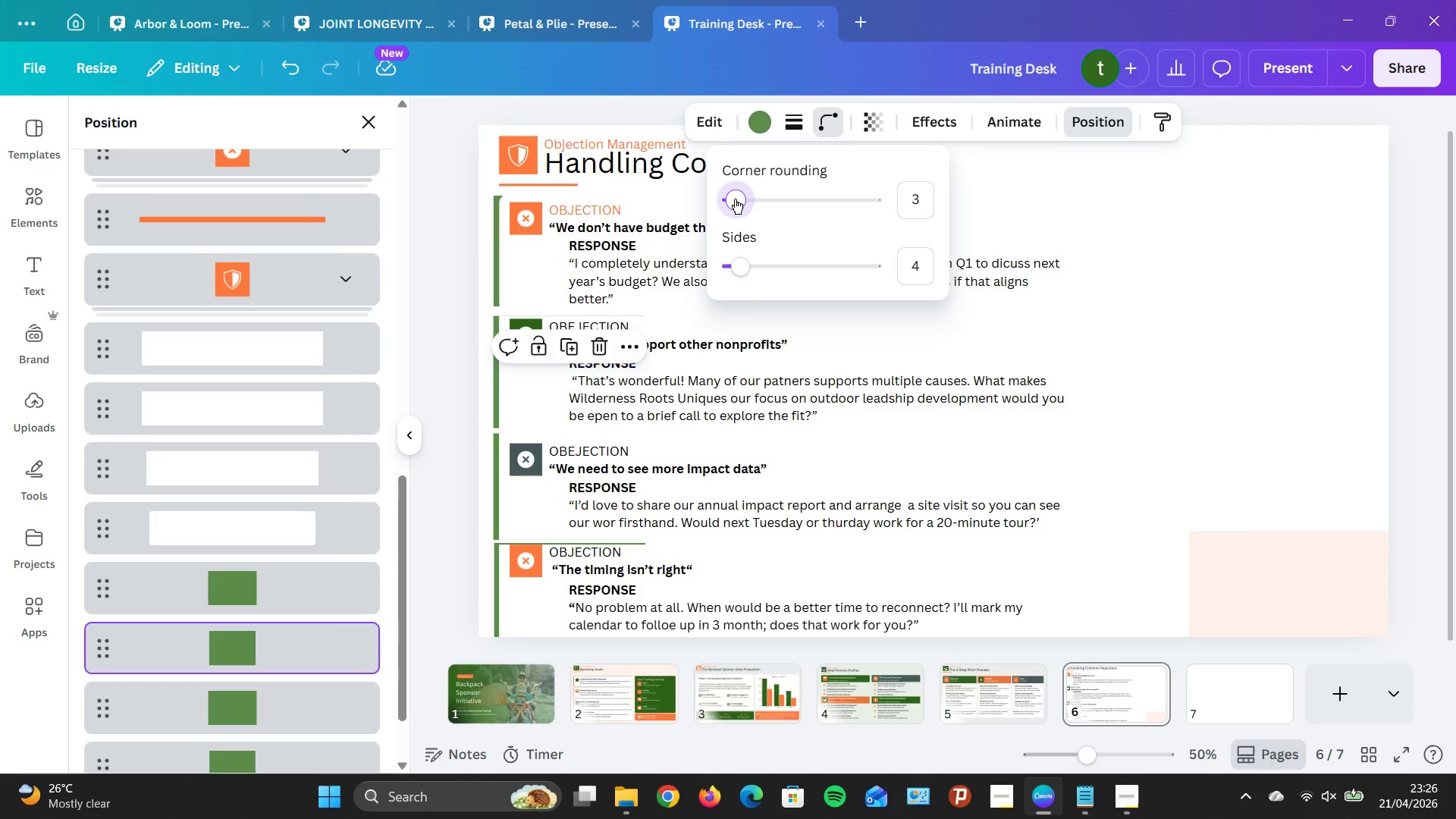 
key(ArrowRight)
 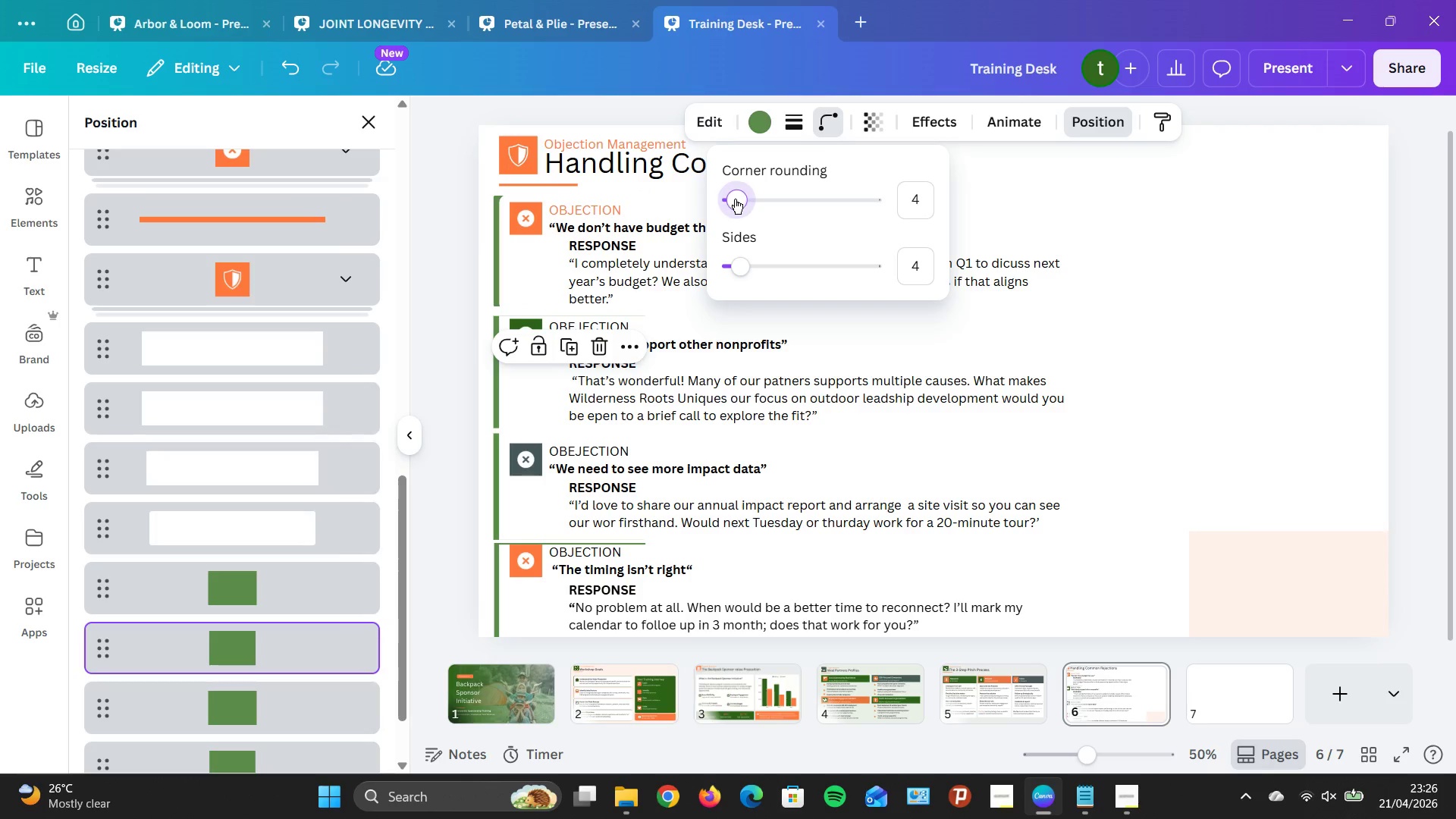 
key(ArrowRight)
 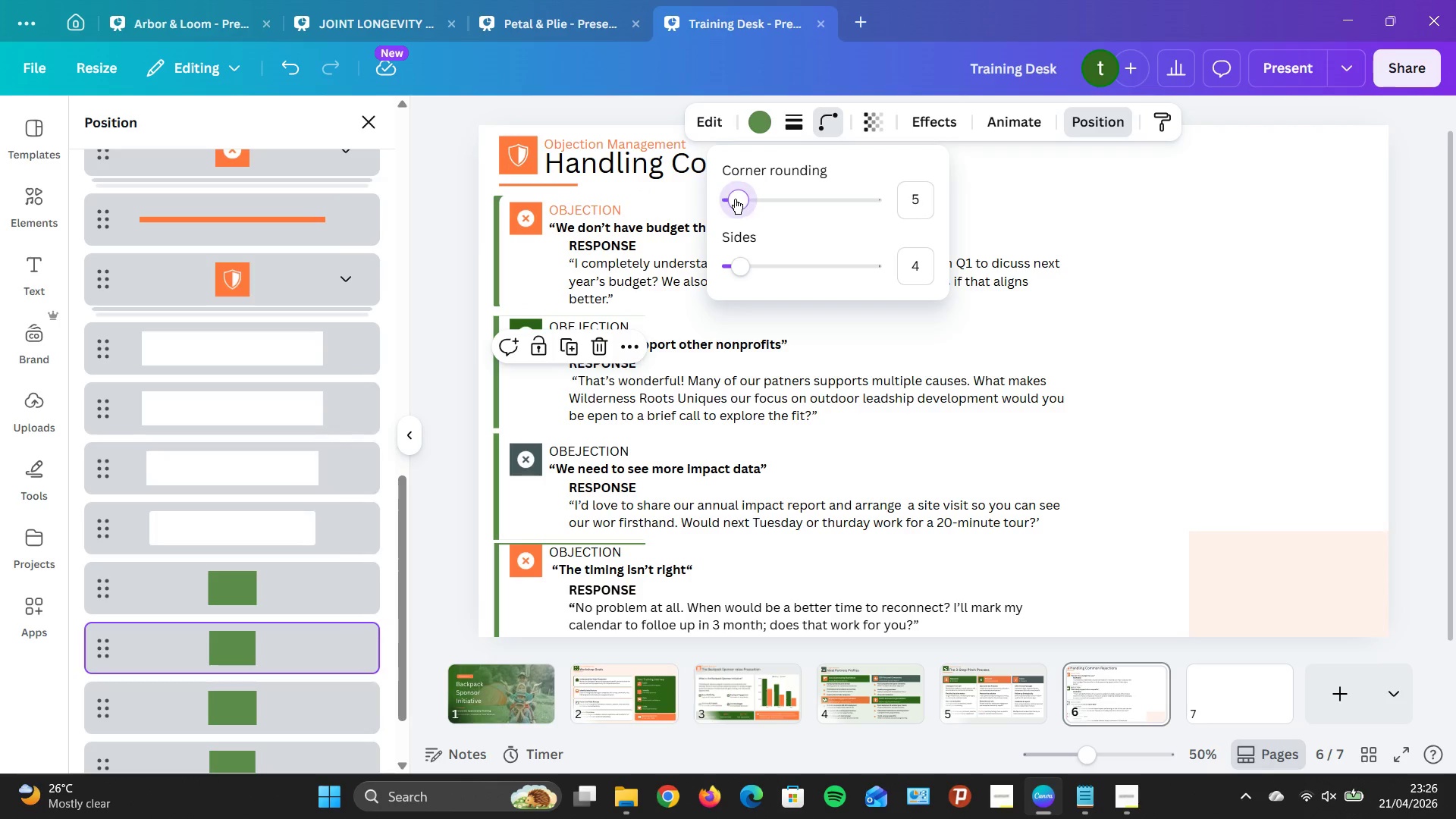 
key(ArrowRight)
 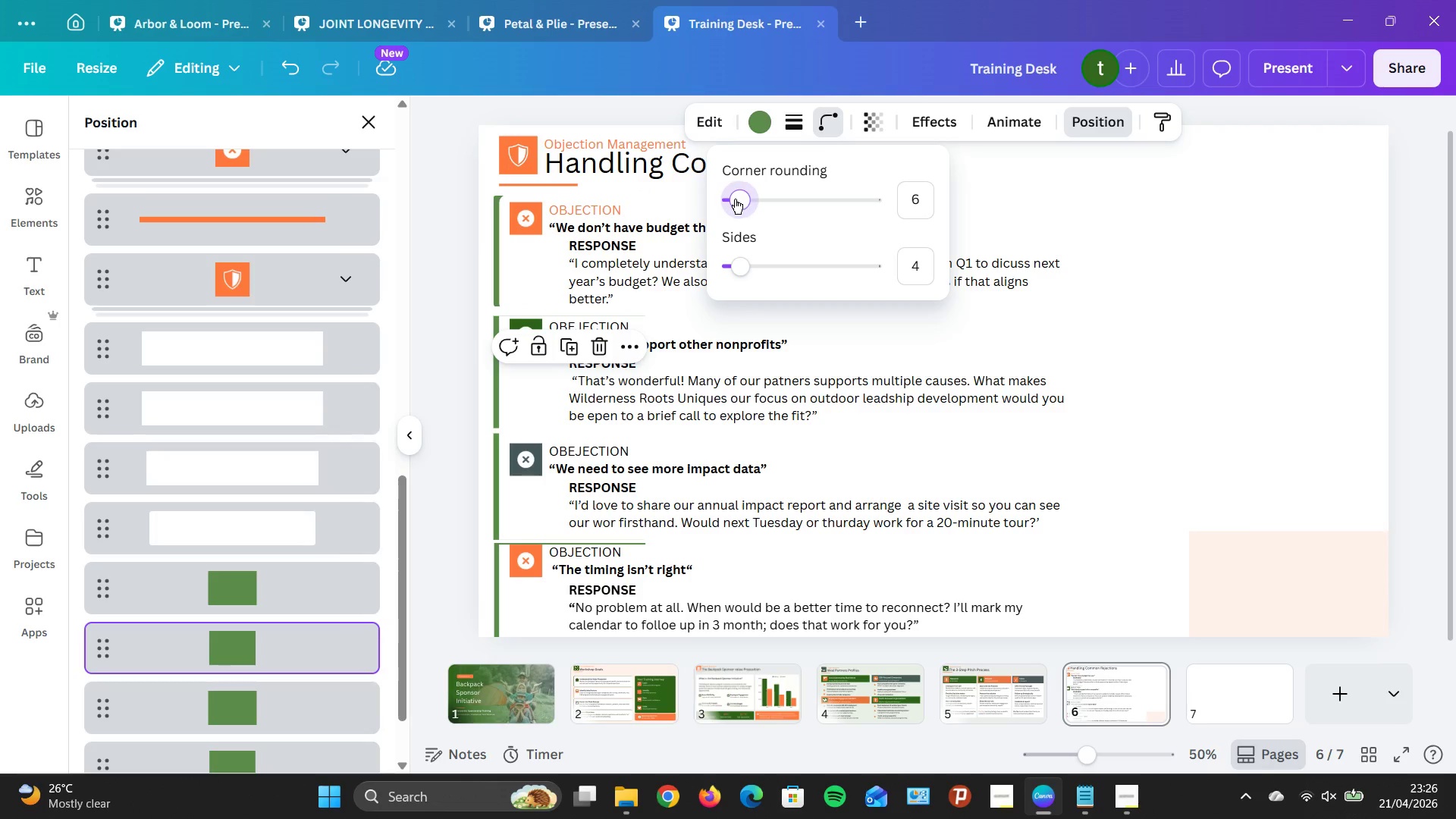 
key(ArrowRight)
 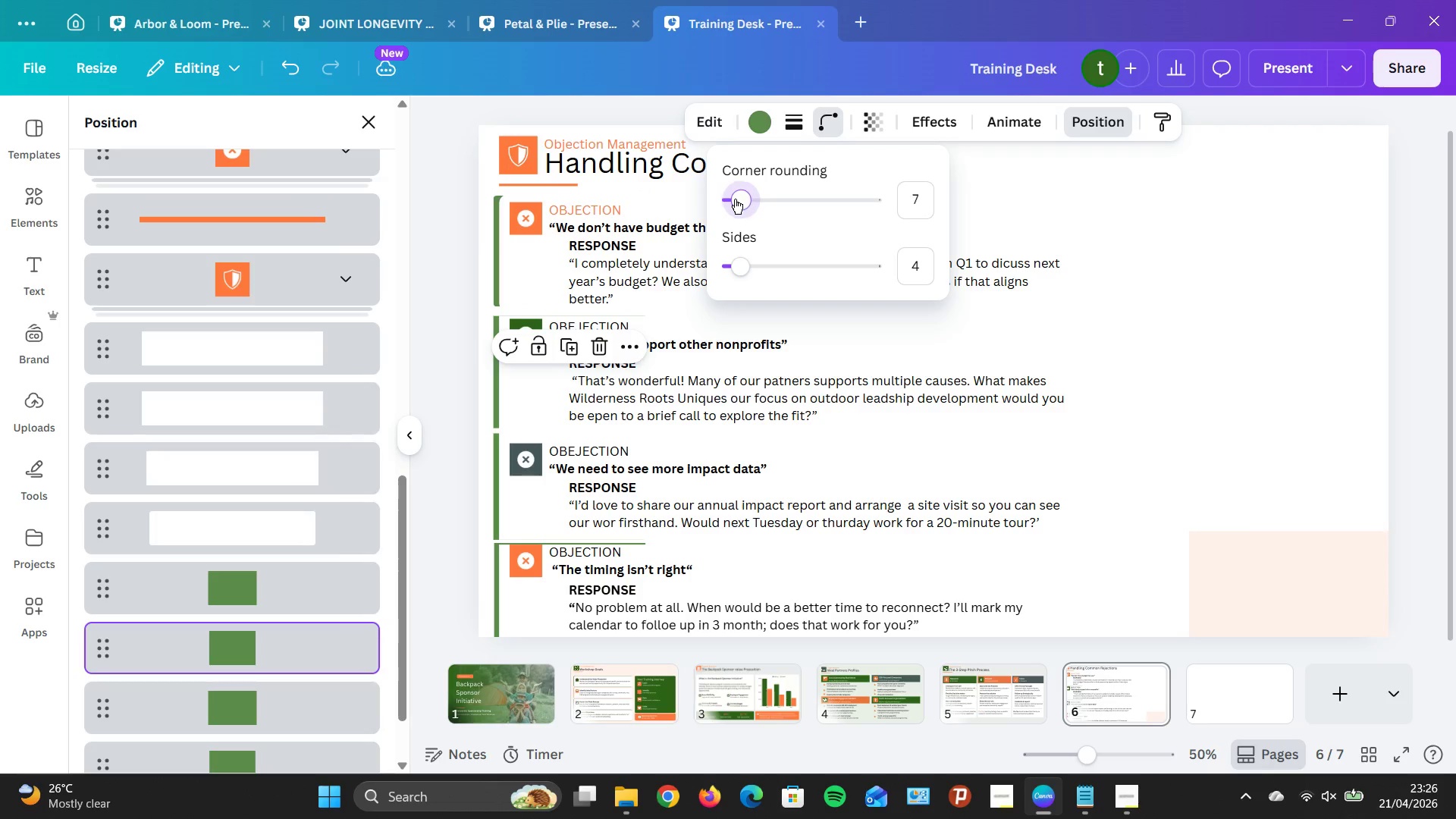 
key(ArrowRight)
 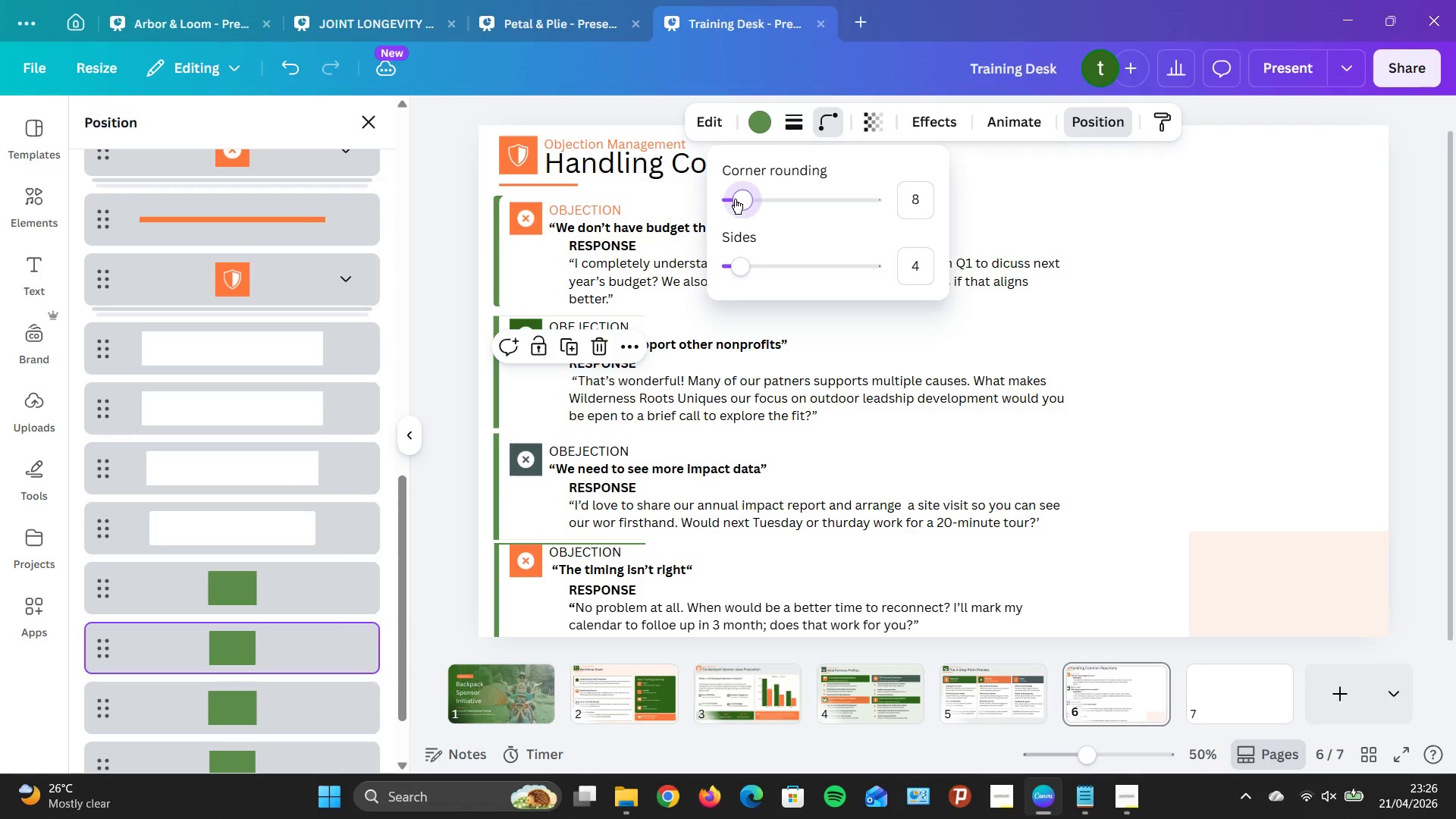 
key(ArrowRight)
 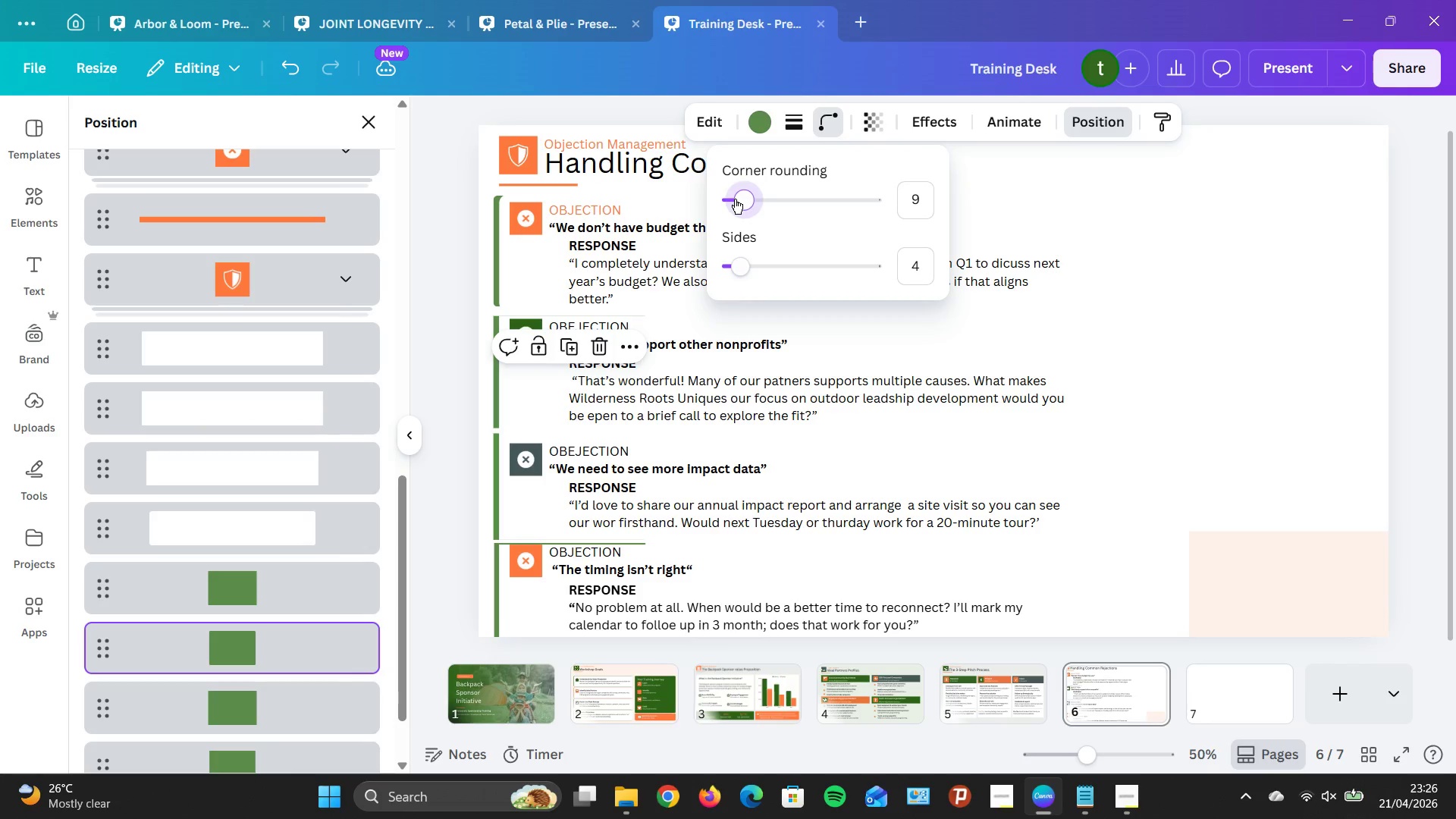 
key(ArrowRight)
 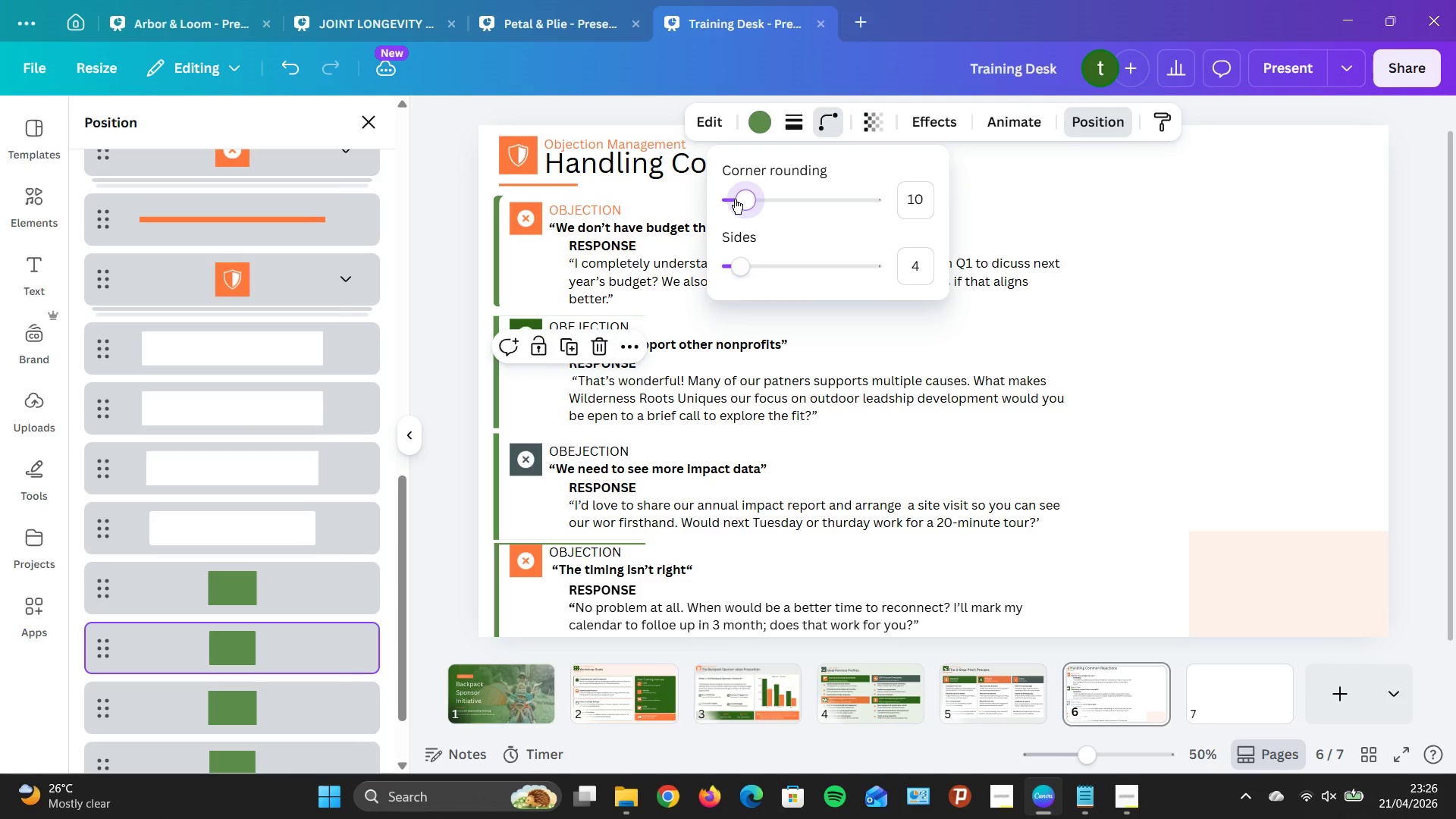 
key(ArrowRight)
 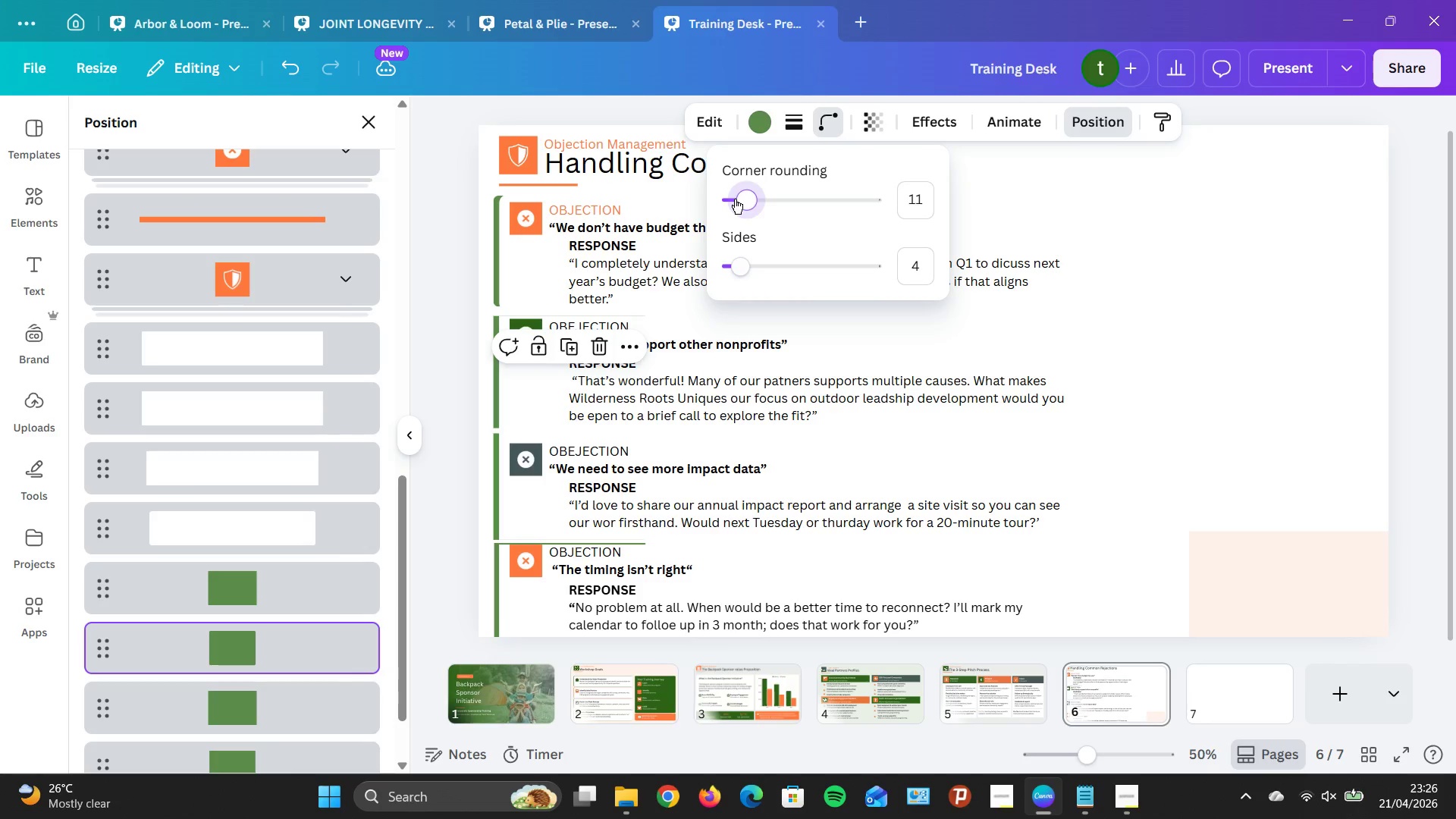 
key(ArrowRight)
 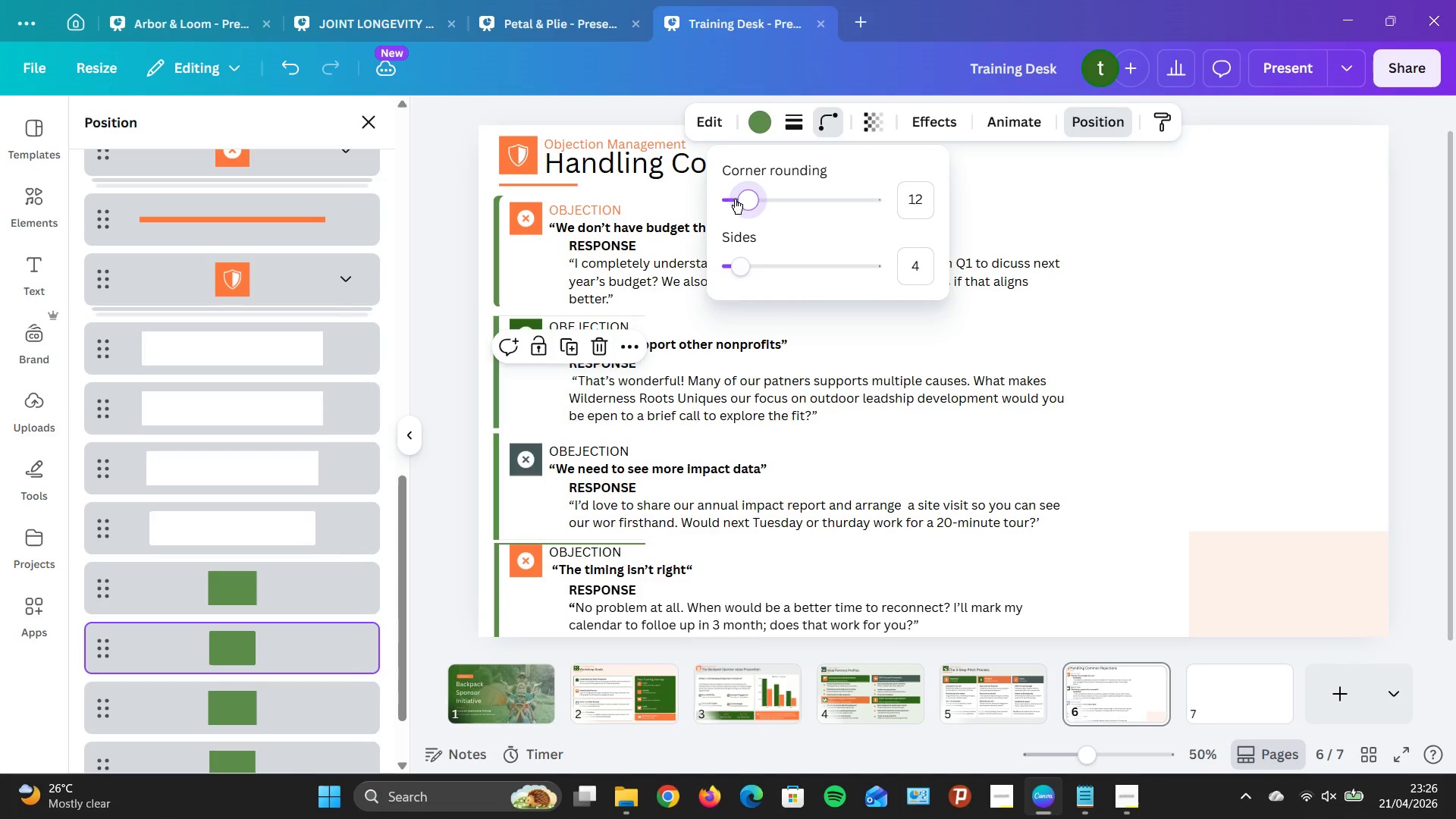 
key(ArrowRight)
 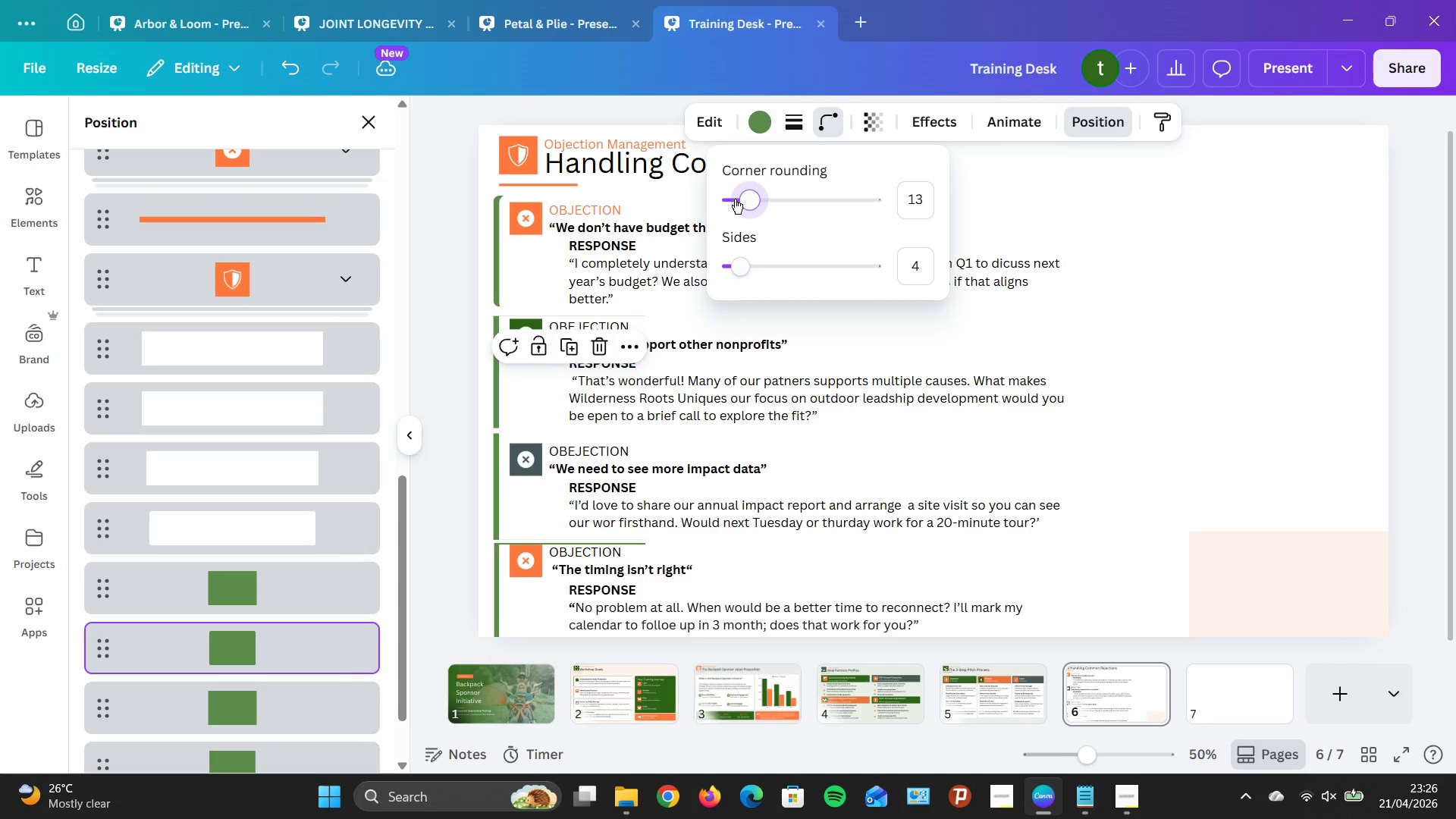 
key(ArrowRight)
 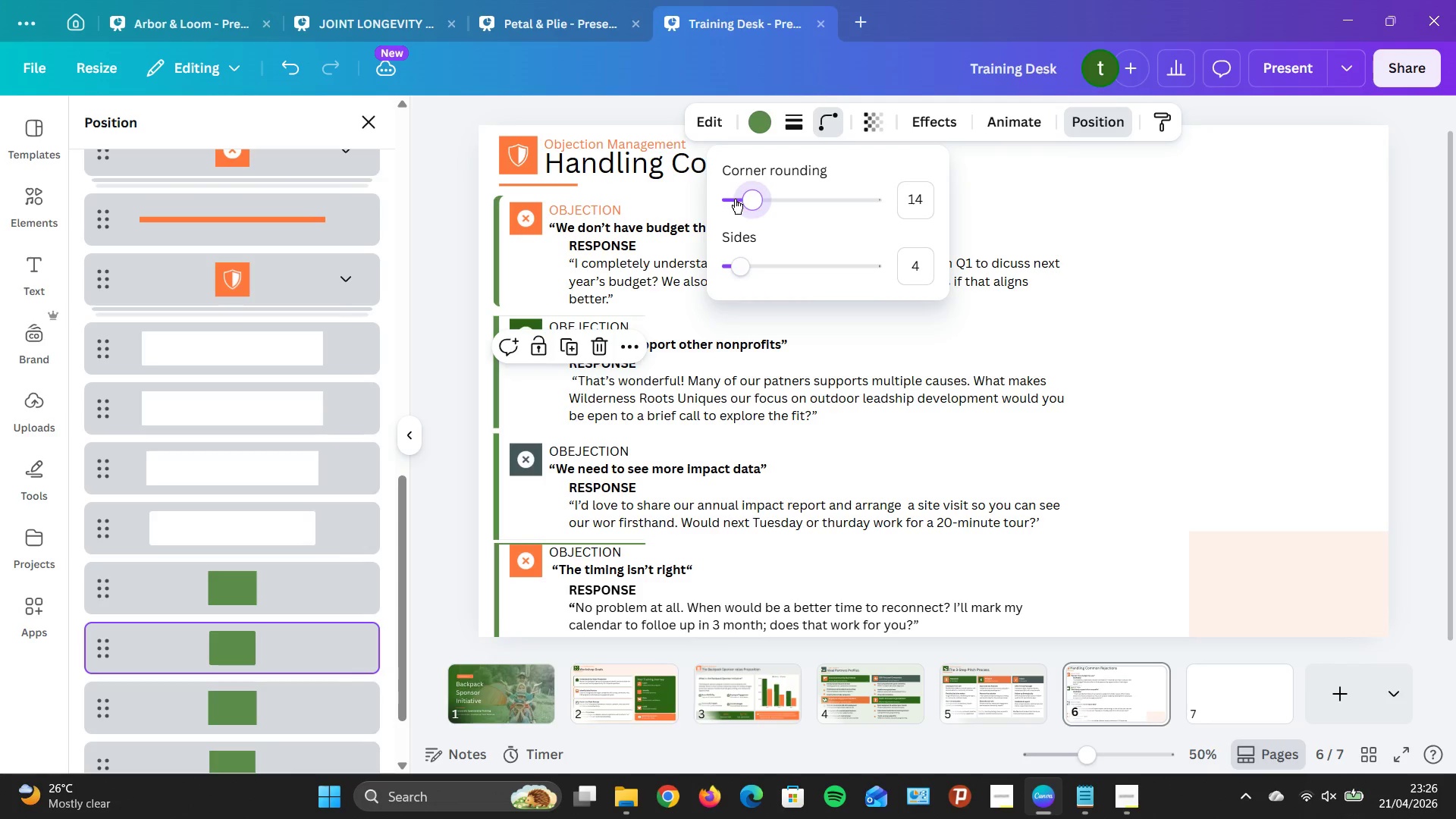 
key(ArrowRight)
 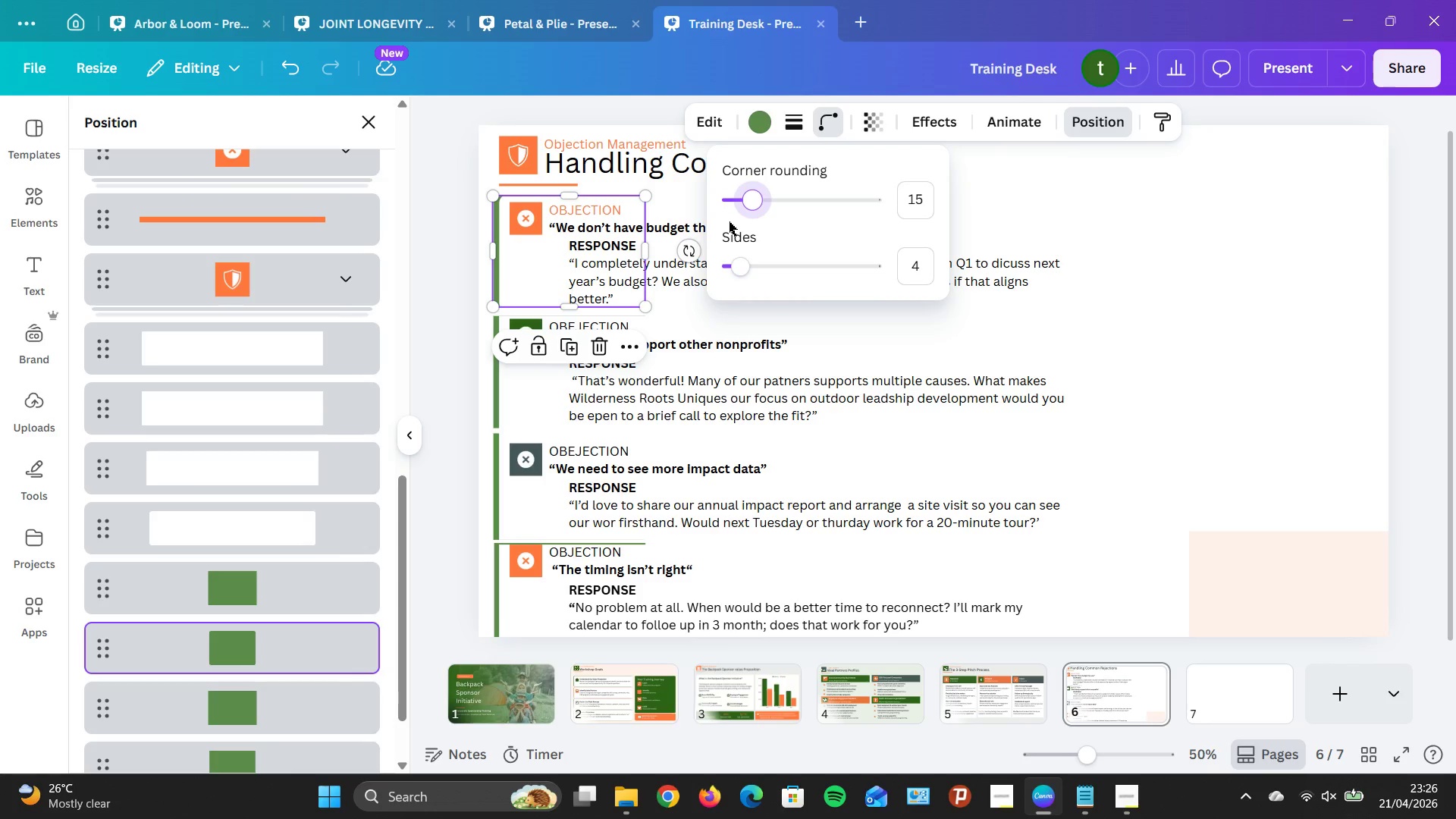 
left_click([548, 258])
 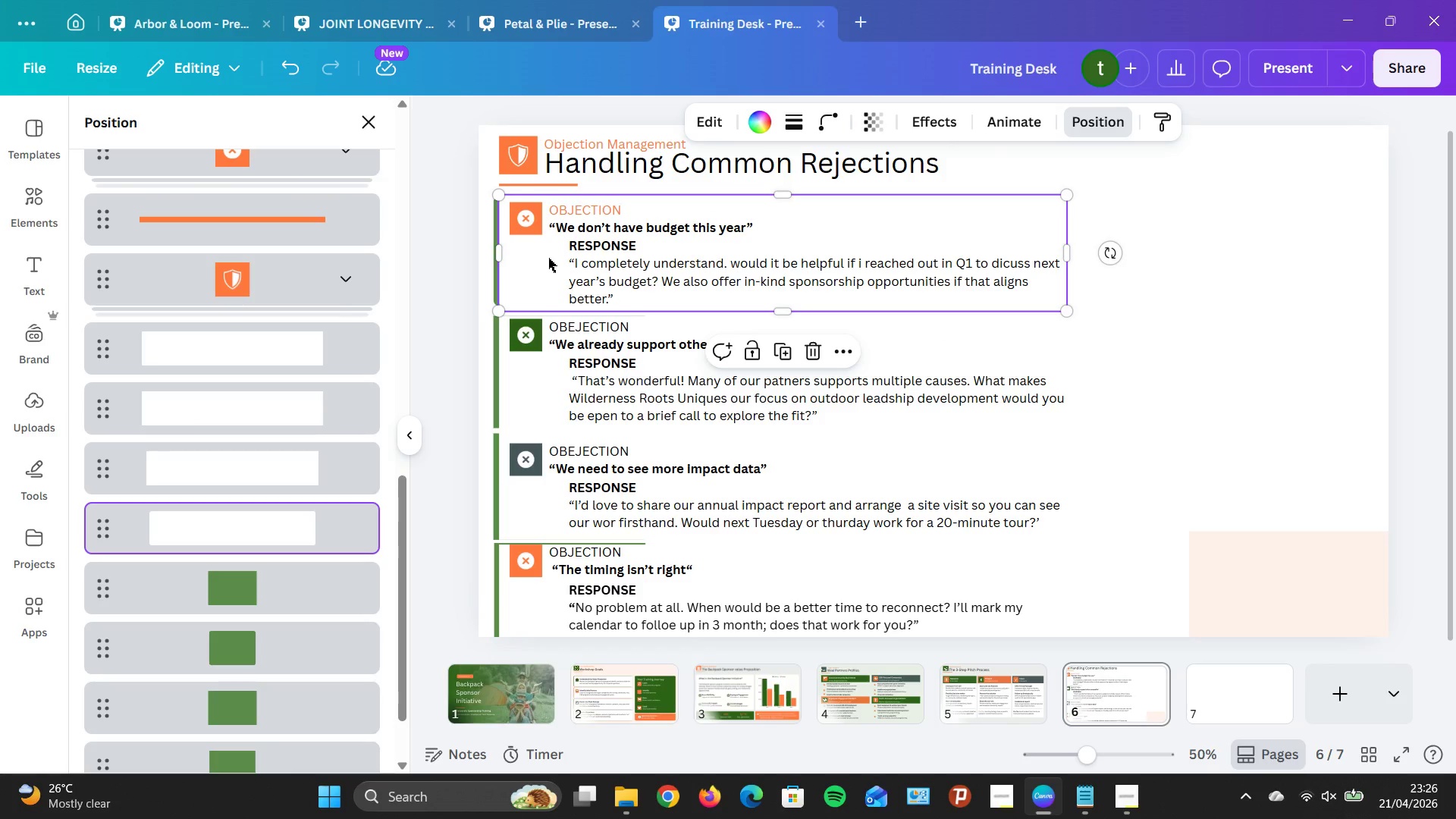 
left_click([548, 258])
 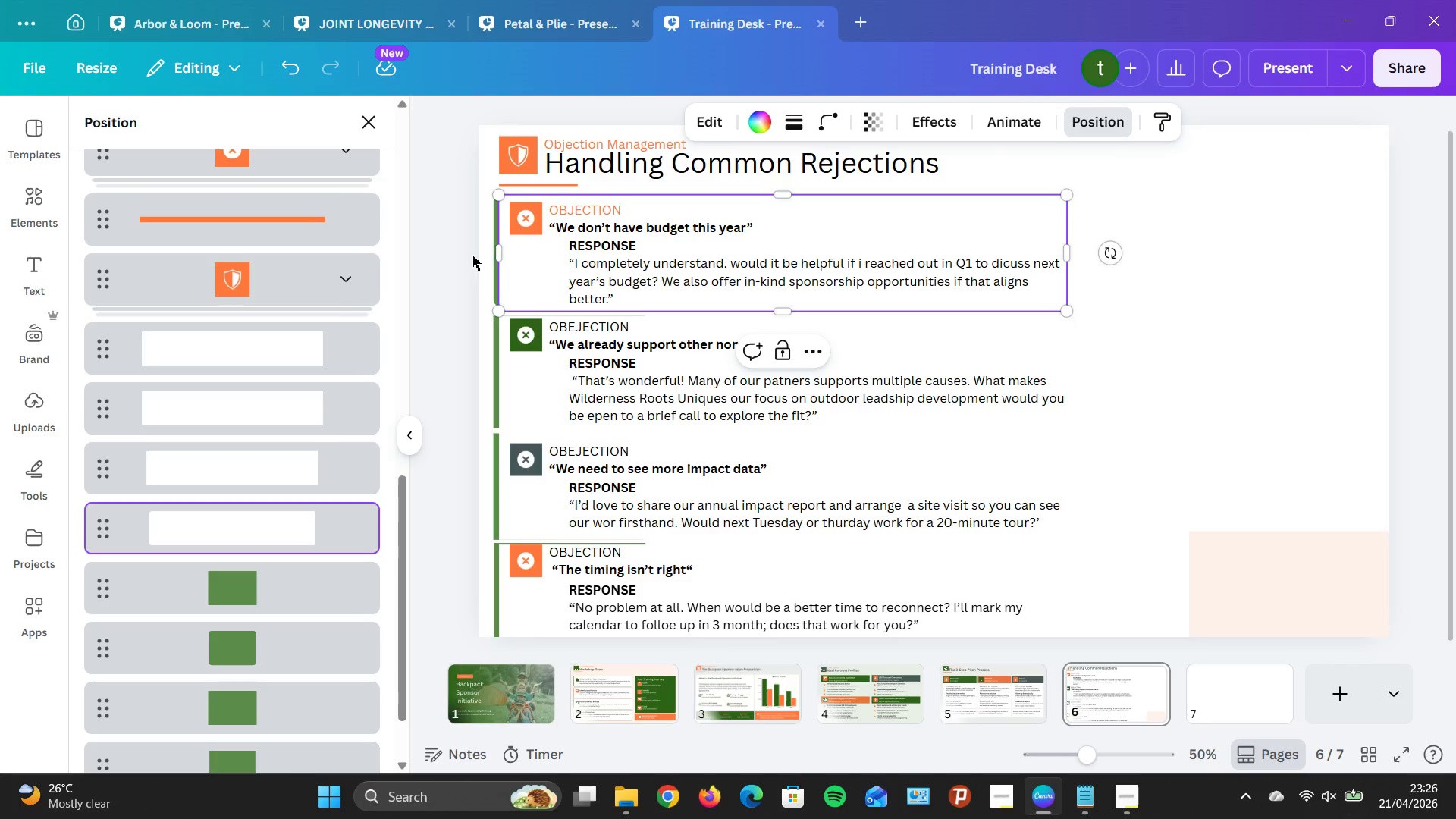 
left_click([486, 251])
 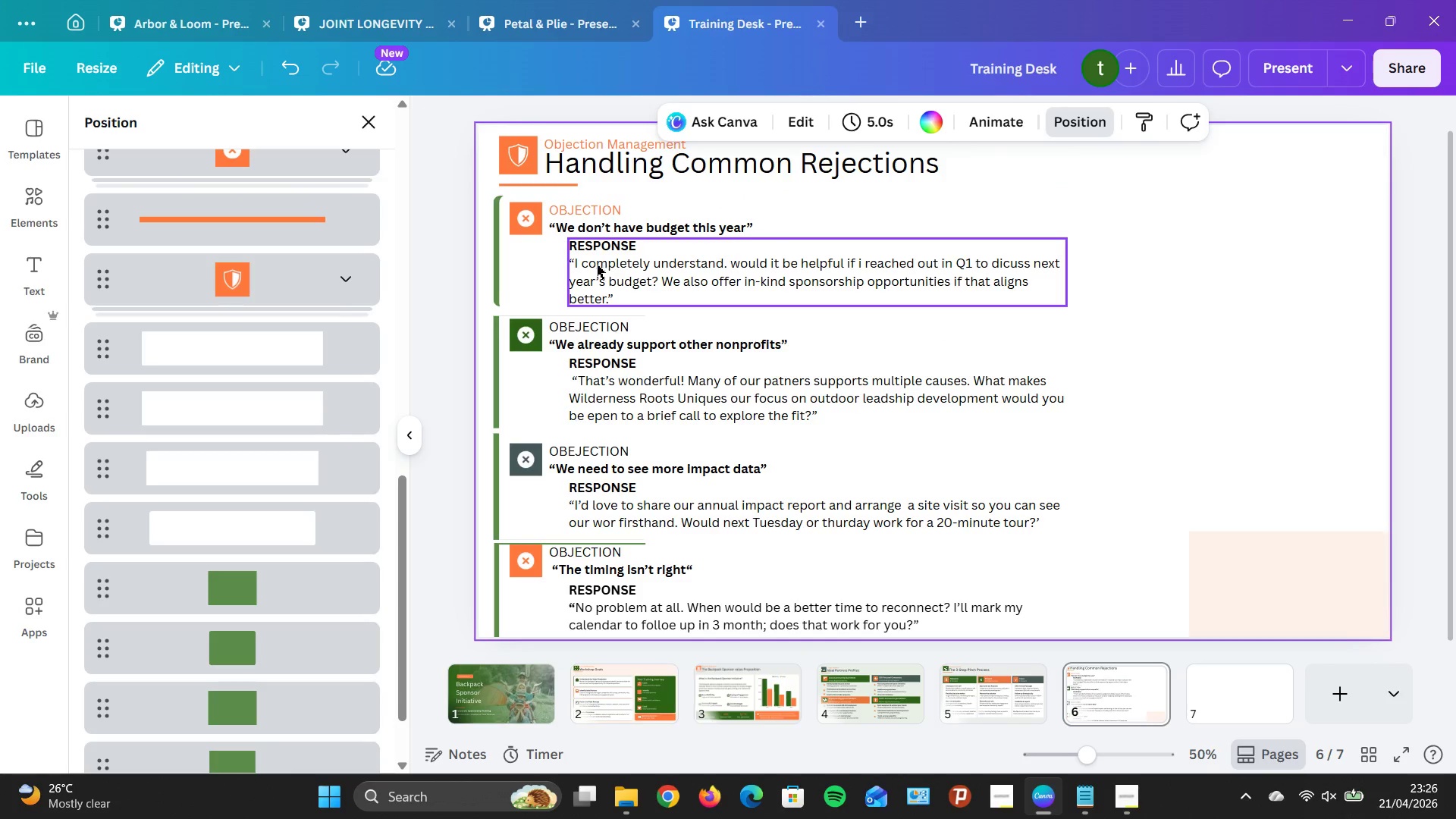 
left_click([538, 262])
 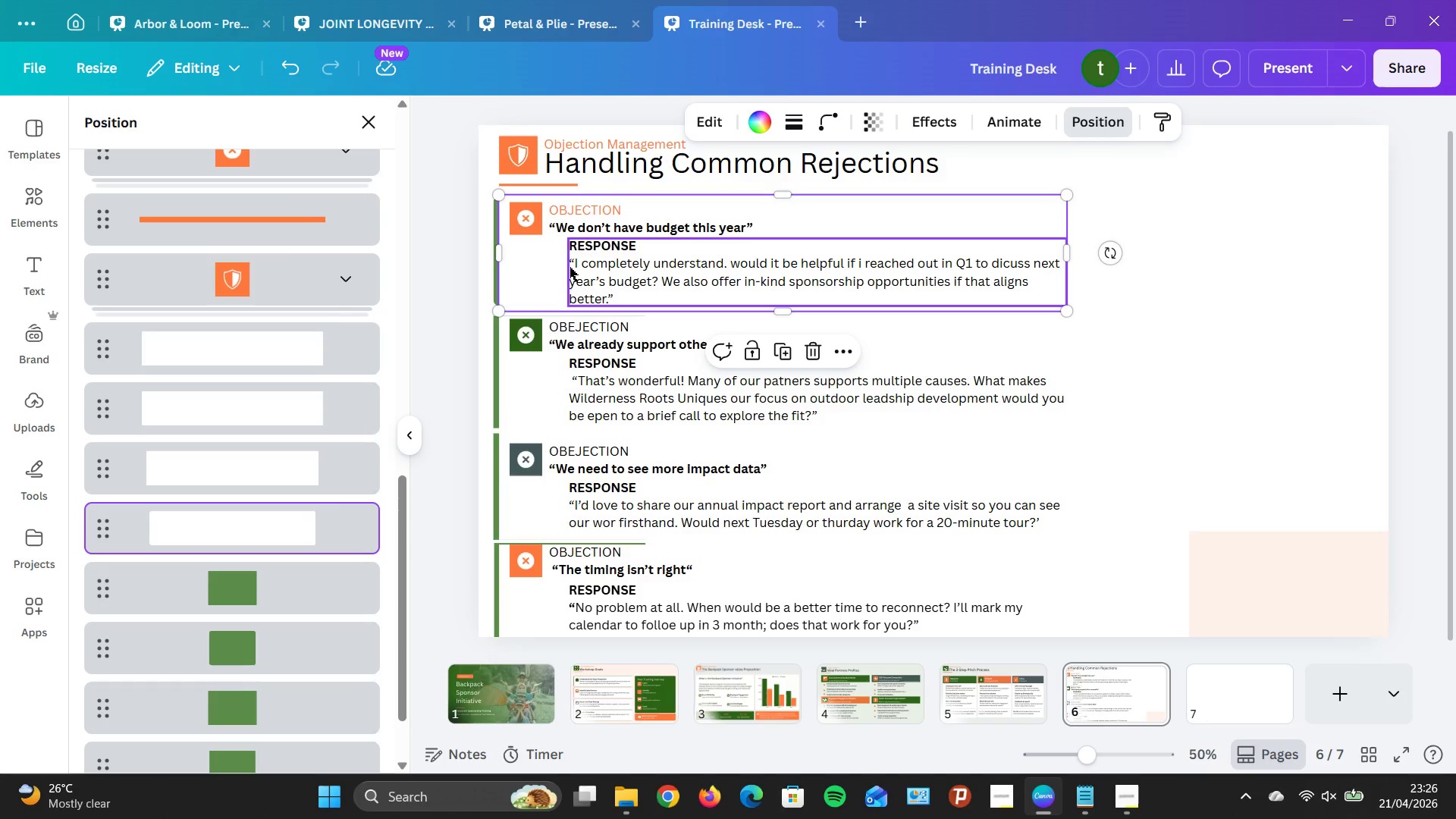 
mouse_move([579, 293])
 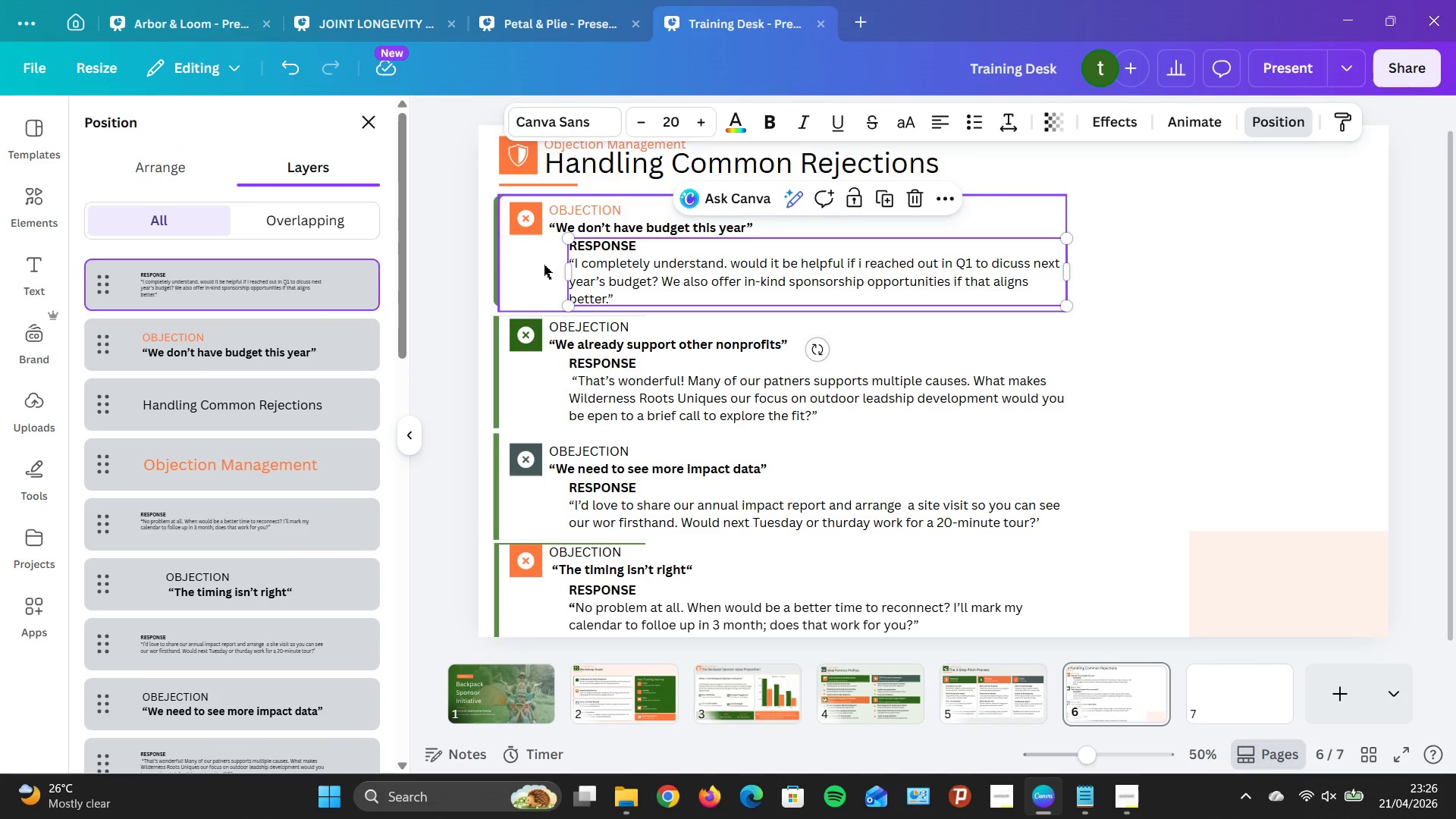 
wait(7.65)
 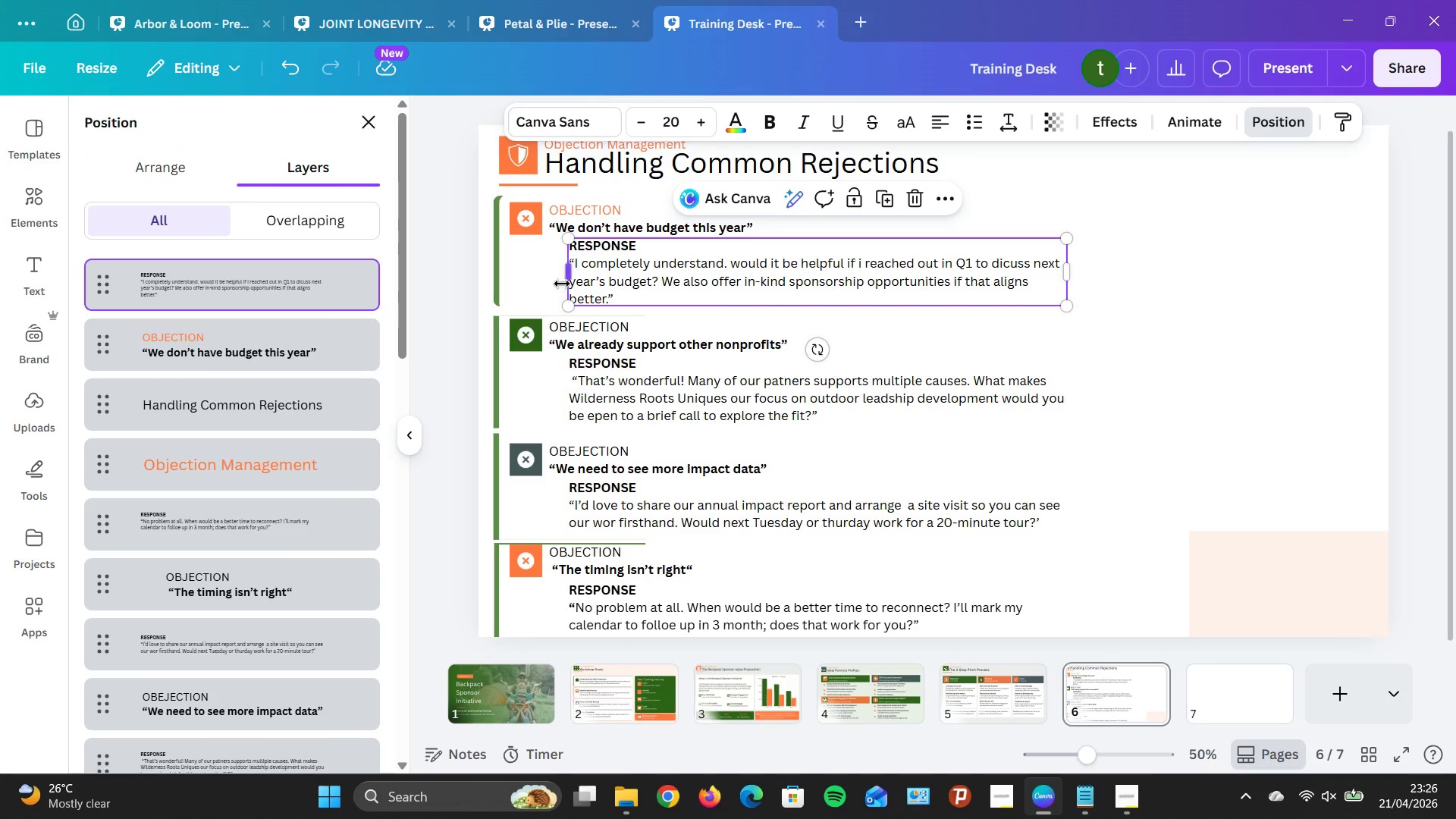 
left_click([1210, 325])
 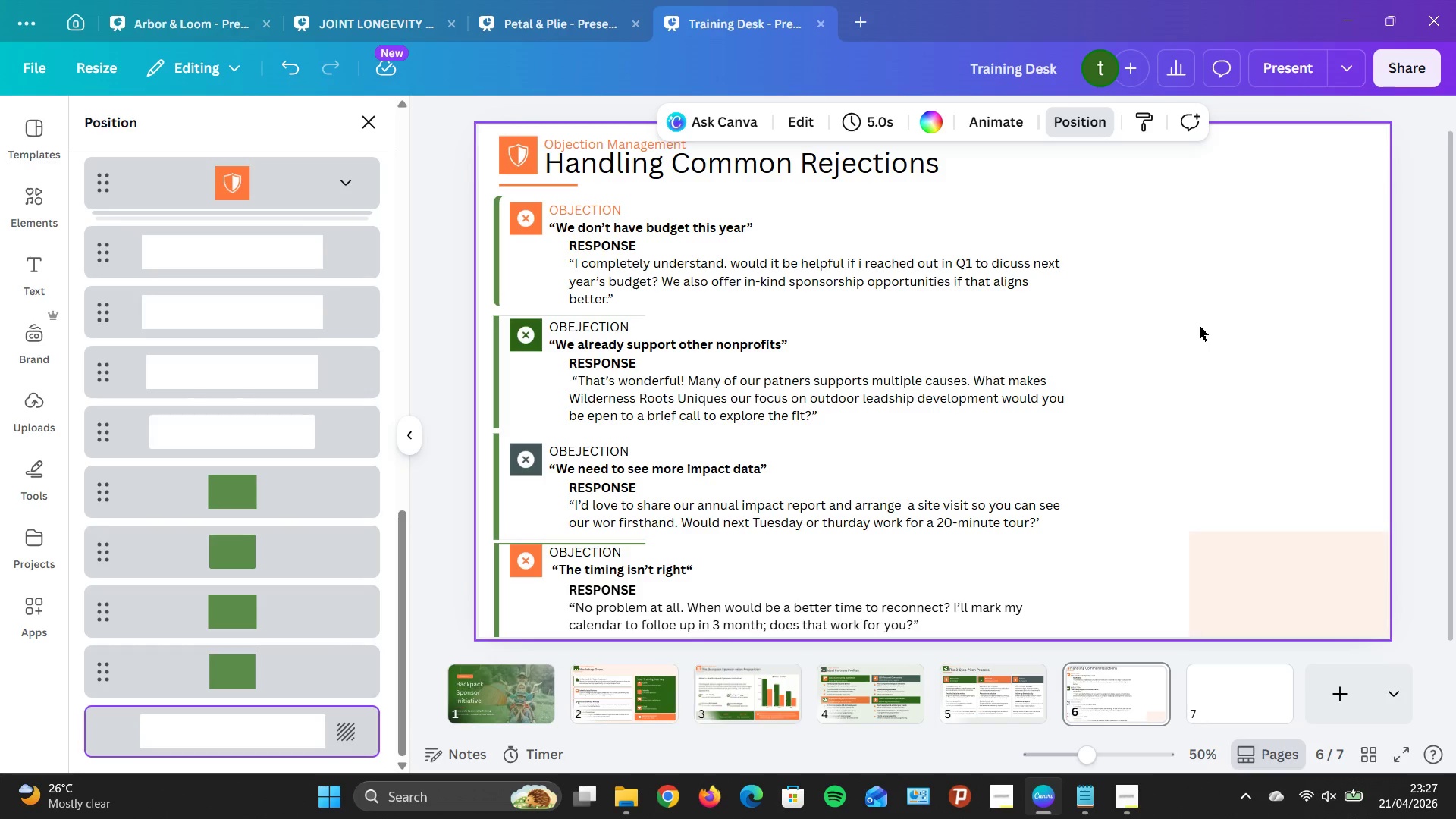 
wait(51.94)
 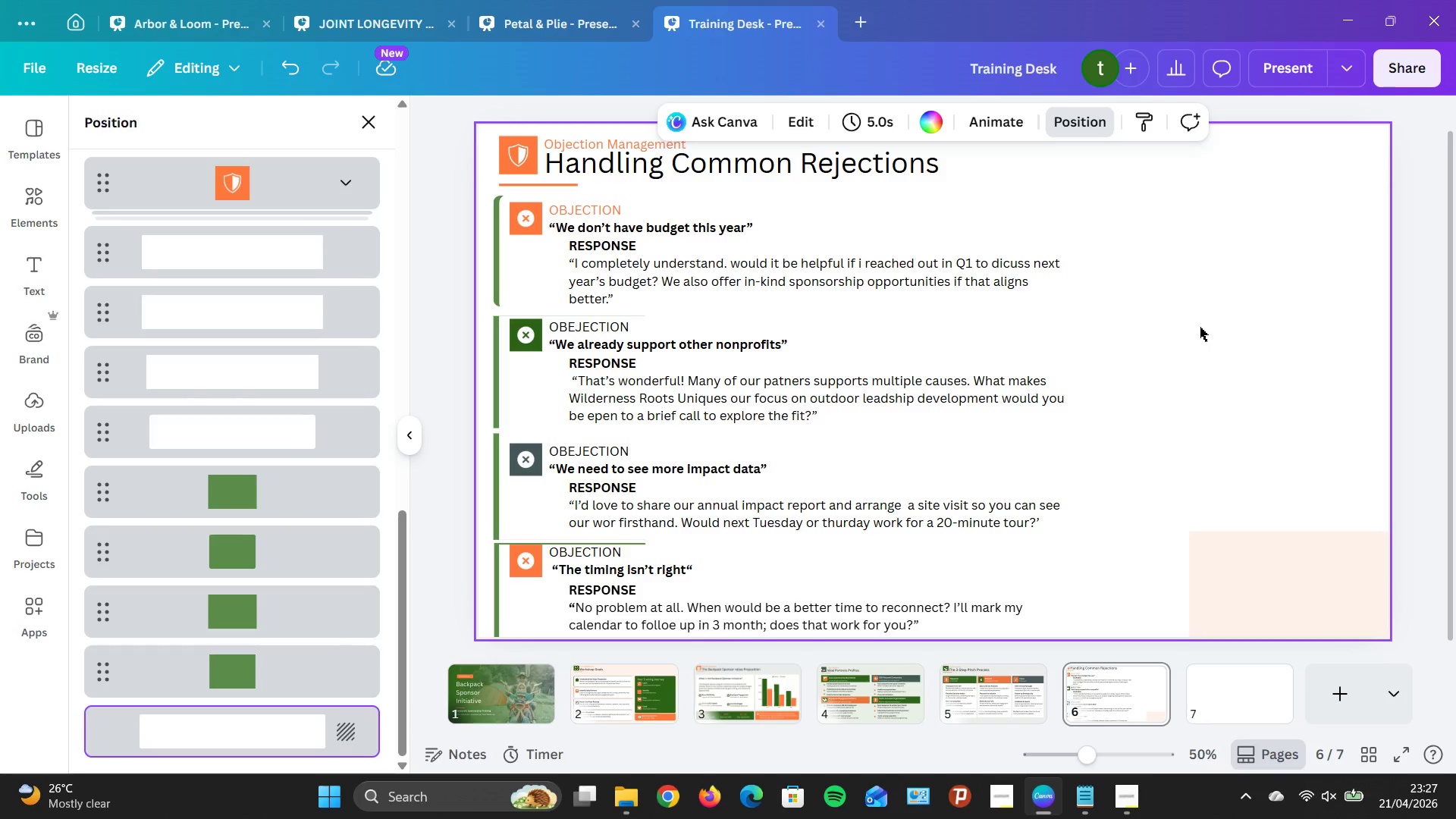 
left_click([494, 349])
 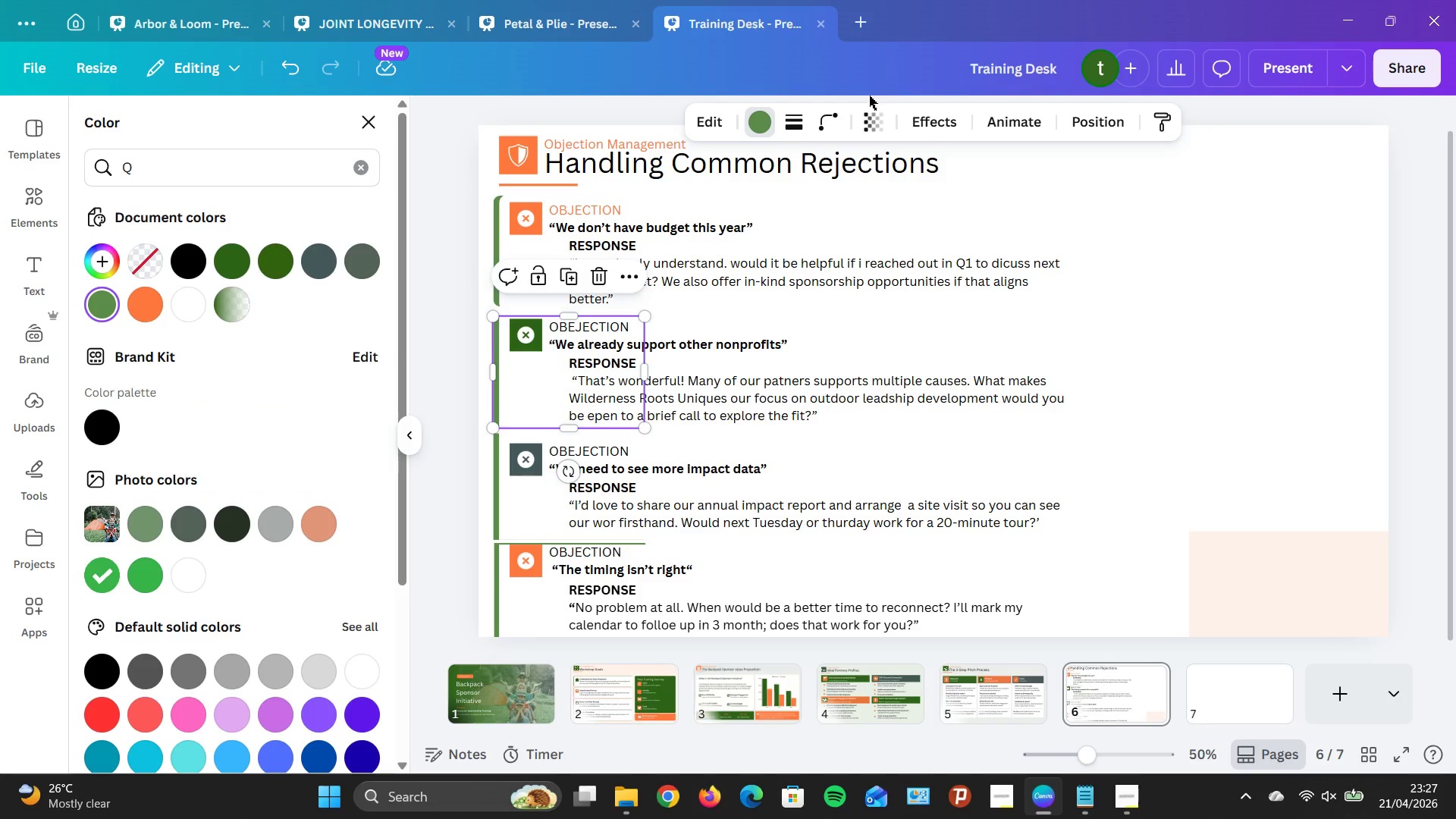 
wait(13.41)
 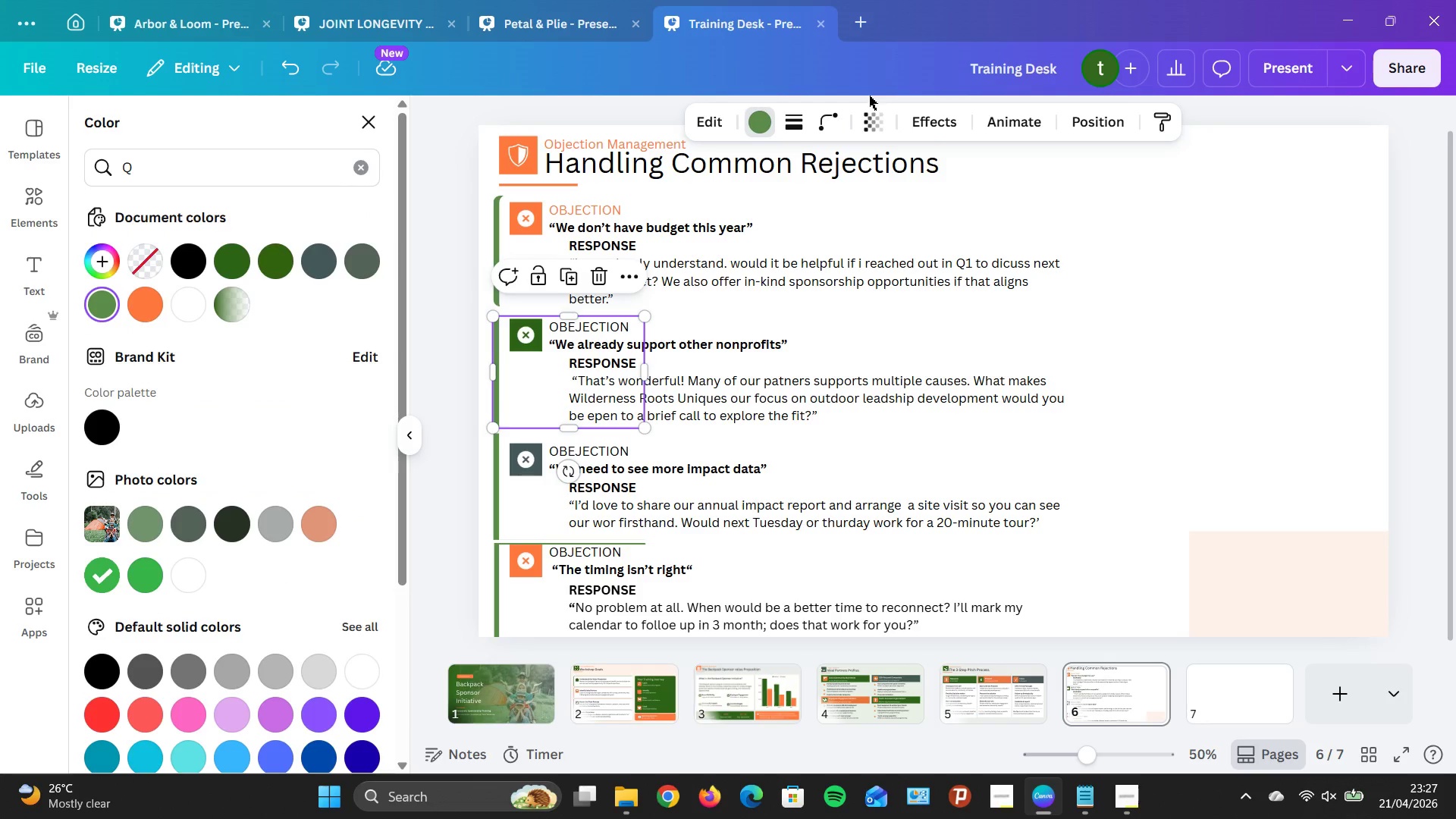 
left_click([831, 110])
 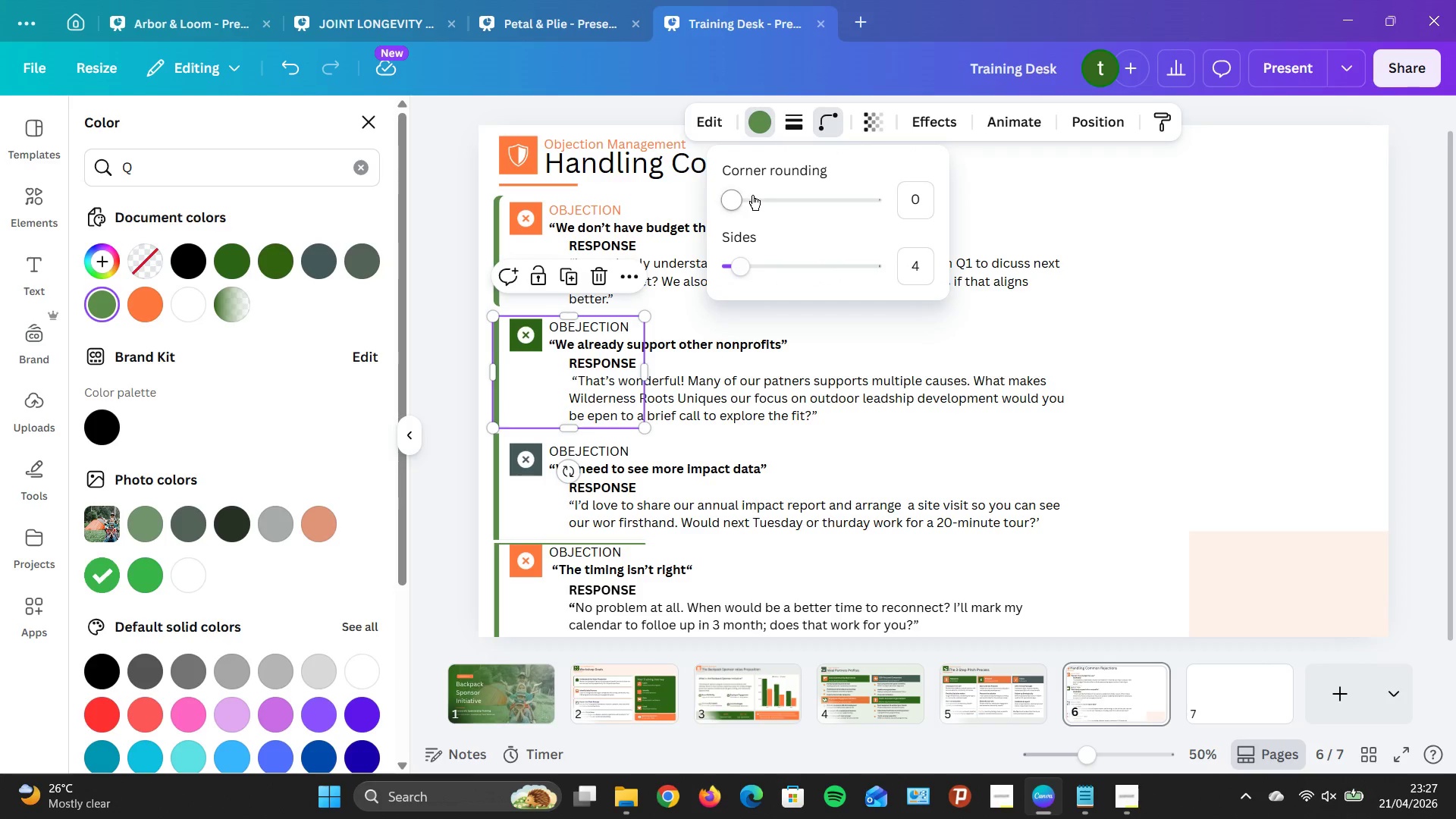 
left_click([747, 212])
 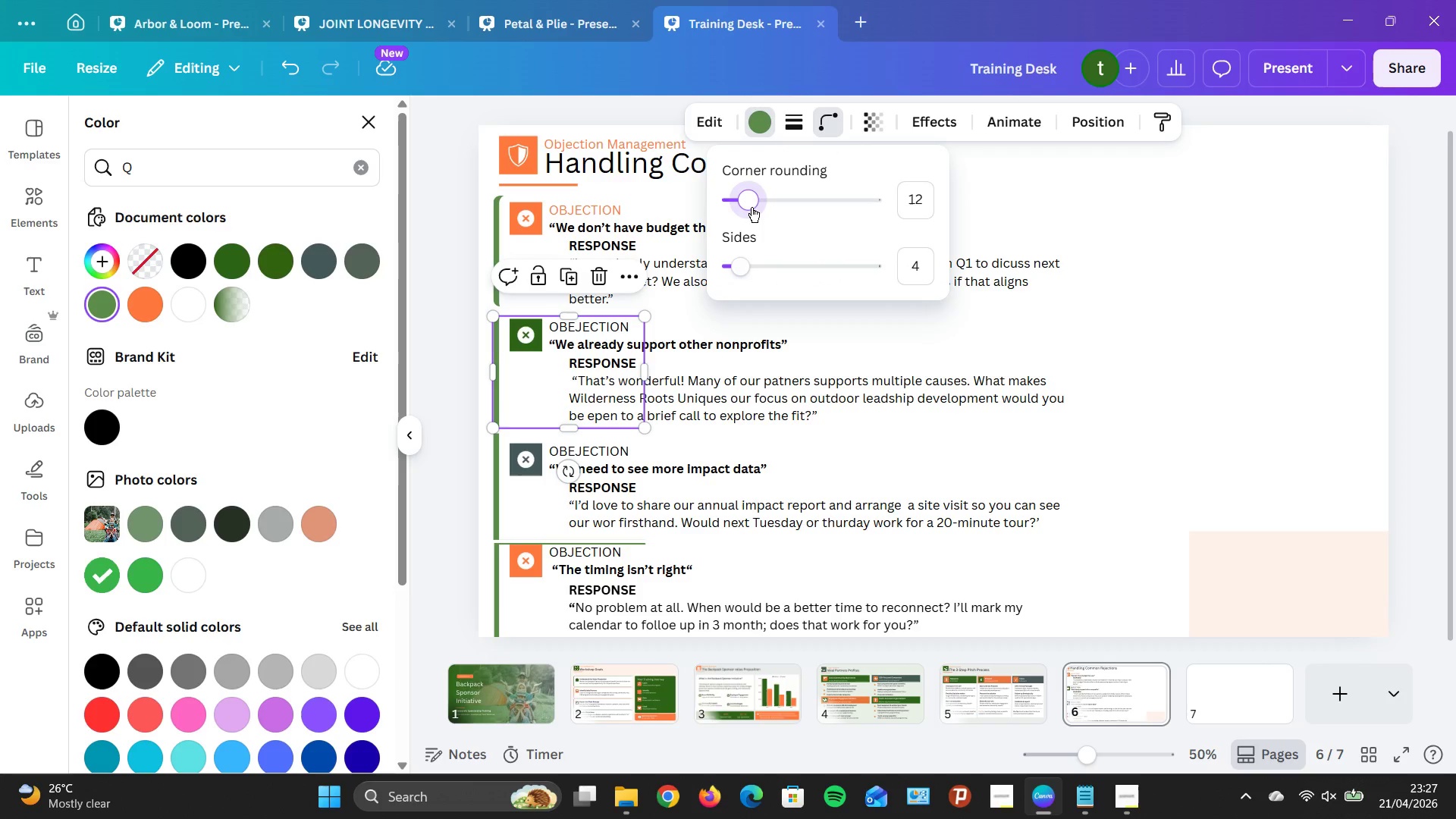 
key(ArrowRight)
 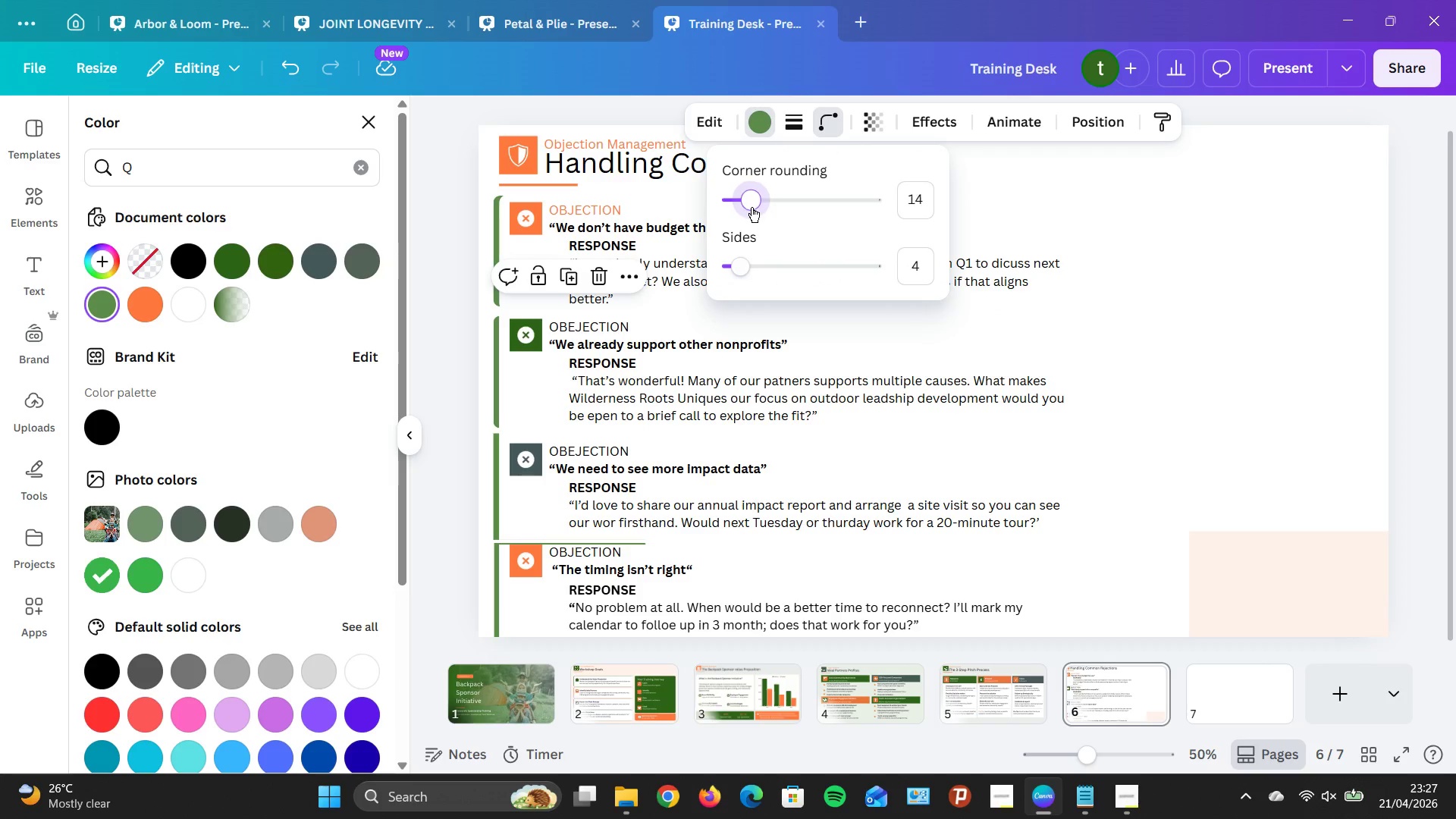 
key(ArrowRight)
 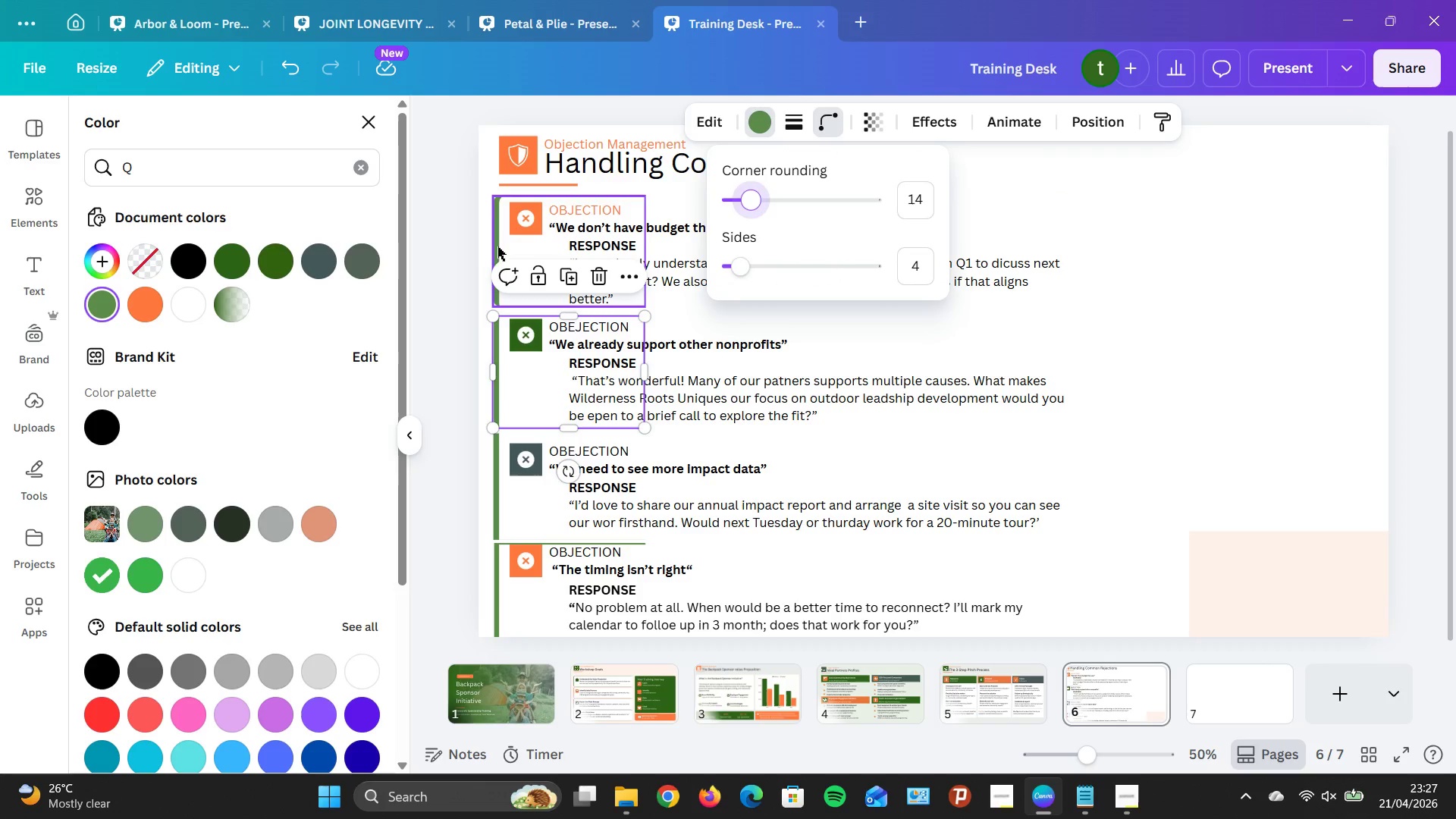 
left_click([495, 244])
 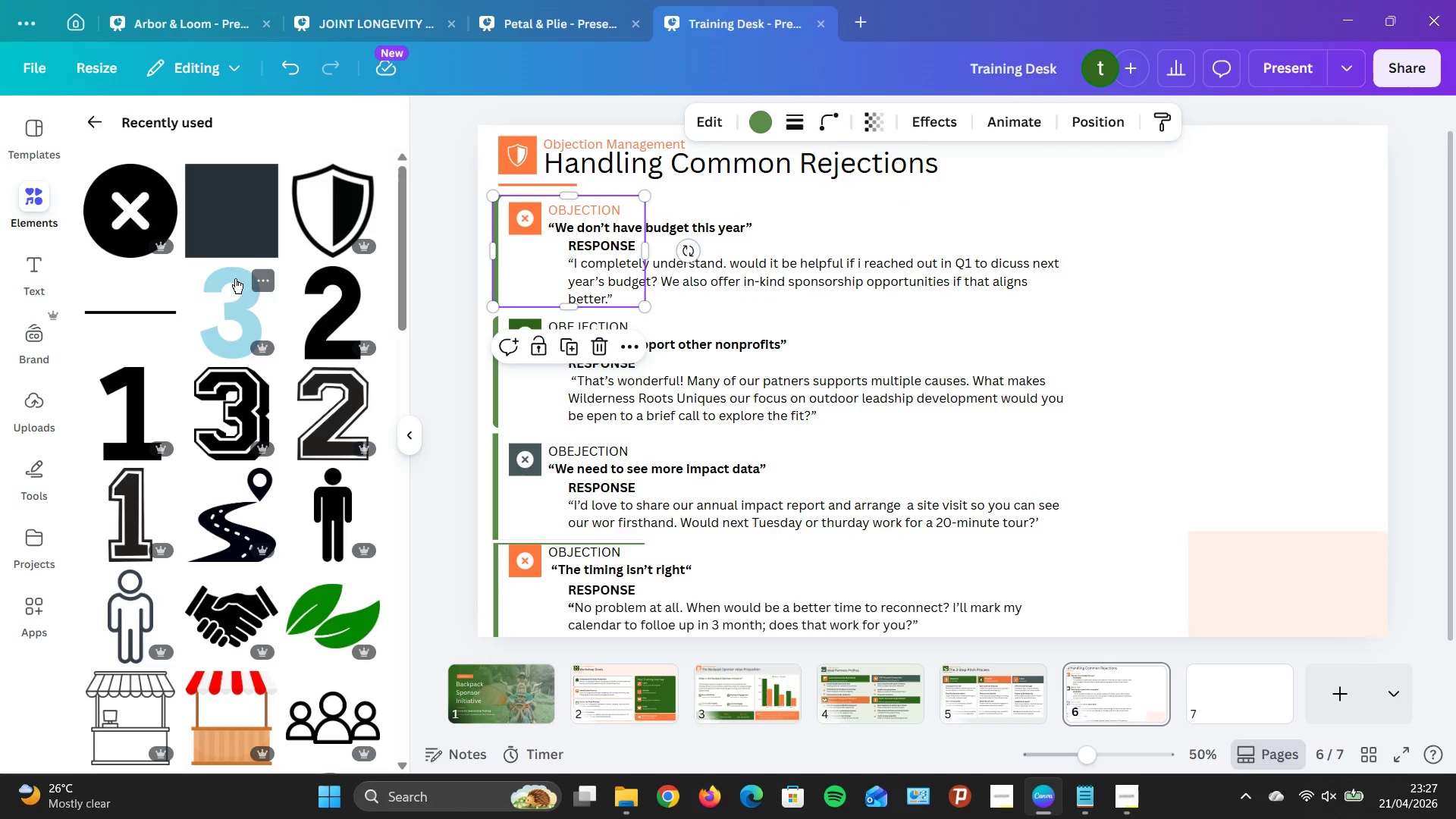 
left_click([86, 119])
 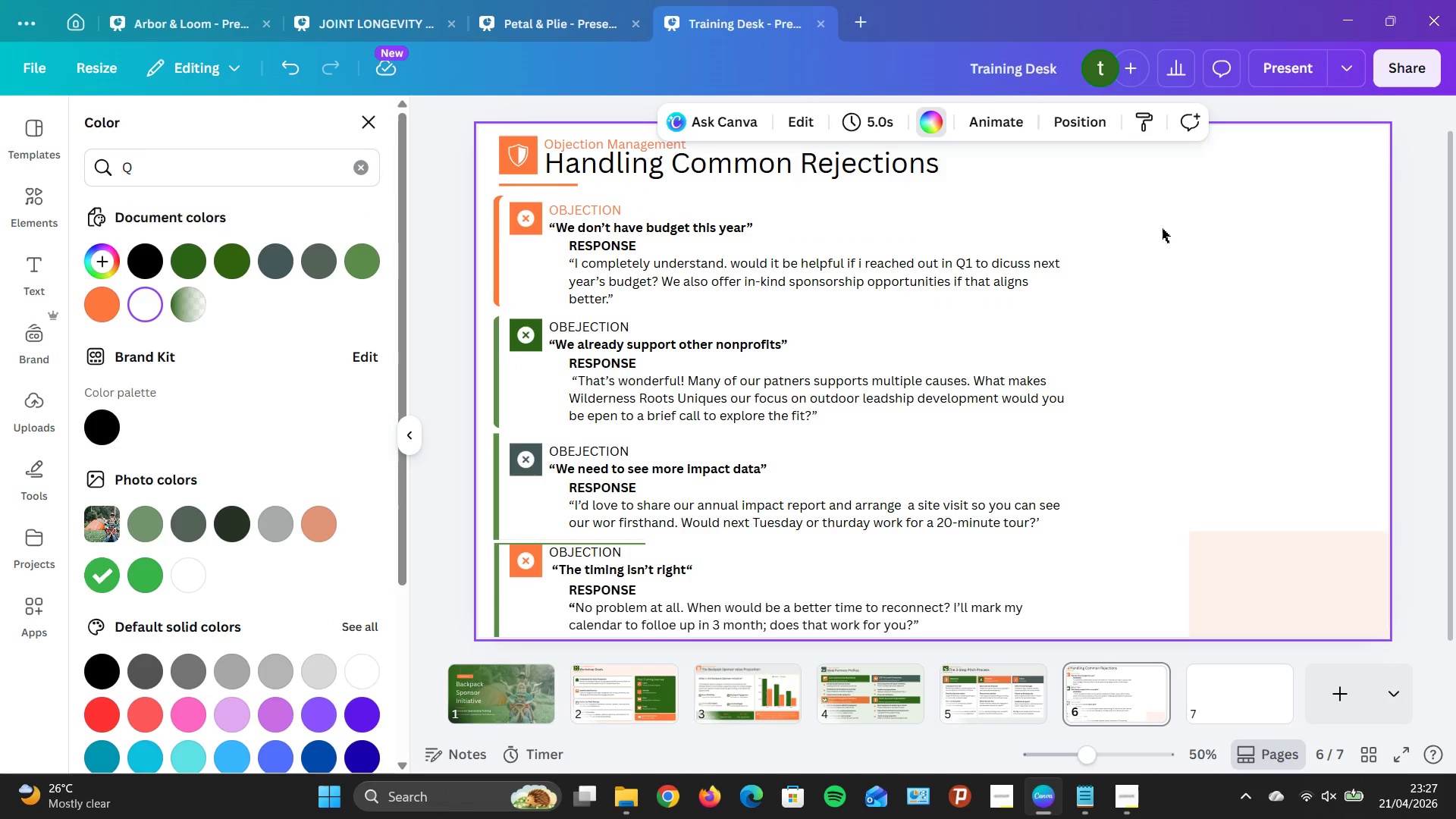 
left_click([495, 379])
 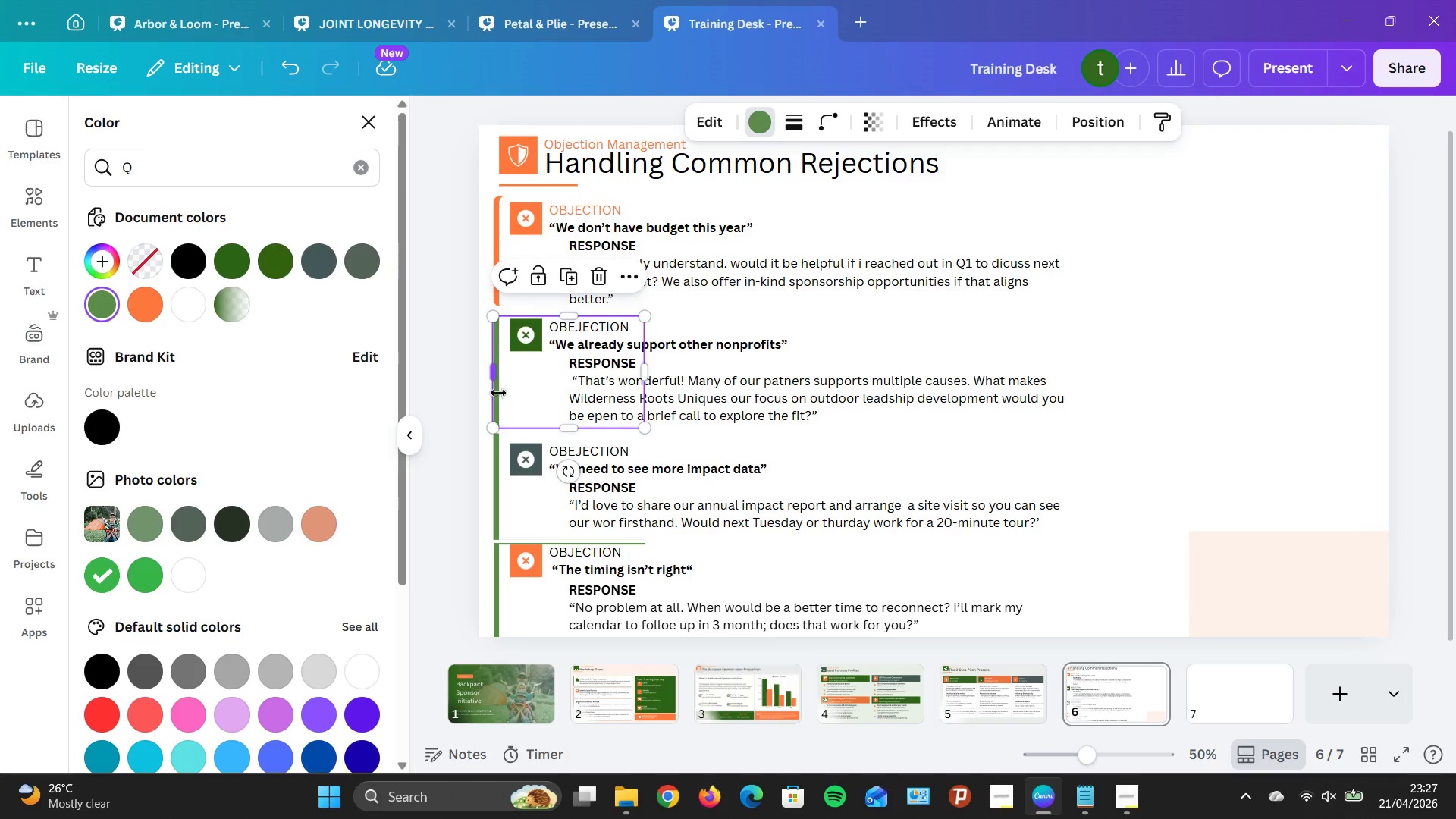 
left_click([494, 462])
 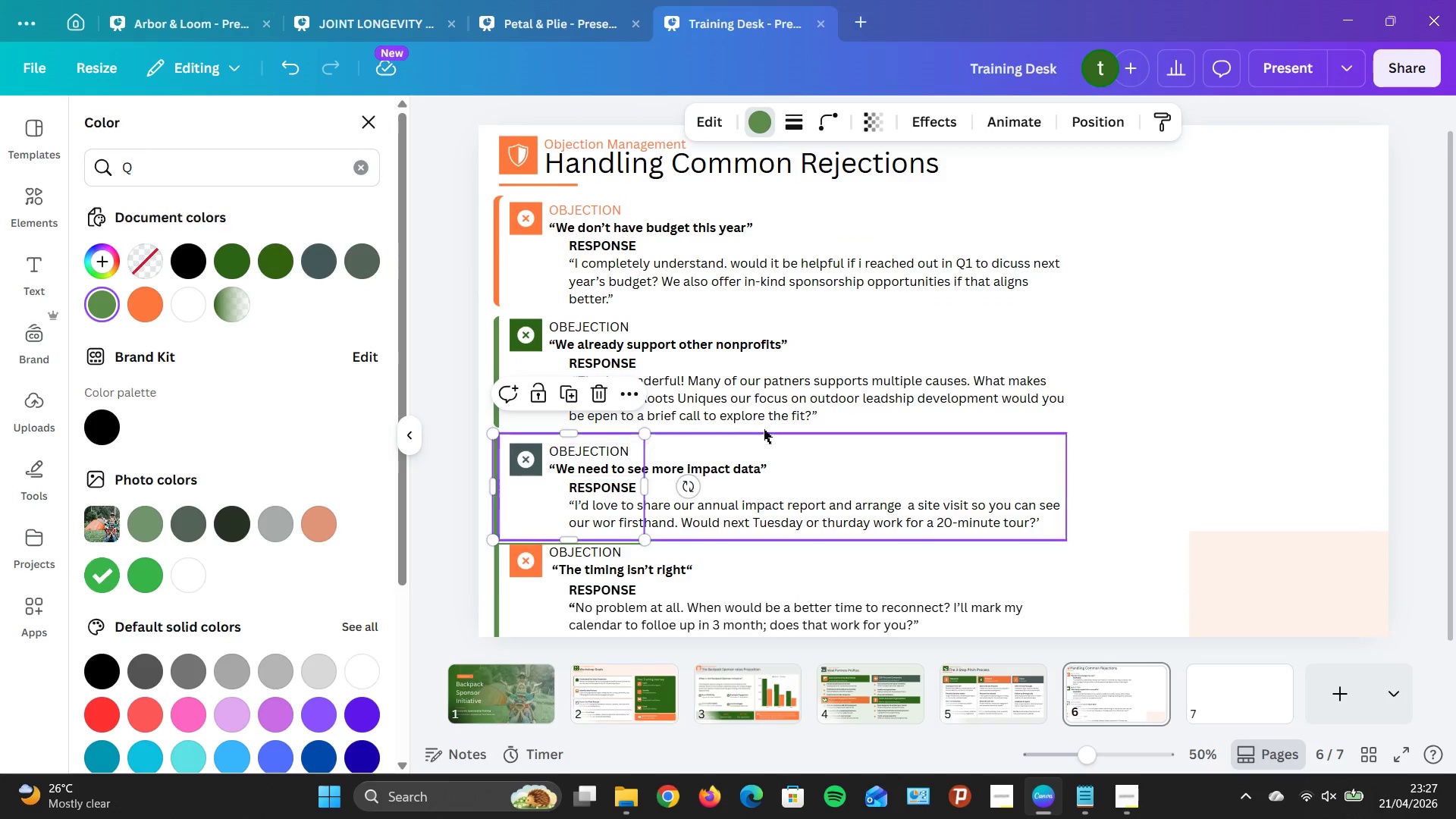 
scroll: coordinate [779, 421], scroll_direction: down, amount: 3.0
 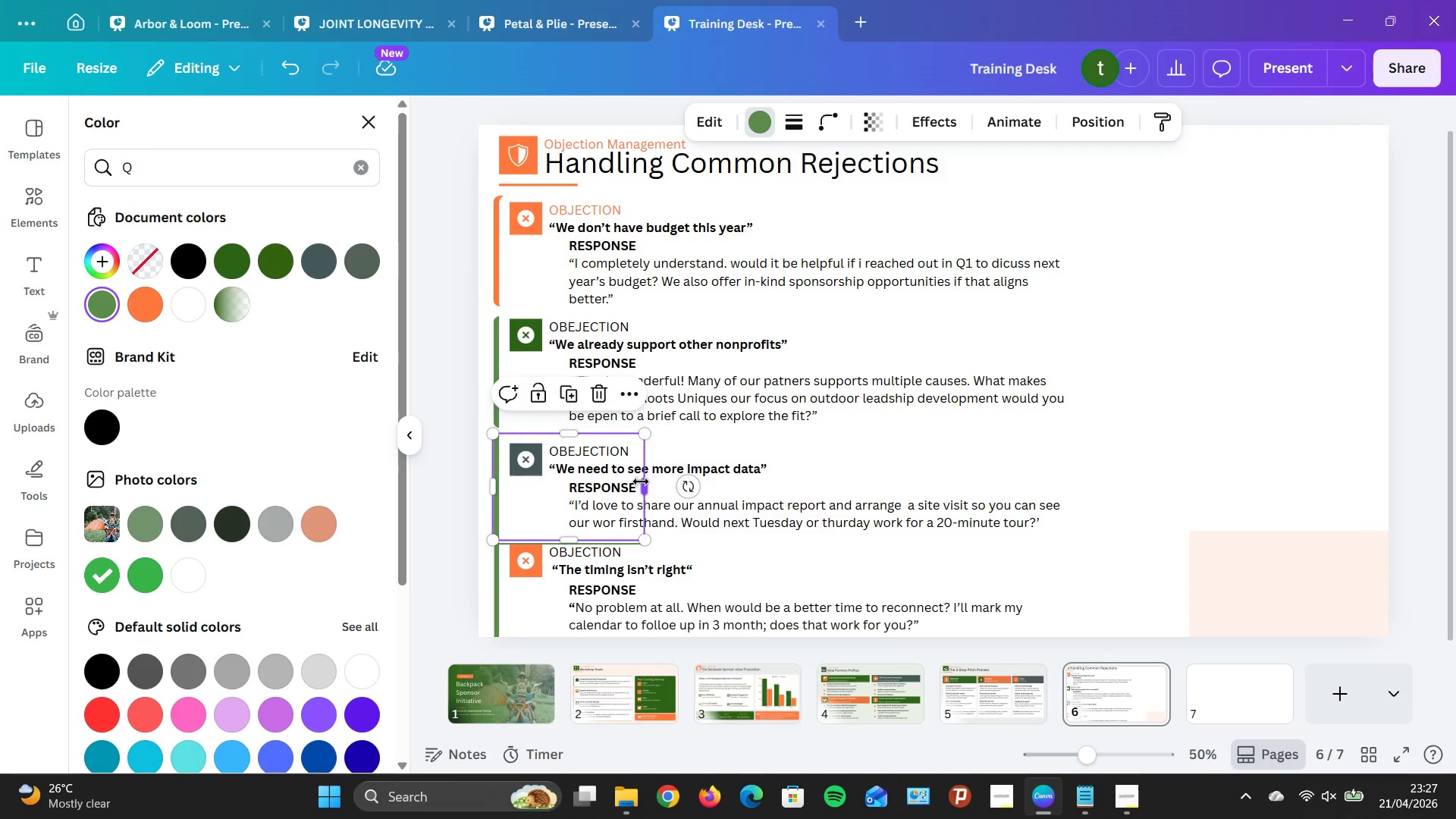 
left_click_drag(start_coordinate=[642, 482], to_coordinate=[637, 488])
 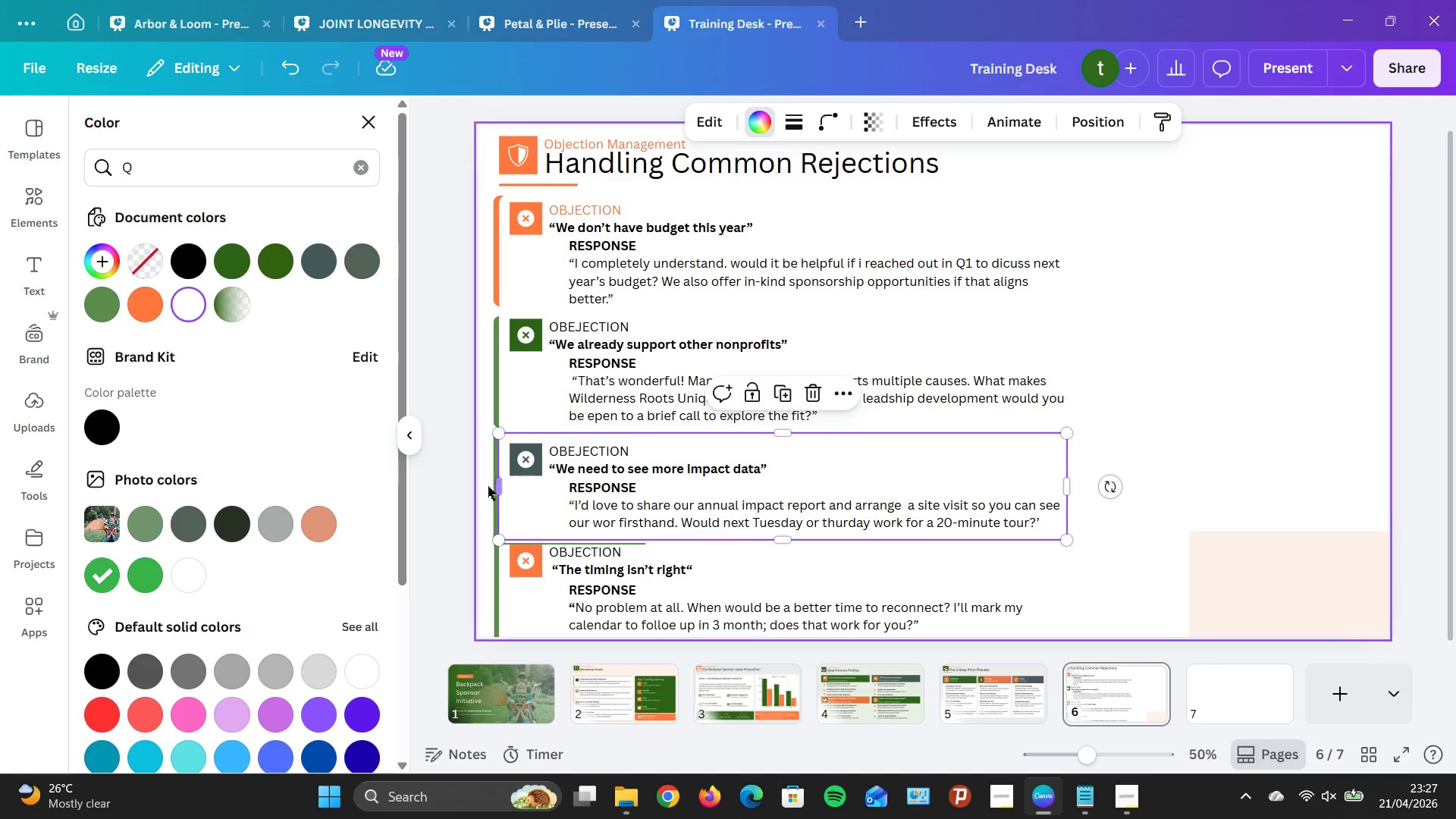 
wait(6.02)
 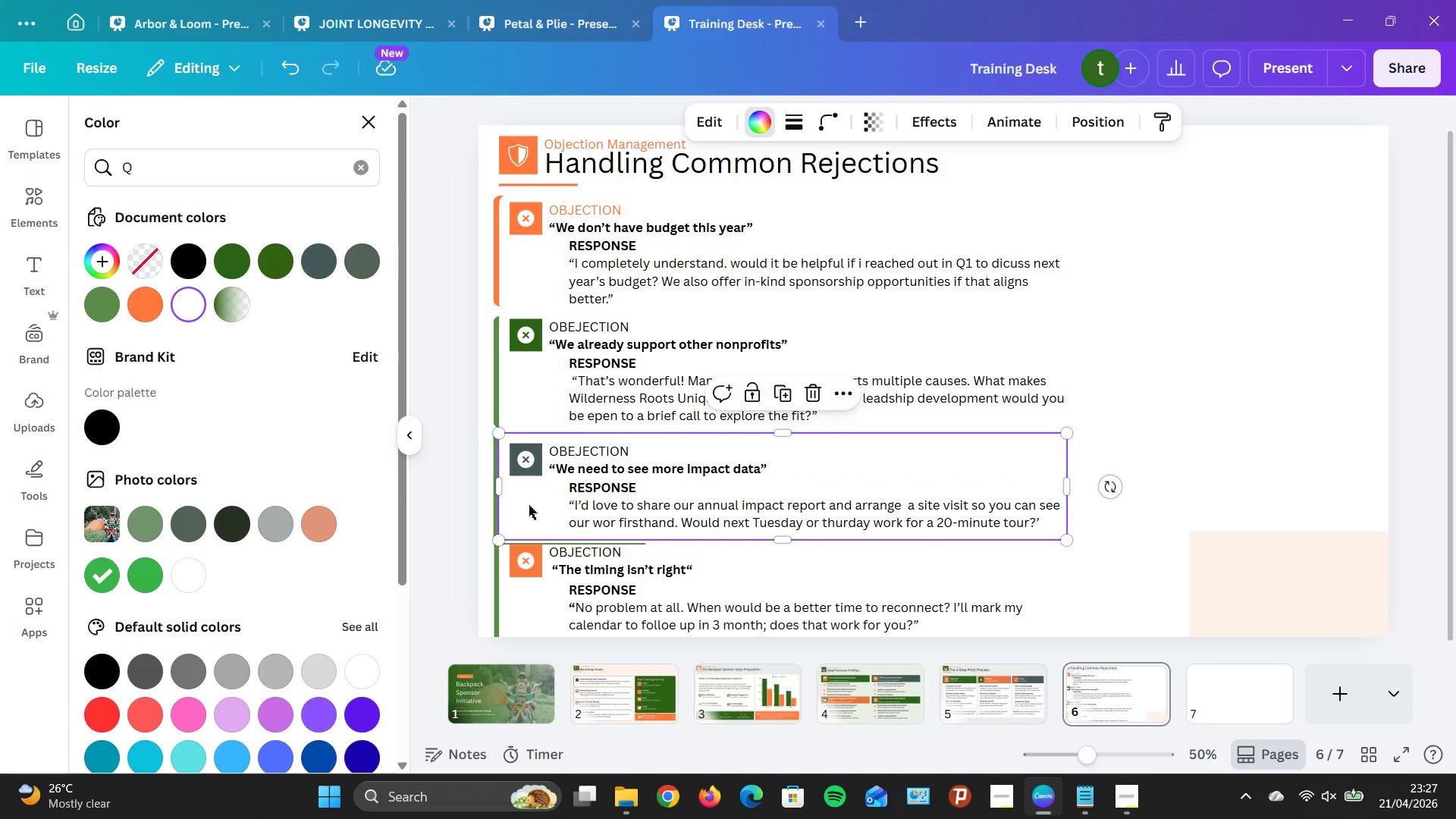 
double_click([516, 513])
 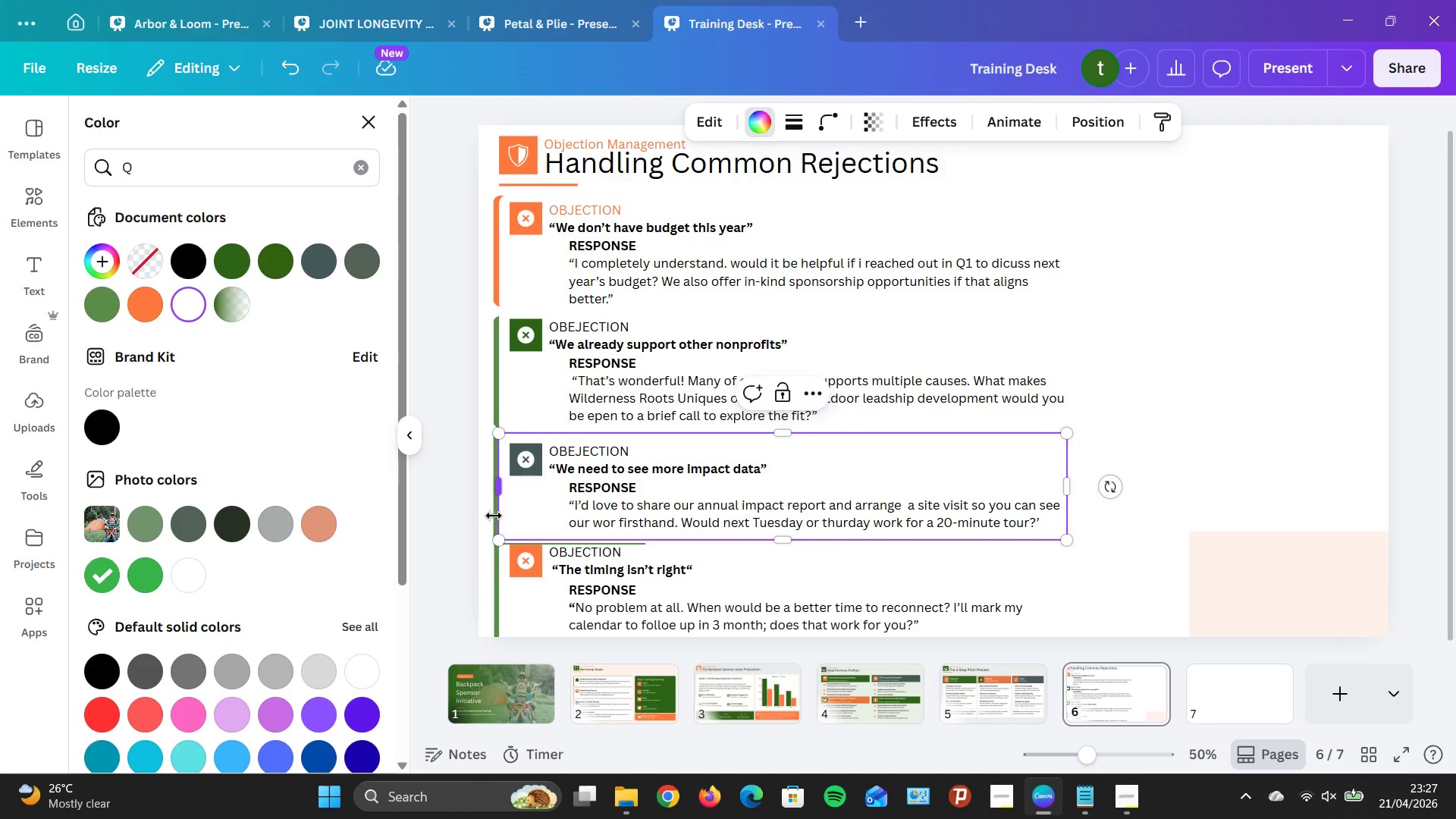 
left_click([500, 517])
 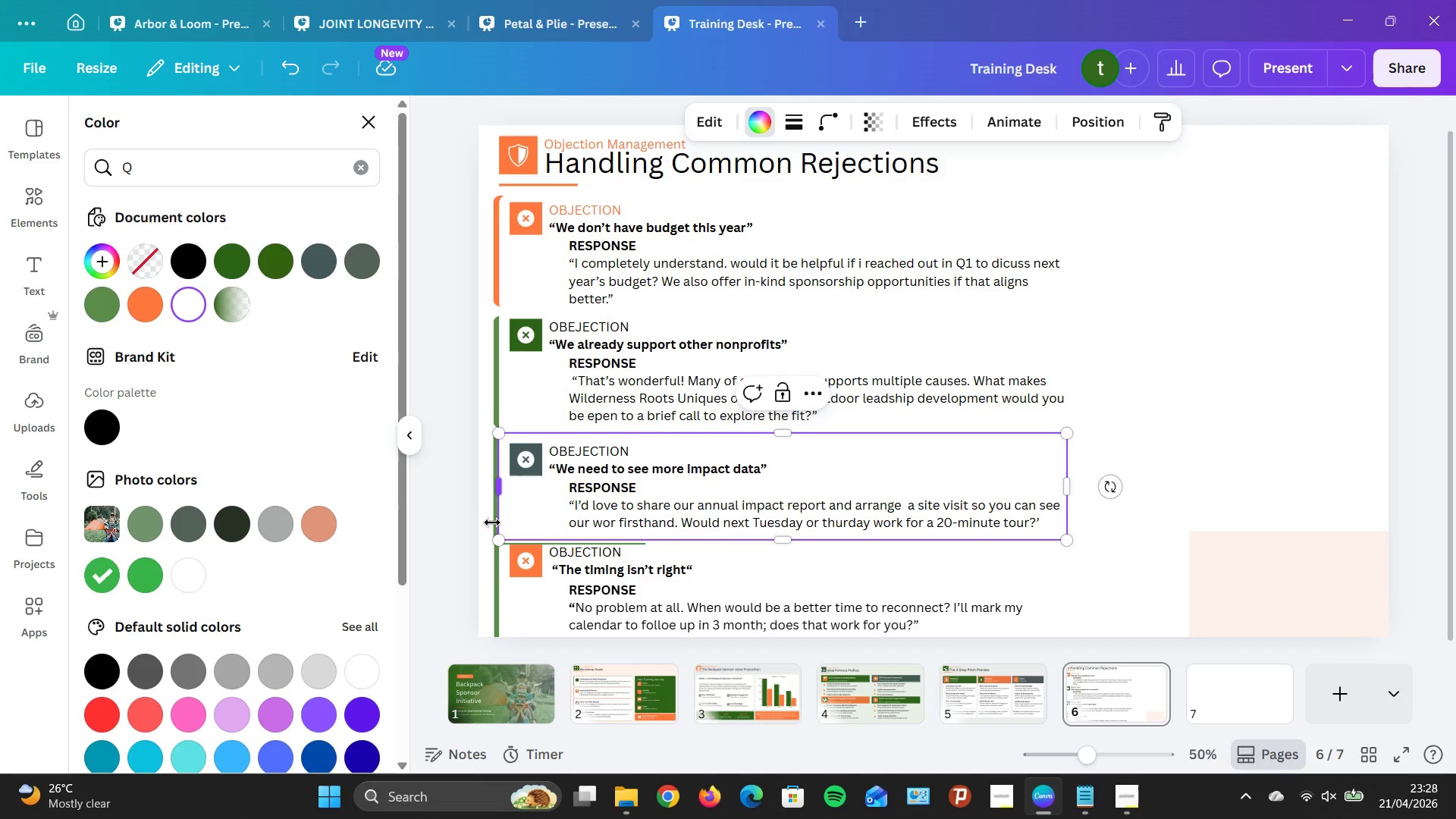 
wait(5.08)
 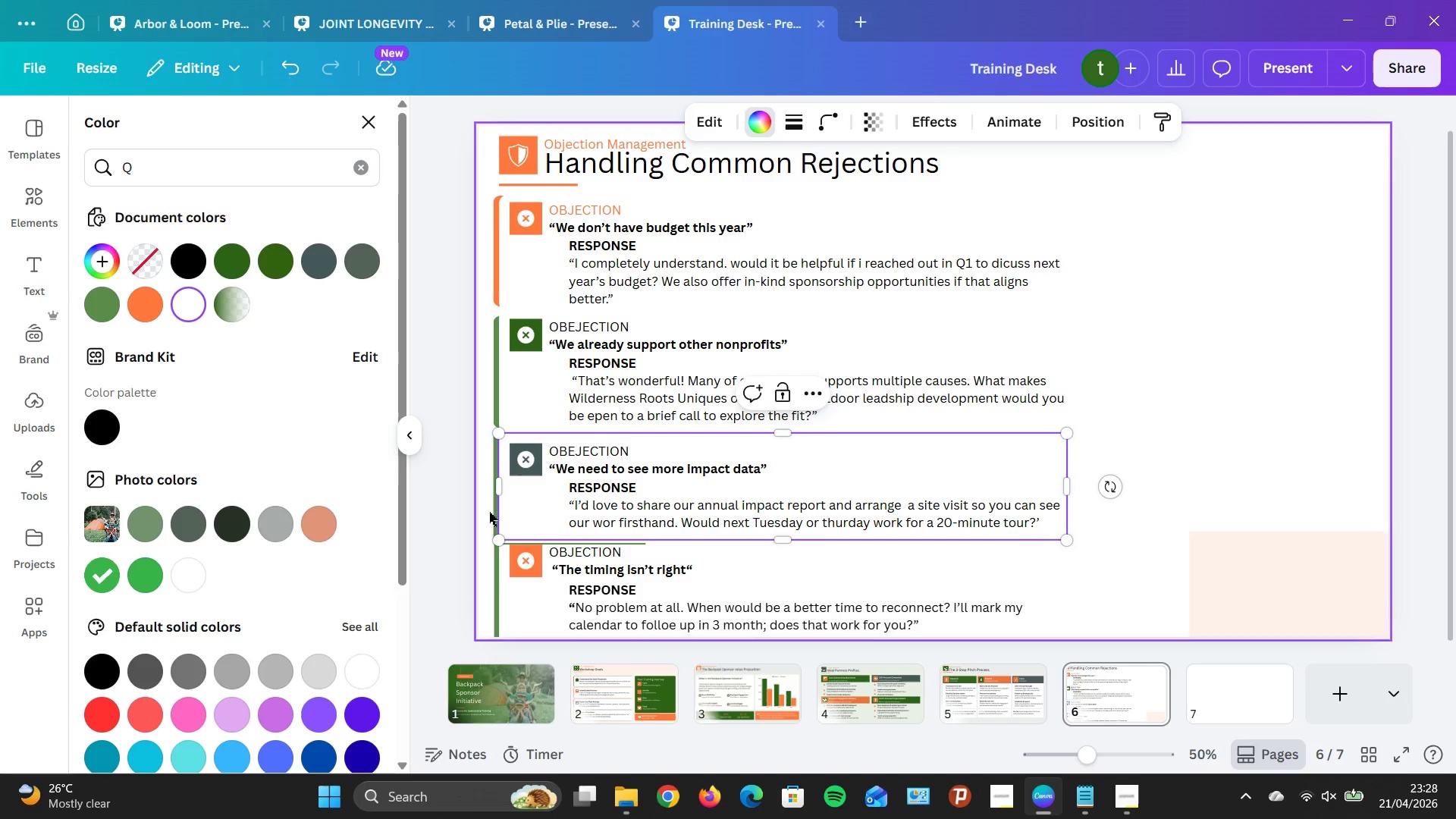 
left_click_drag(start_coordinate=[504, 494], to_coordinate=[514, 493])
 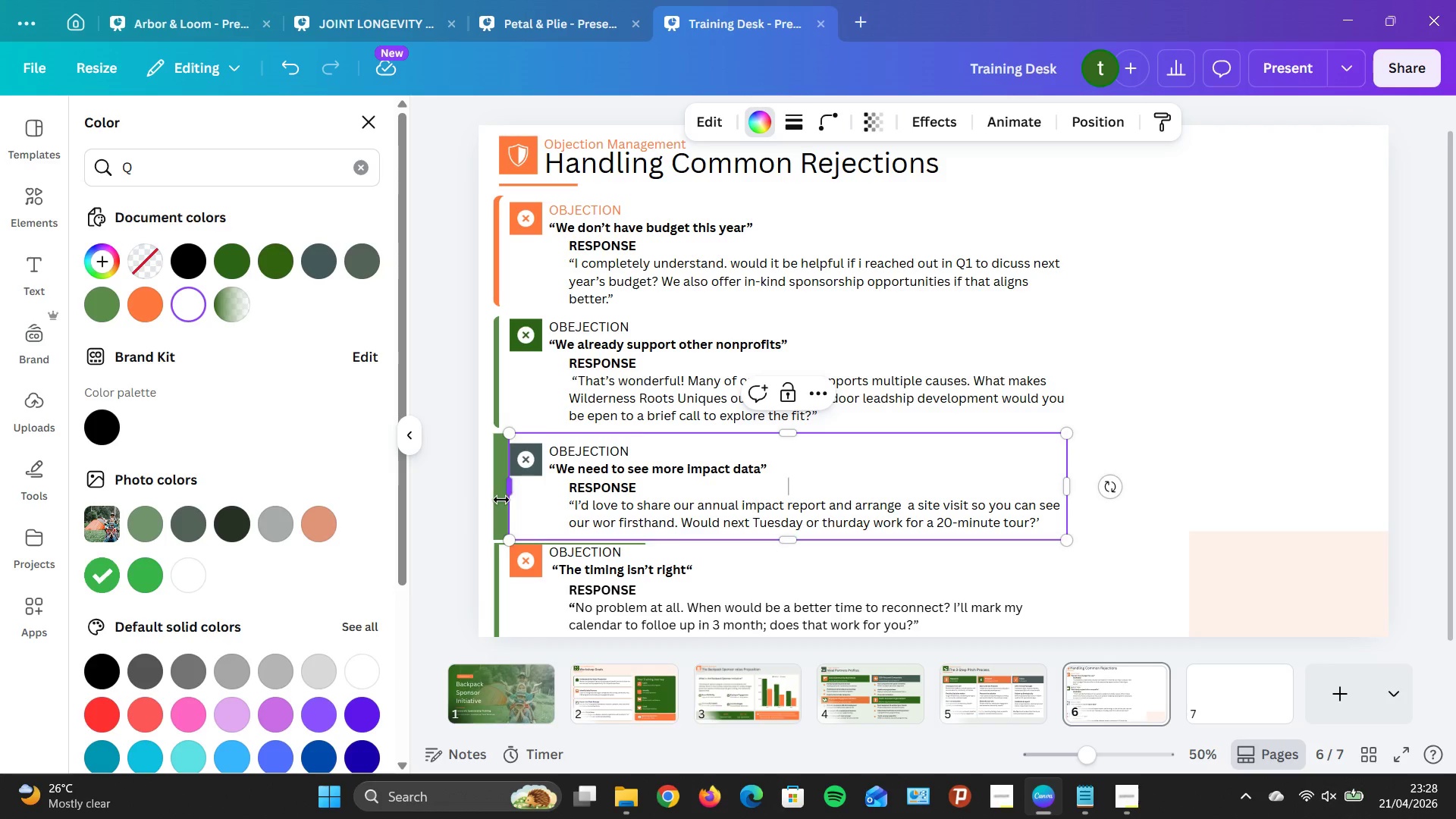 
left_click([496, 500])
 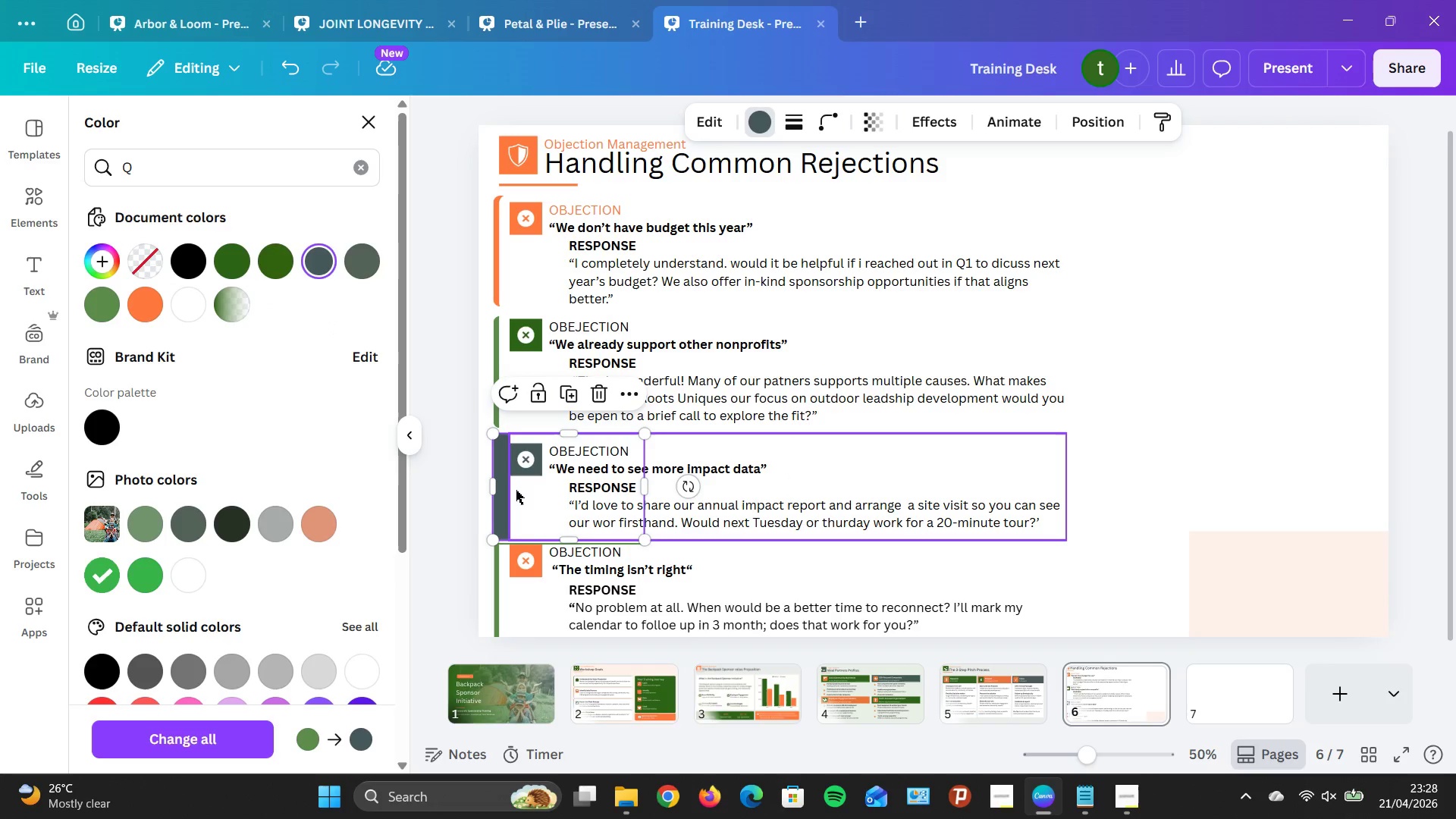 
left_click_drag(start_coordinate=[511, 490], to_coordinate=[500, 482])
 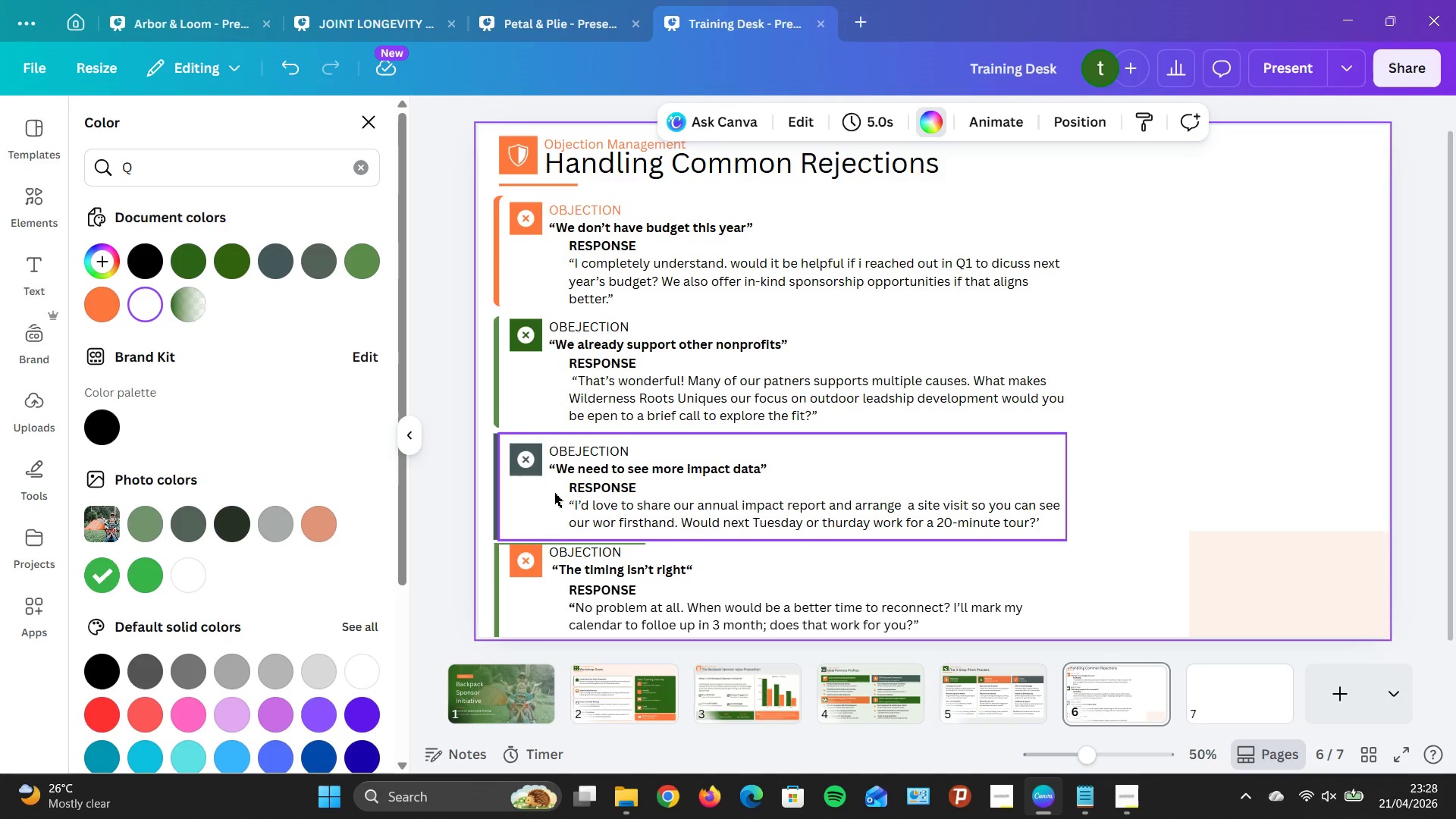 
wait(7.11)
 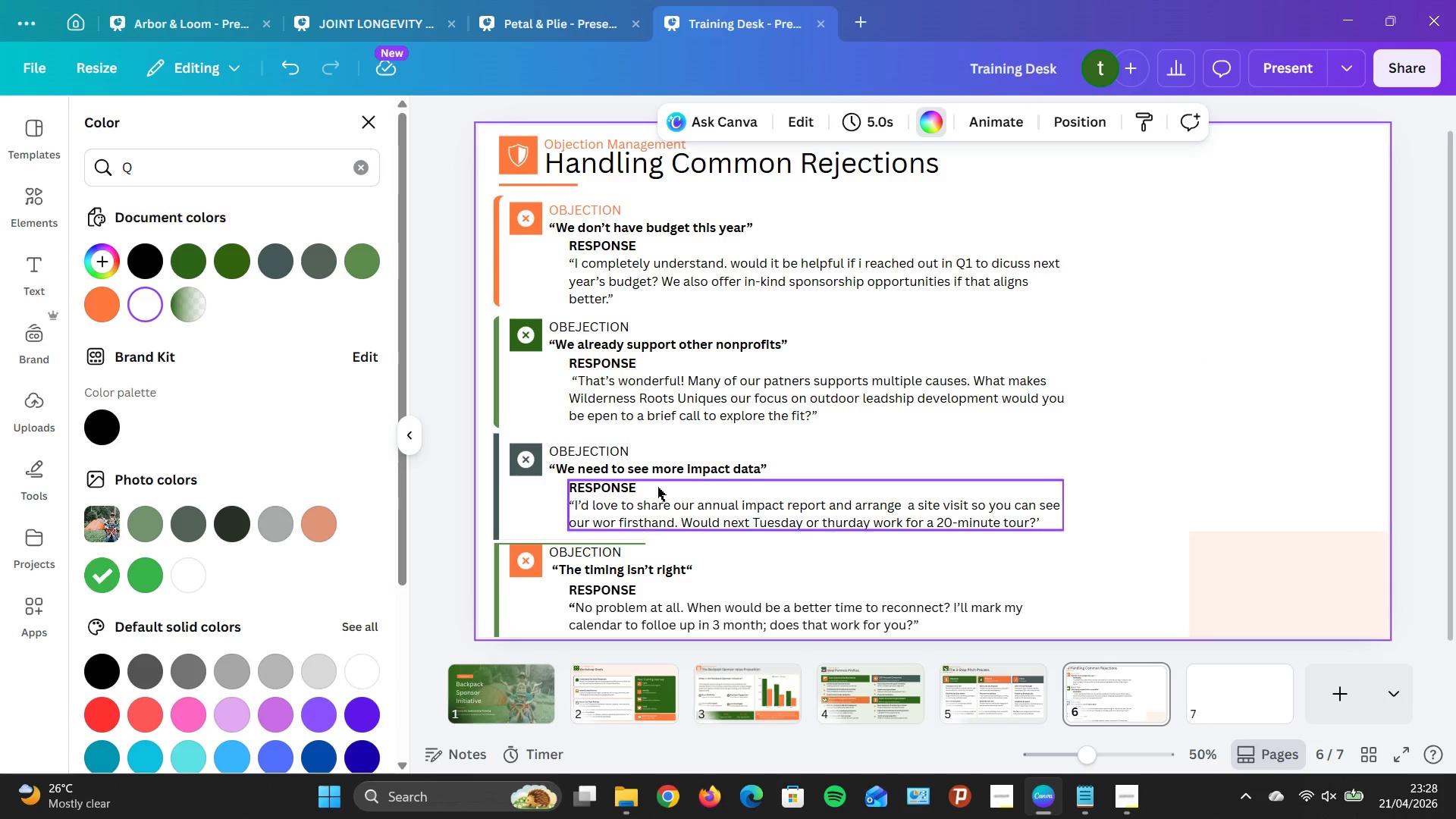 
left_click([496, 557])
 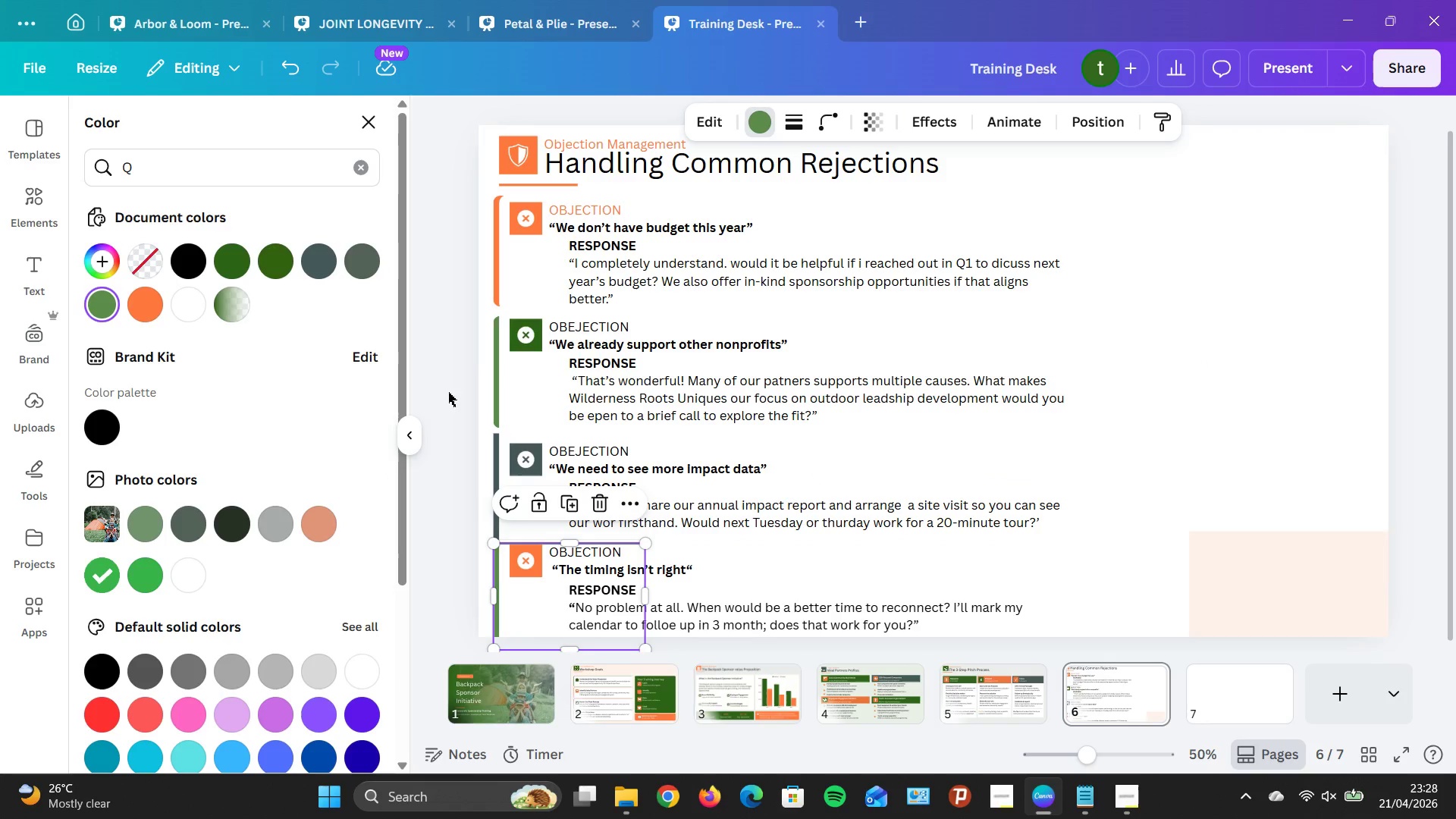 
double_click([527, 278])
 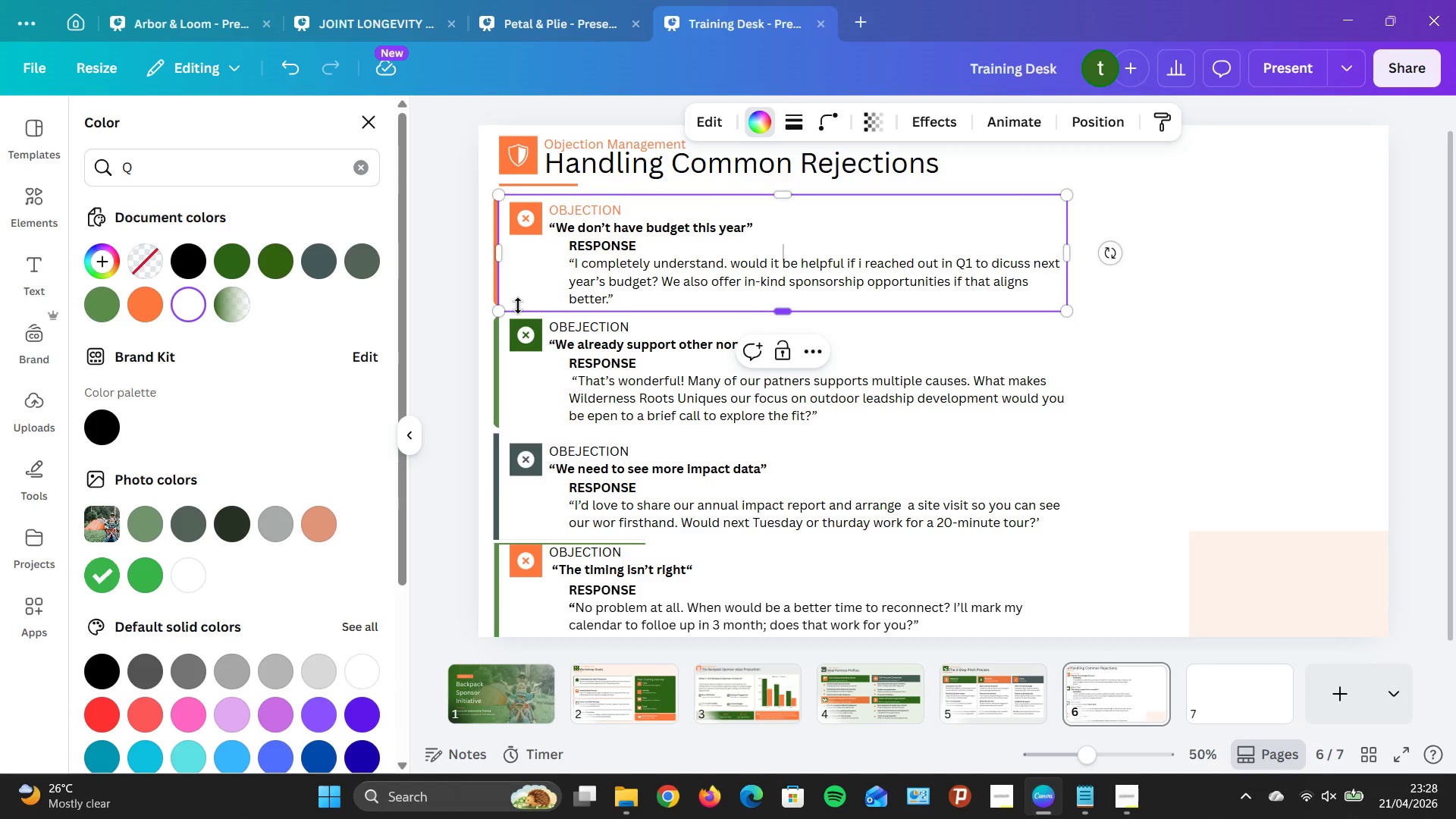 
wait(21.92)
 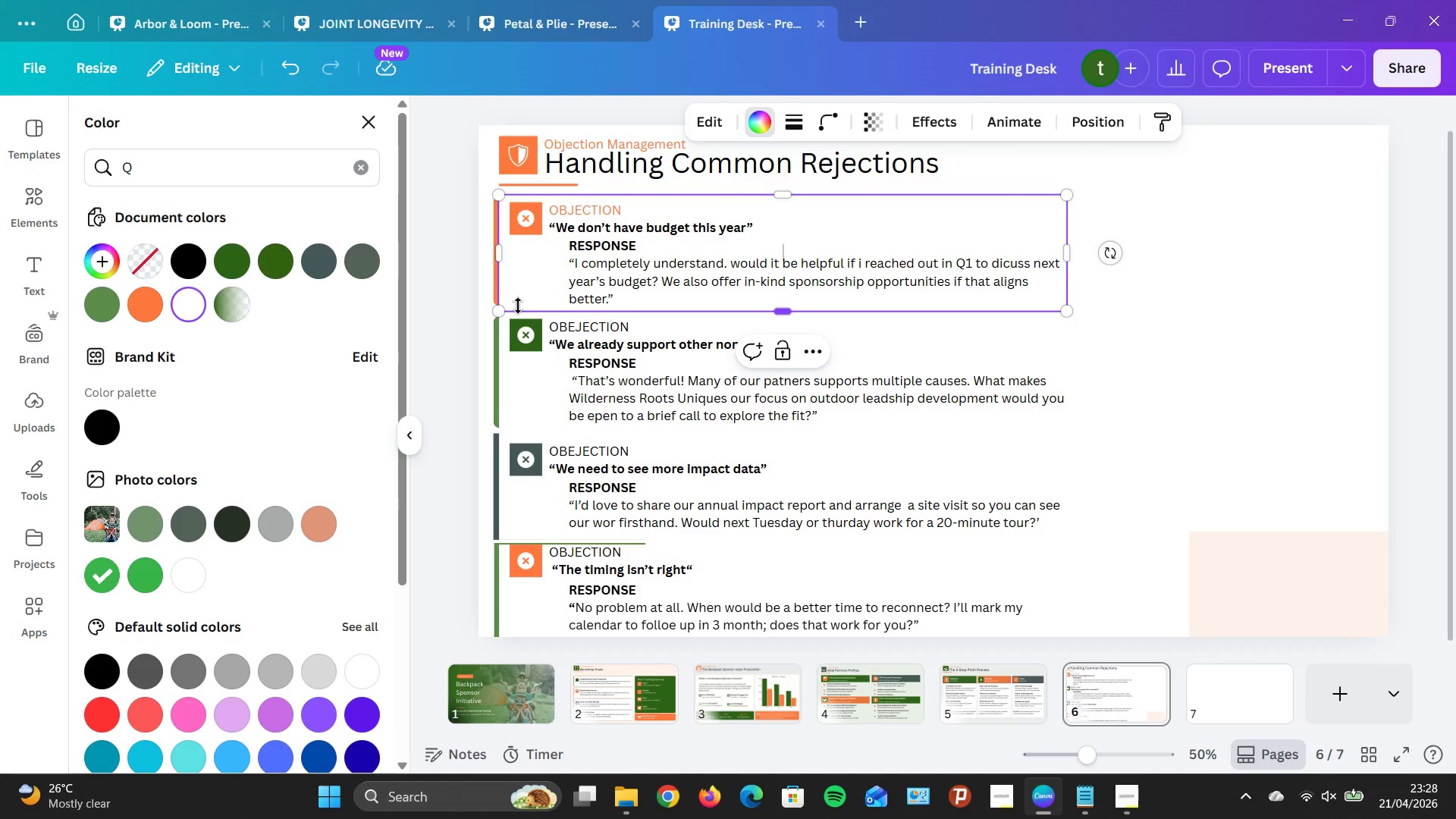 
left_click([494, 375])
 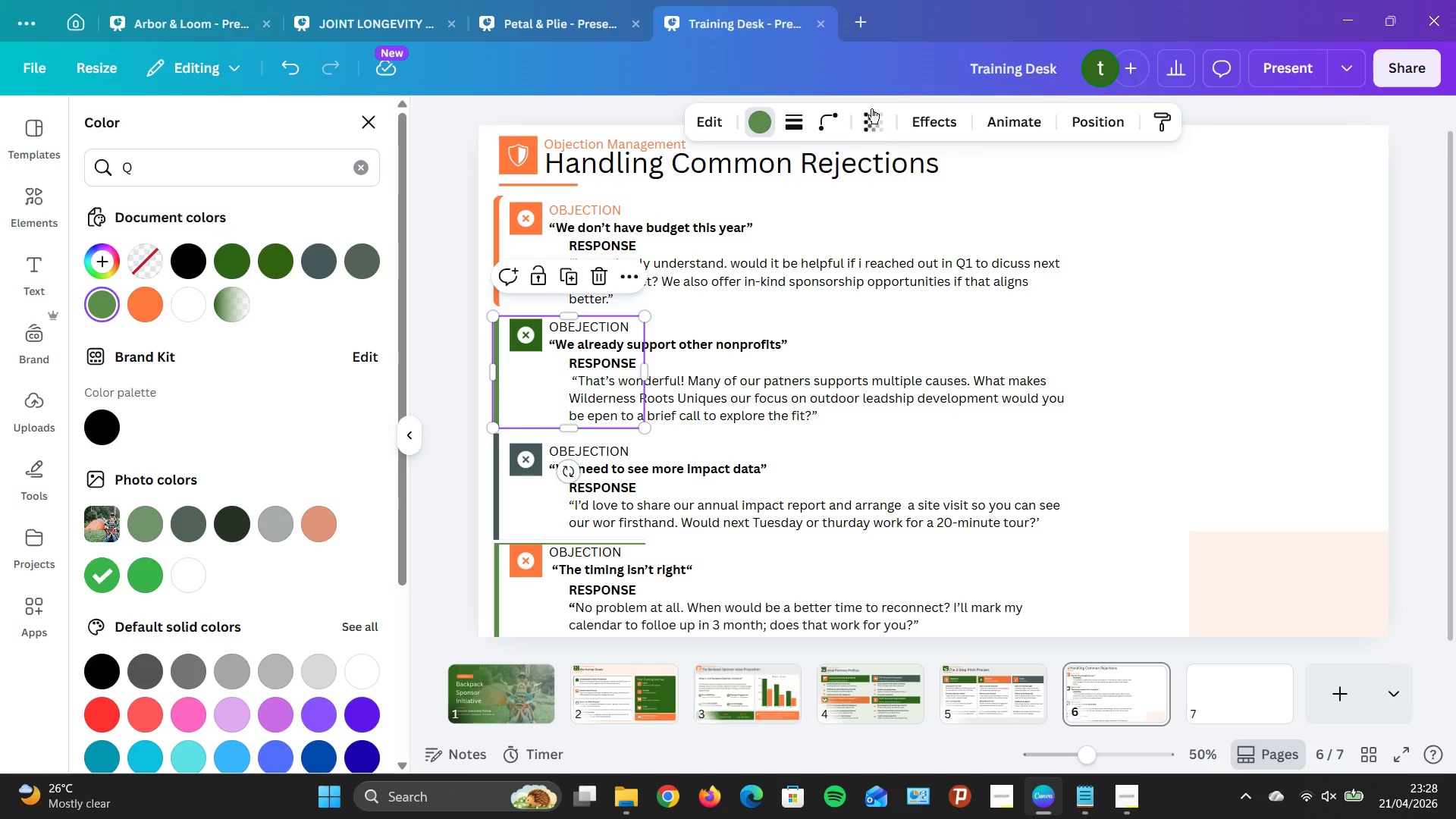 
left_click([830, 123])
 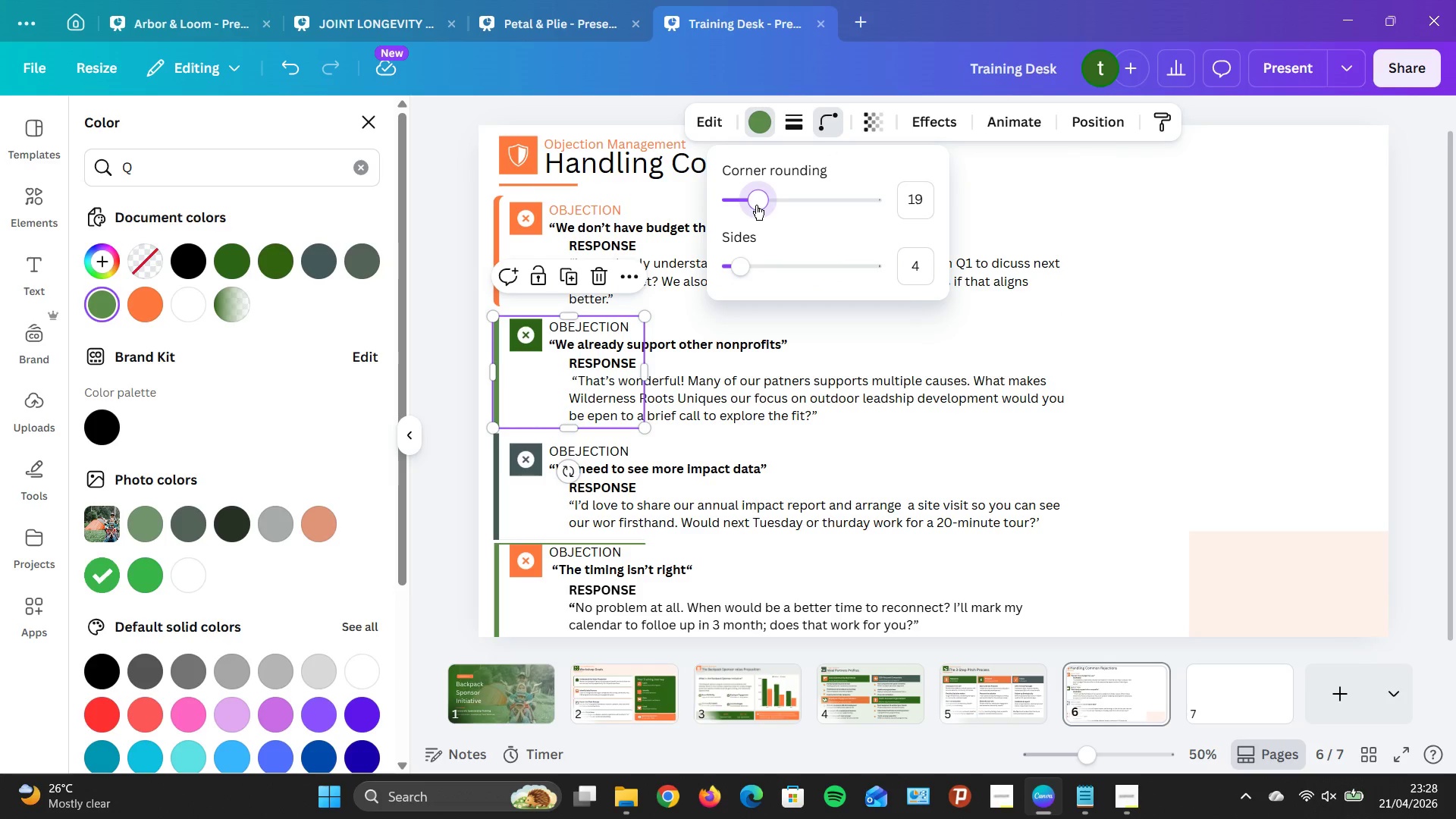 
key(ArrowLeft)
 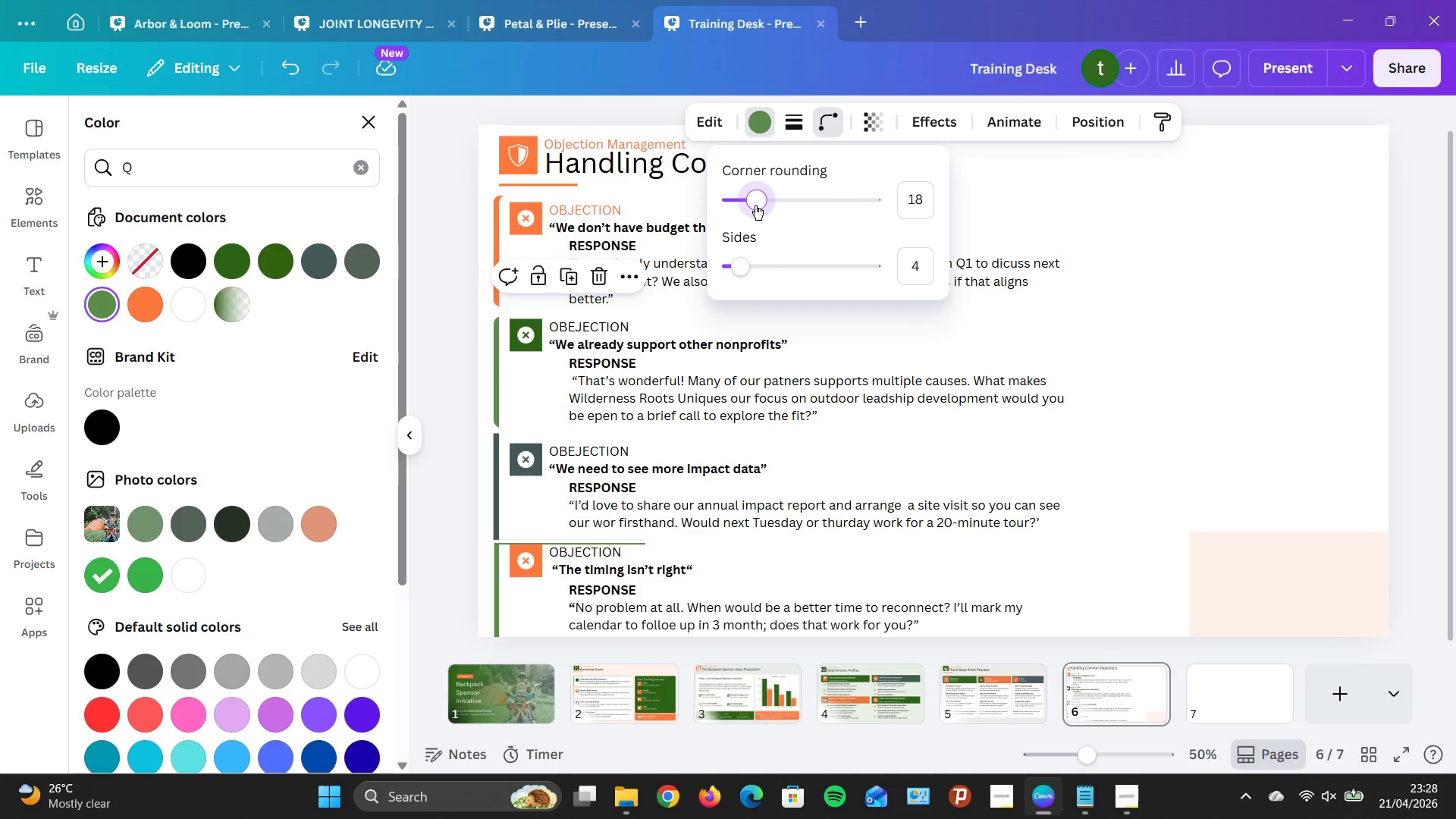 
key(ArrowLeft)
 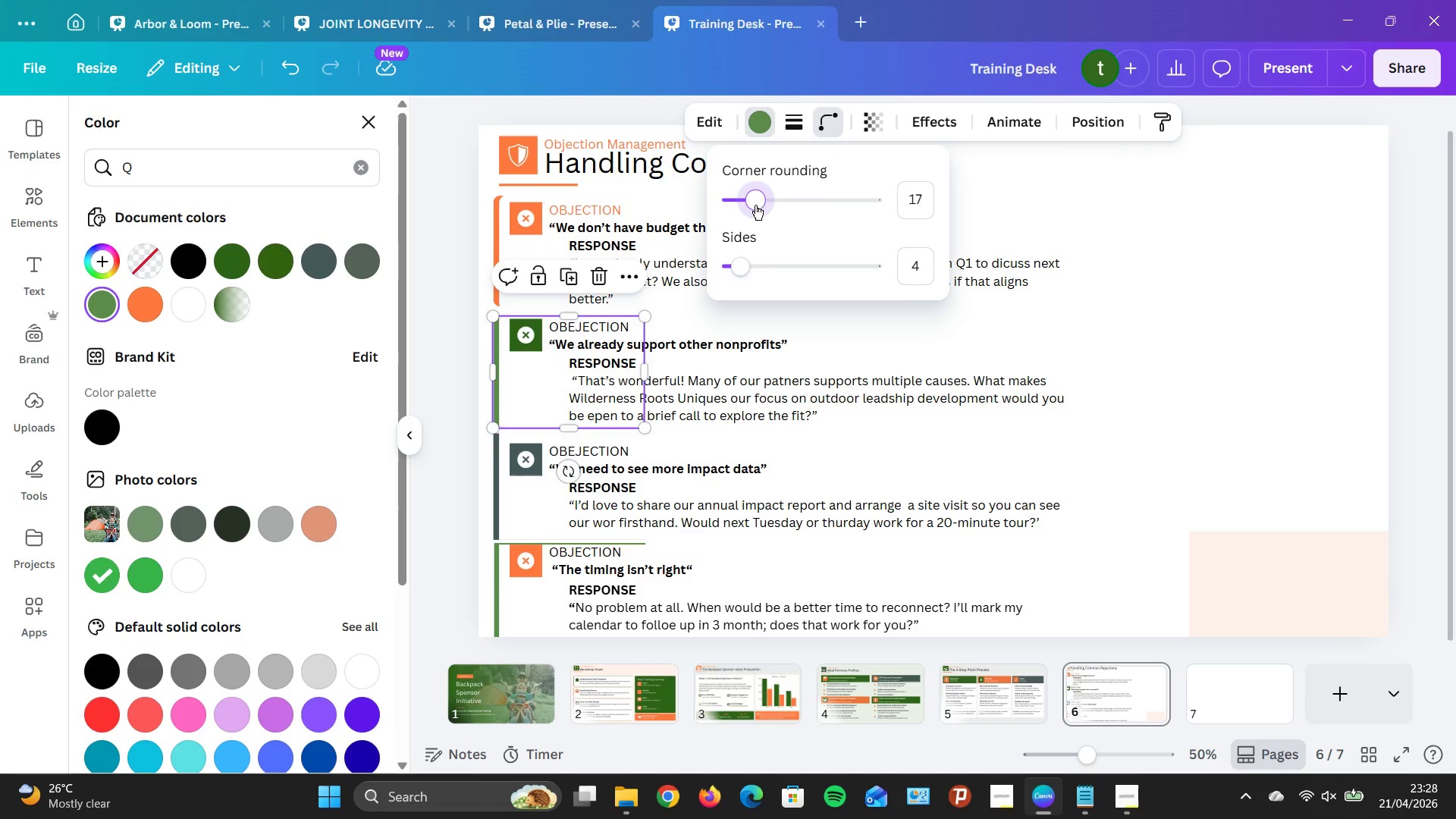 
key(ArrowLeft)
 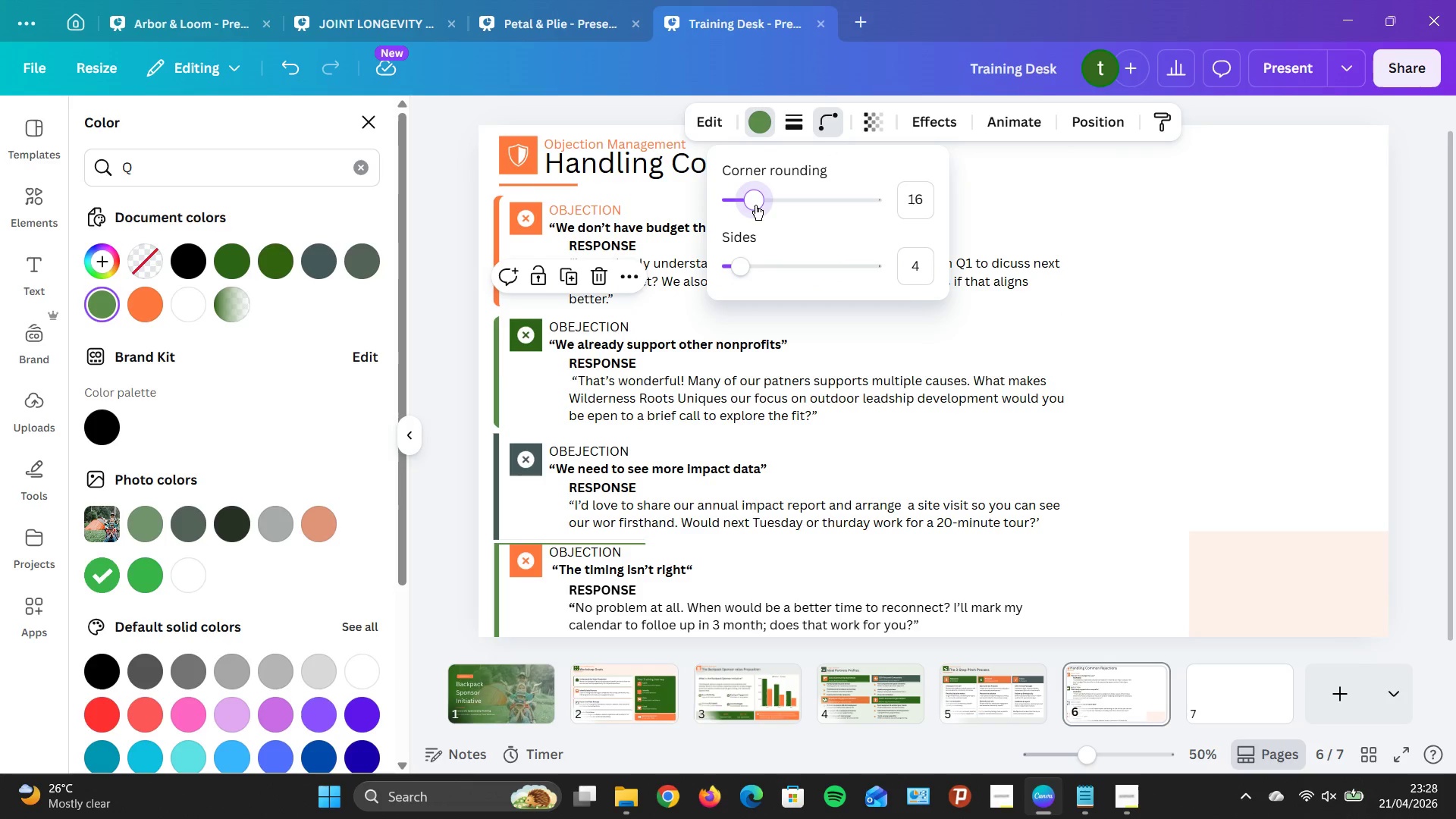 
key(ArrowLeft)
 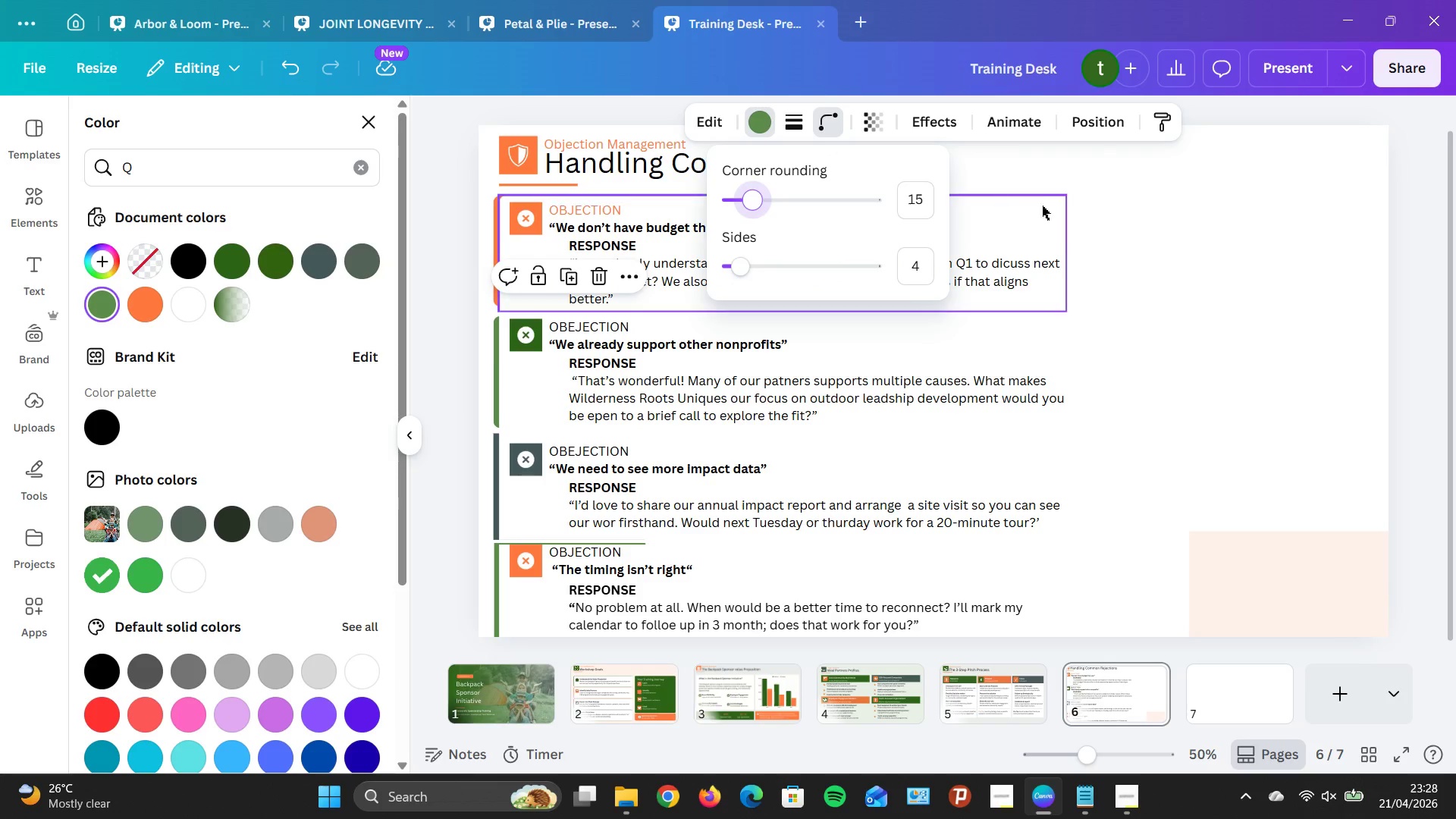 
left_click([1086, 209])
 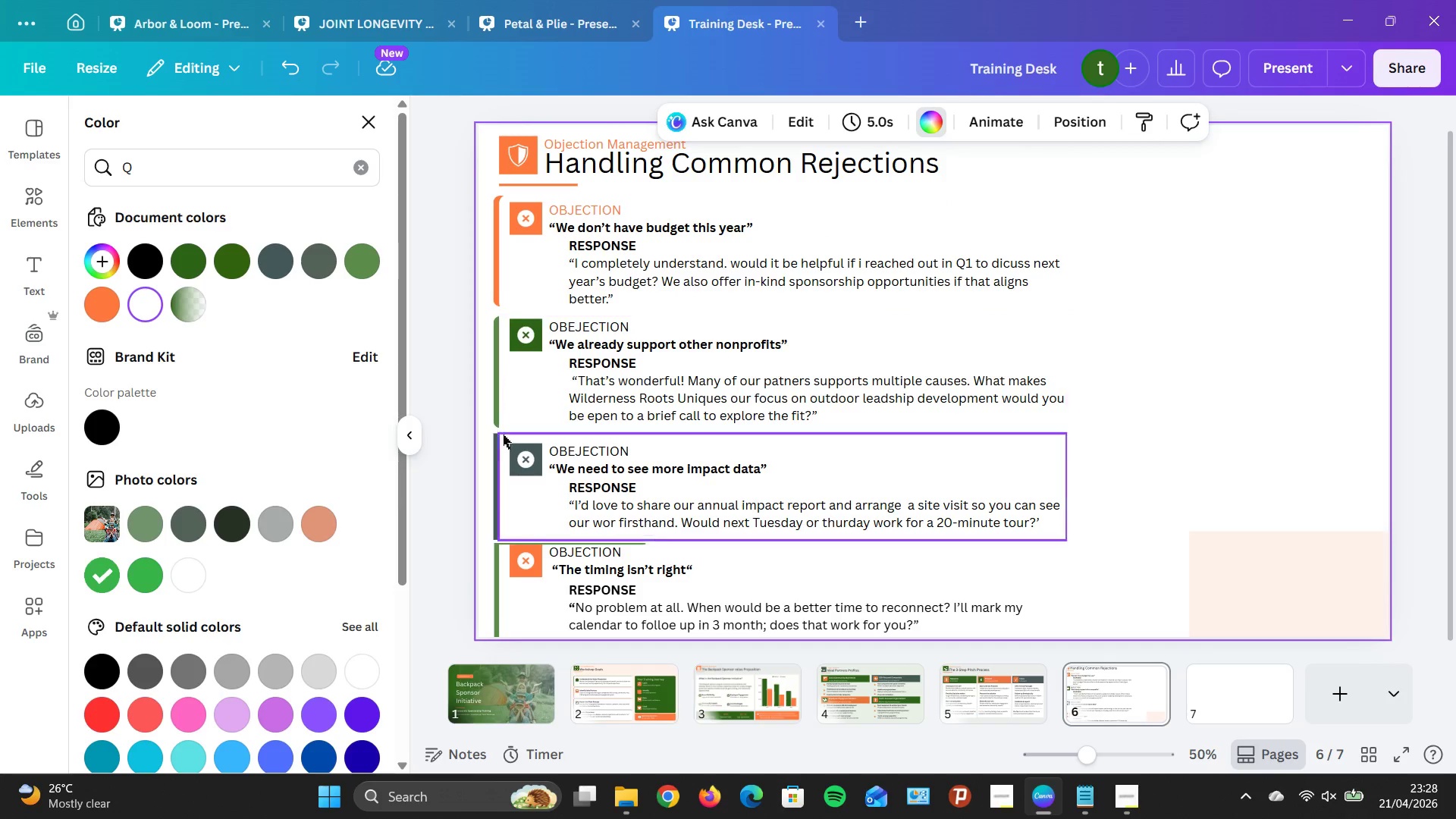 
left_click([489, 450])
 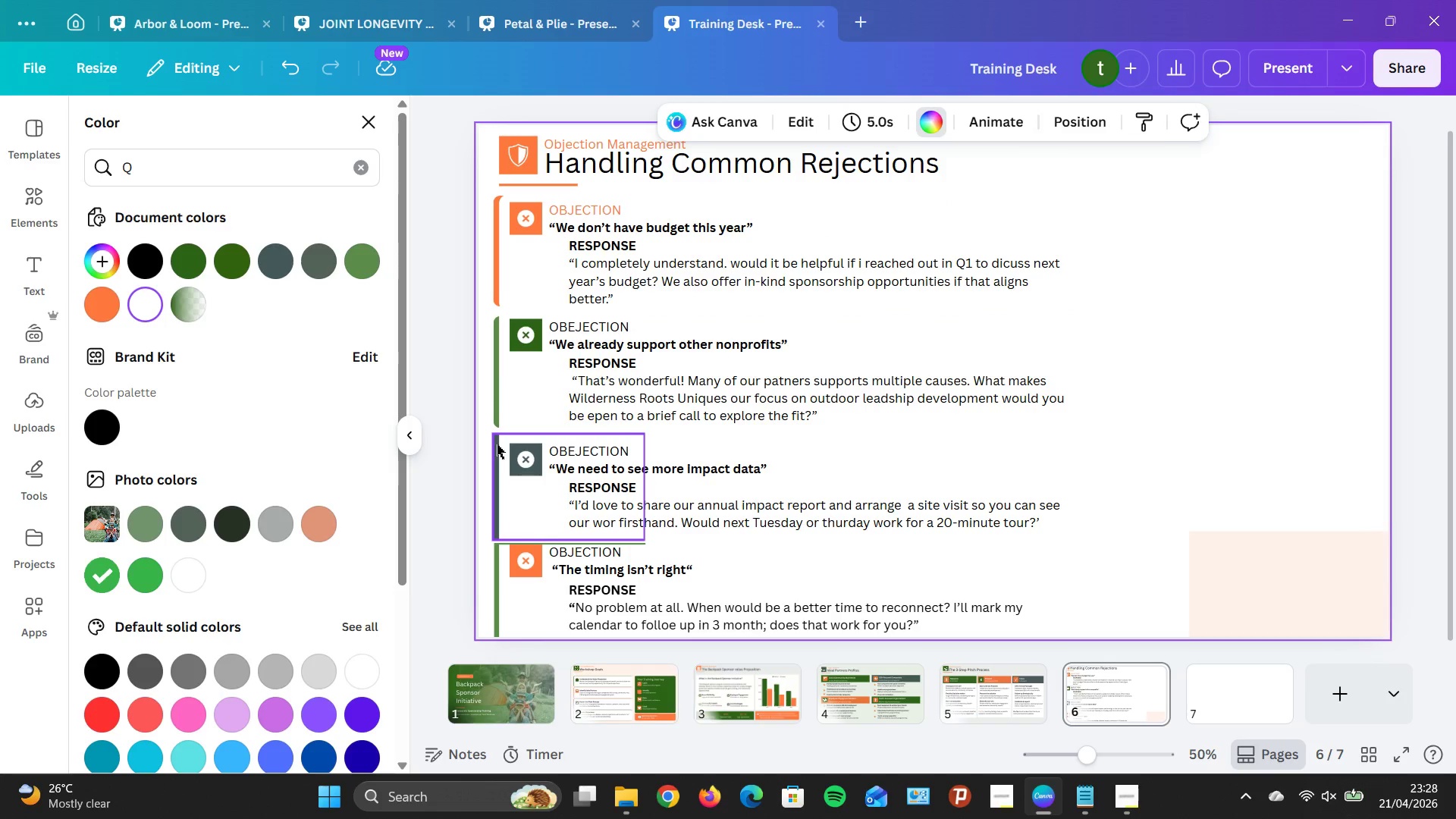 
left_click([497, 444])
 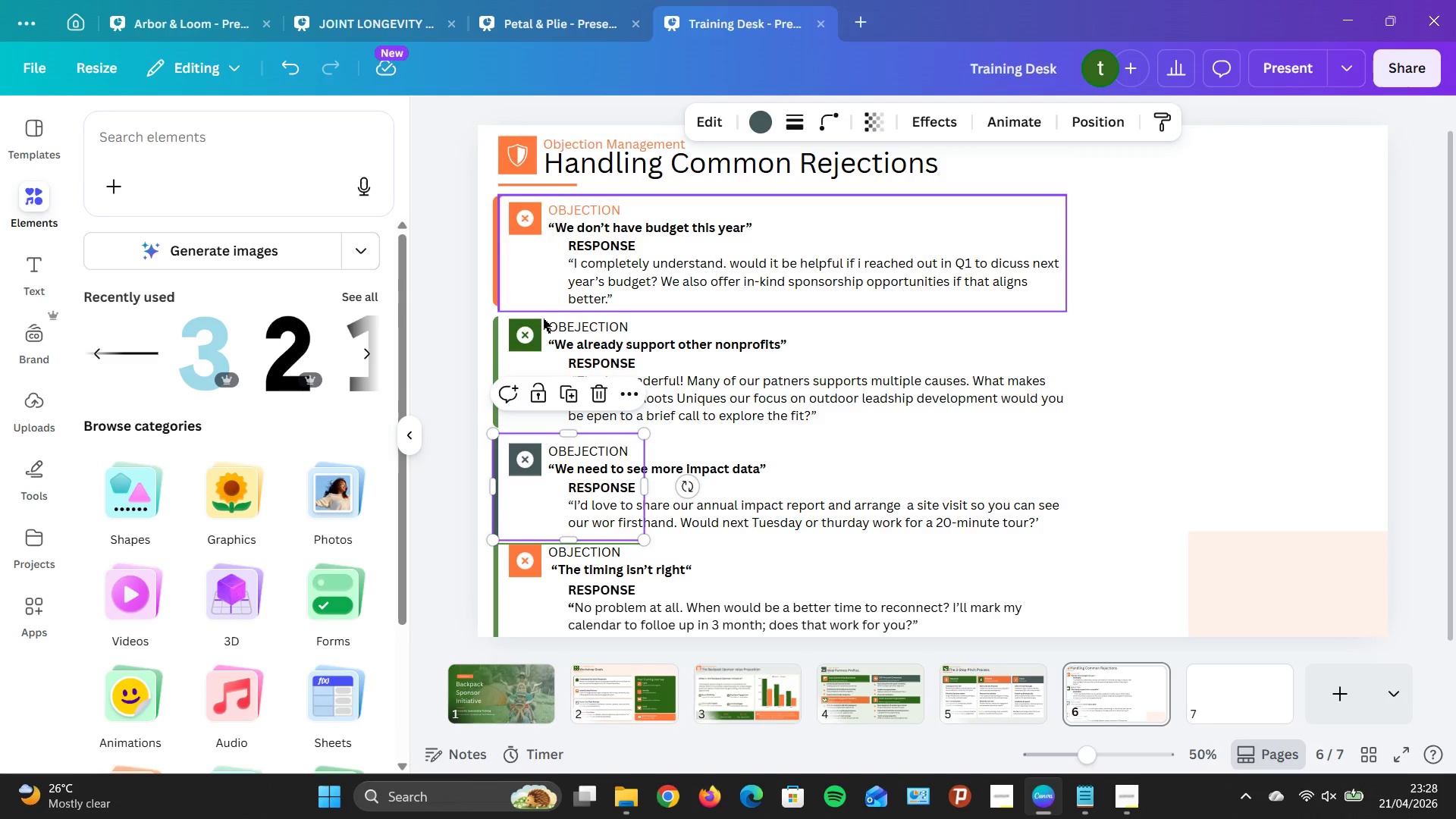 
left_click([759, 118])
 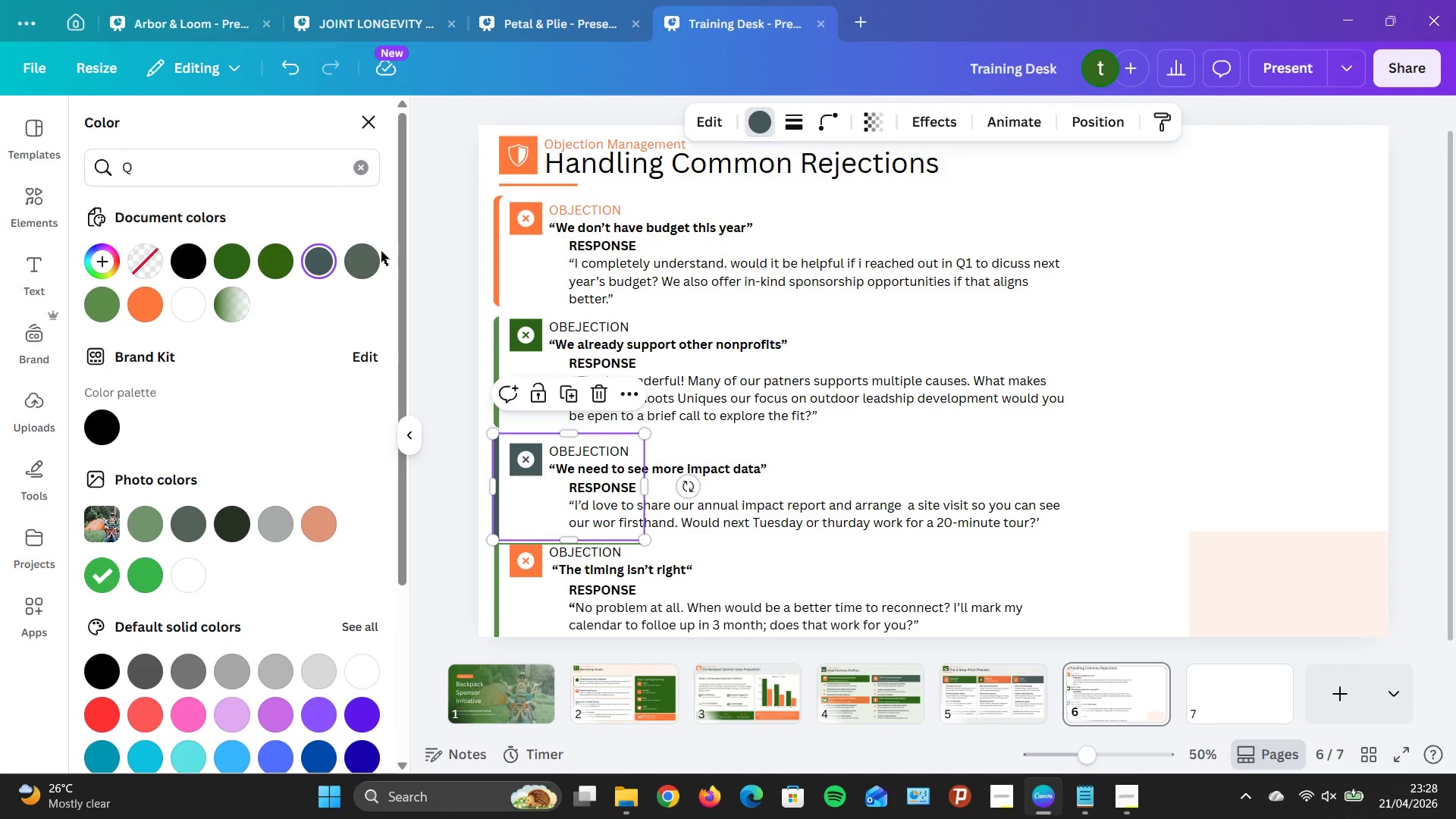 
left_click([368, 248])
 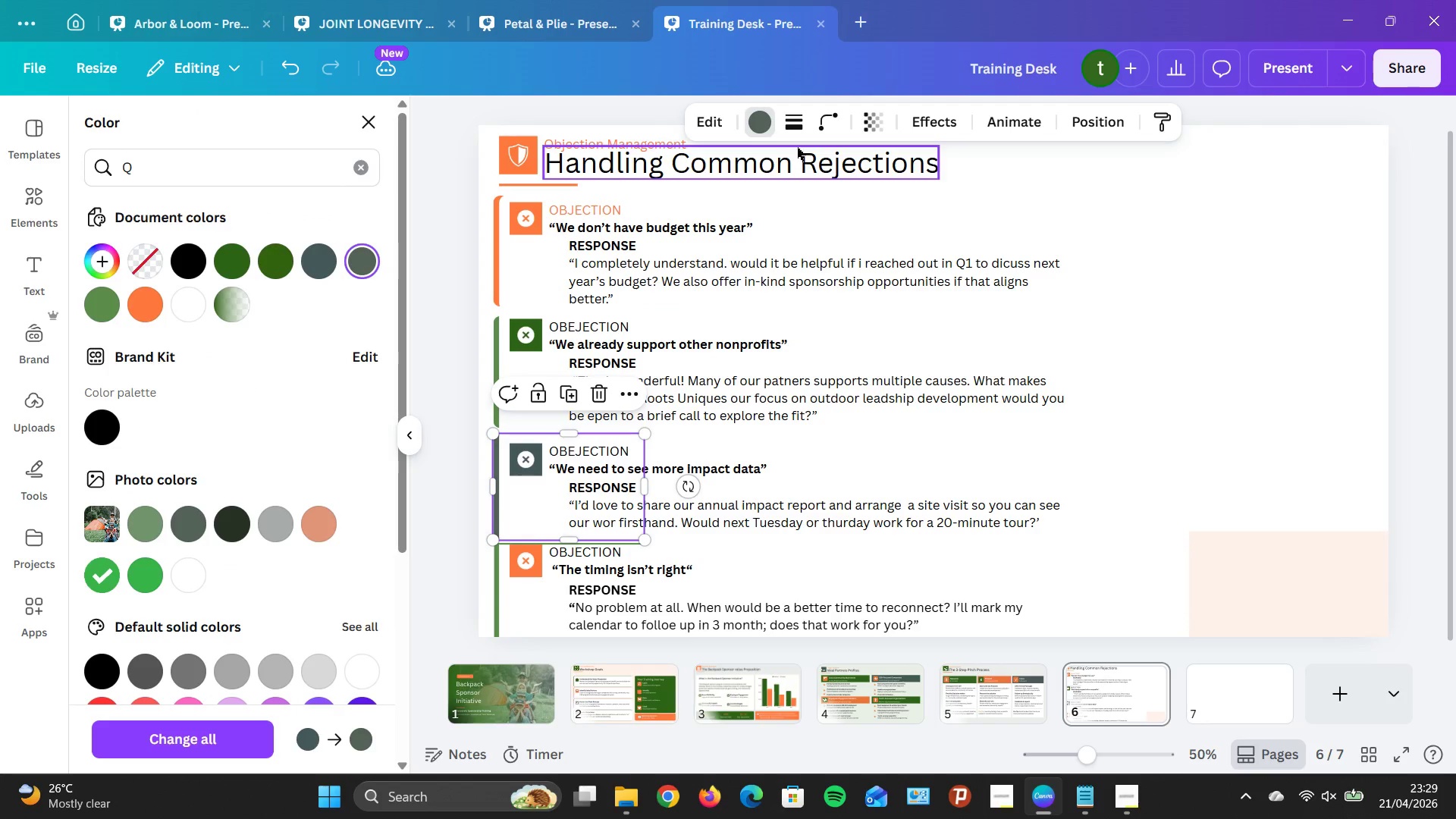 
left_click([821, 111])
 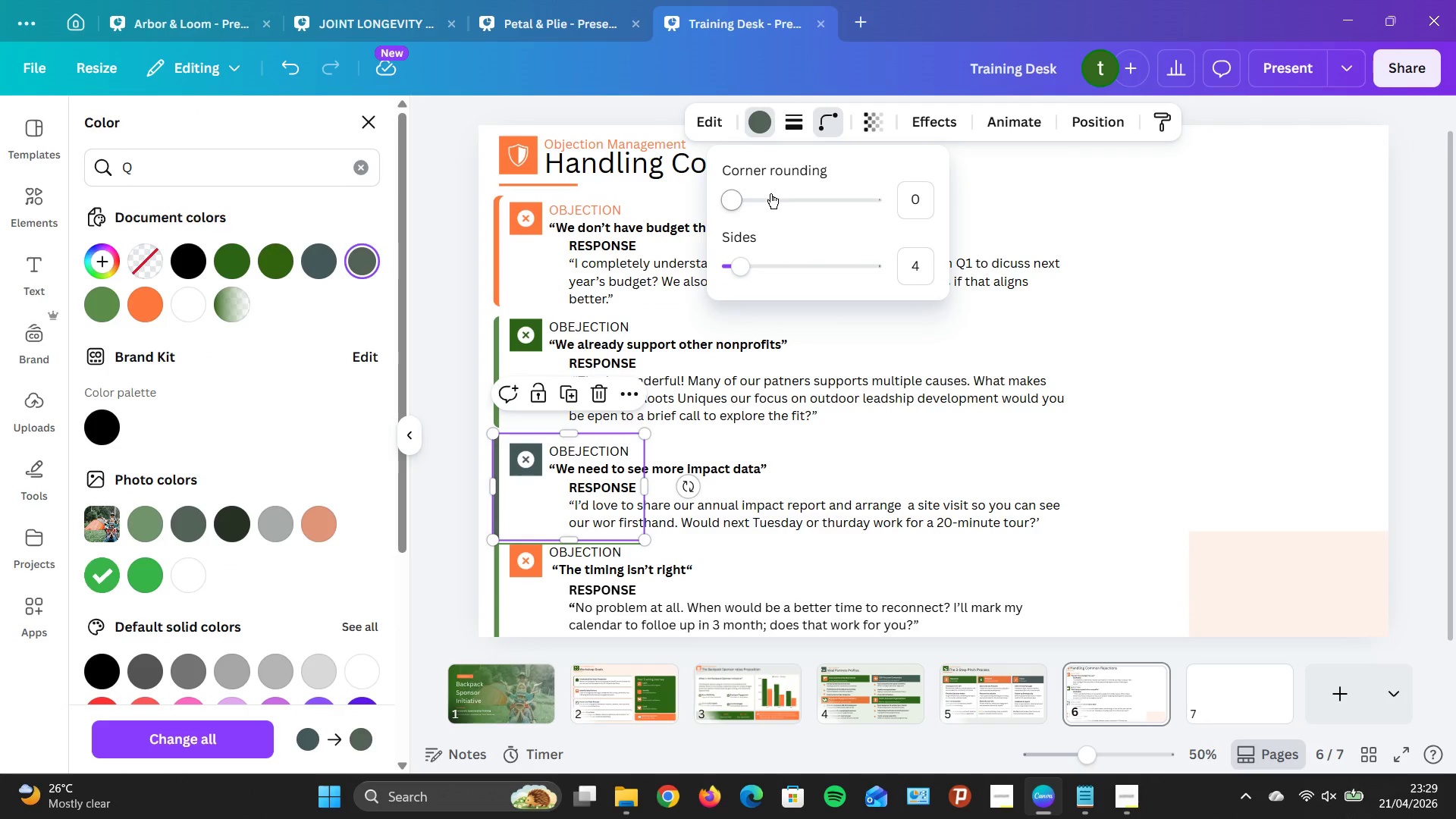 
left_click([756, 205])
 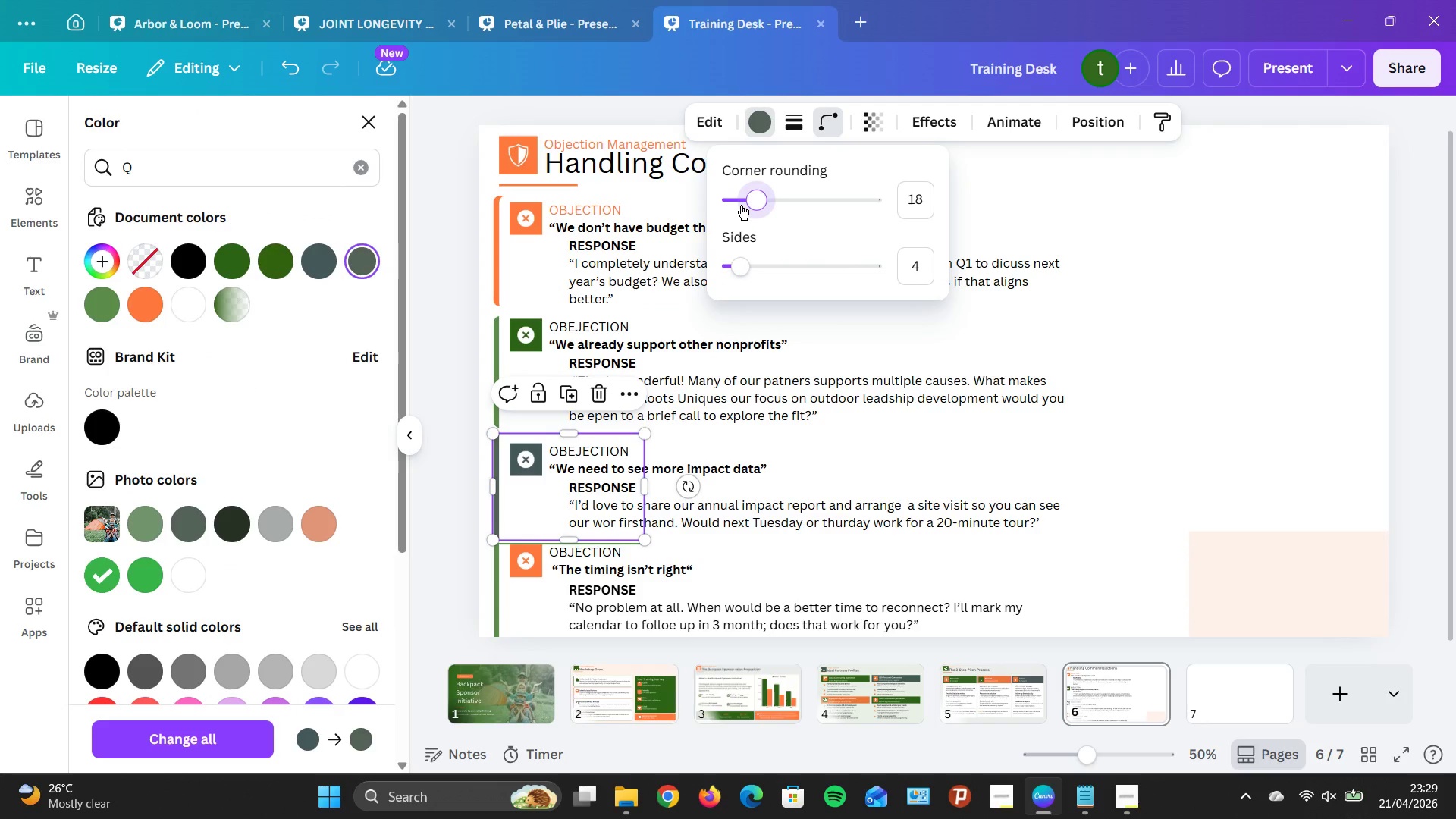 
key(ArrowLeft)
 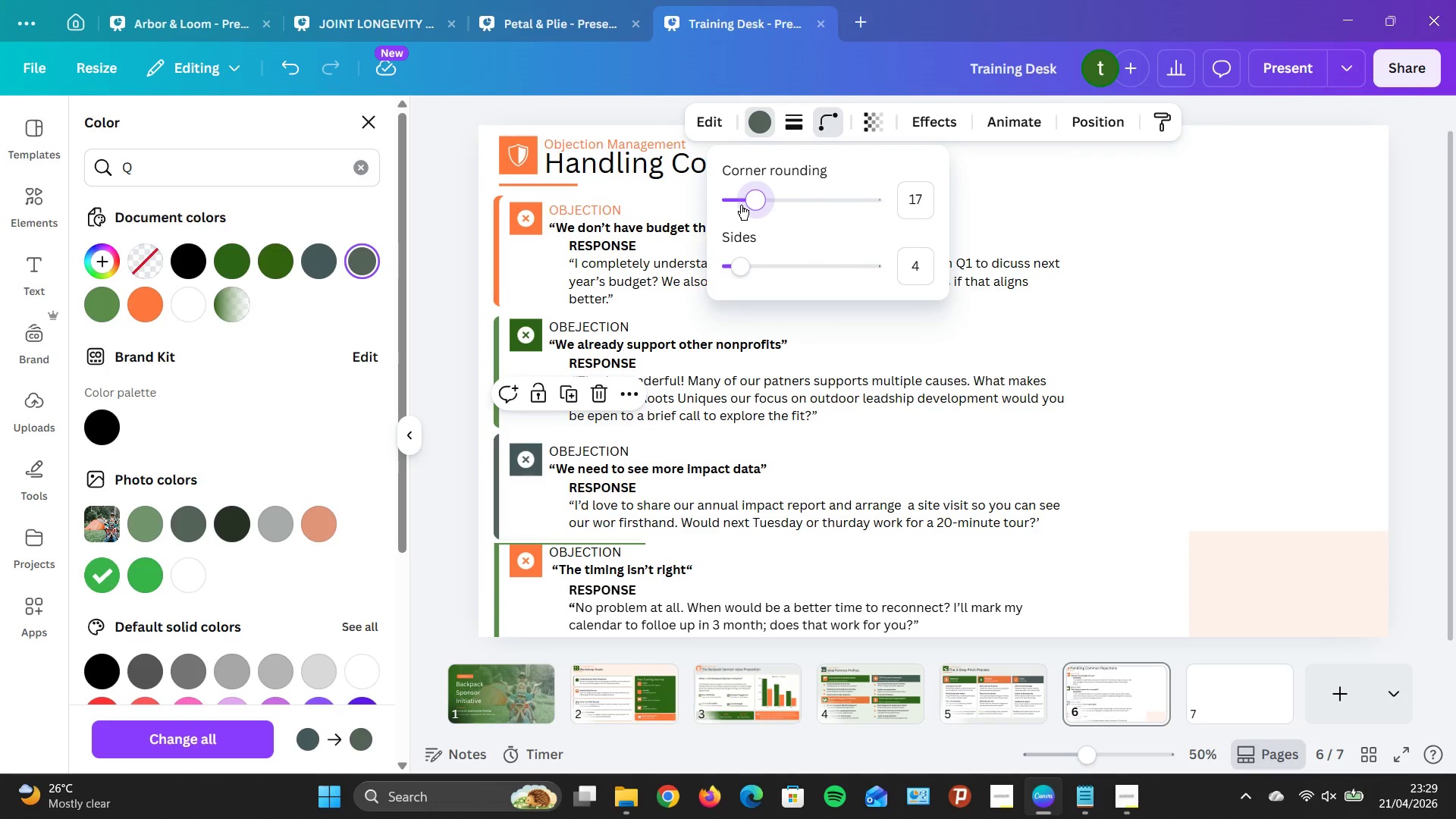 
key(ArrowLeft)
 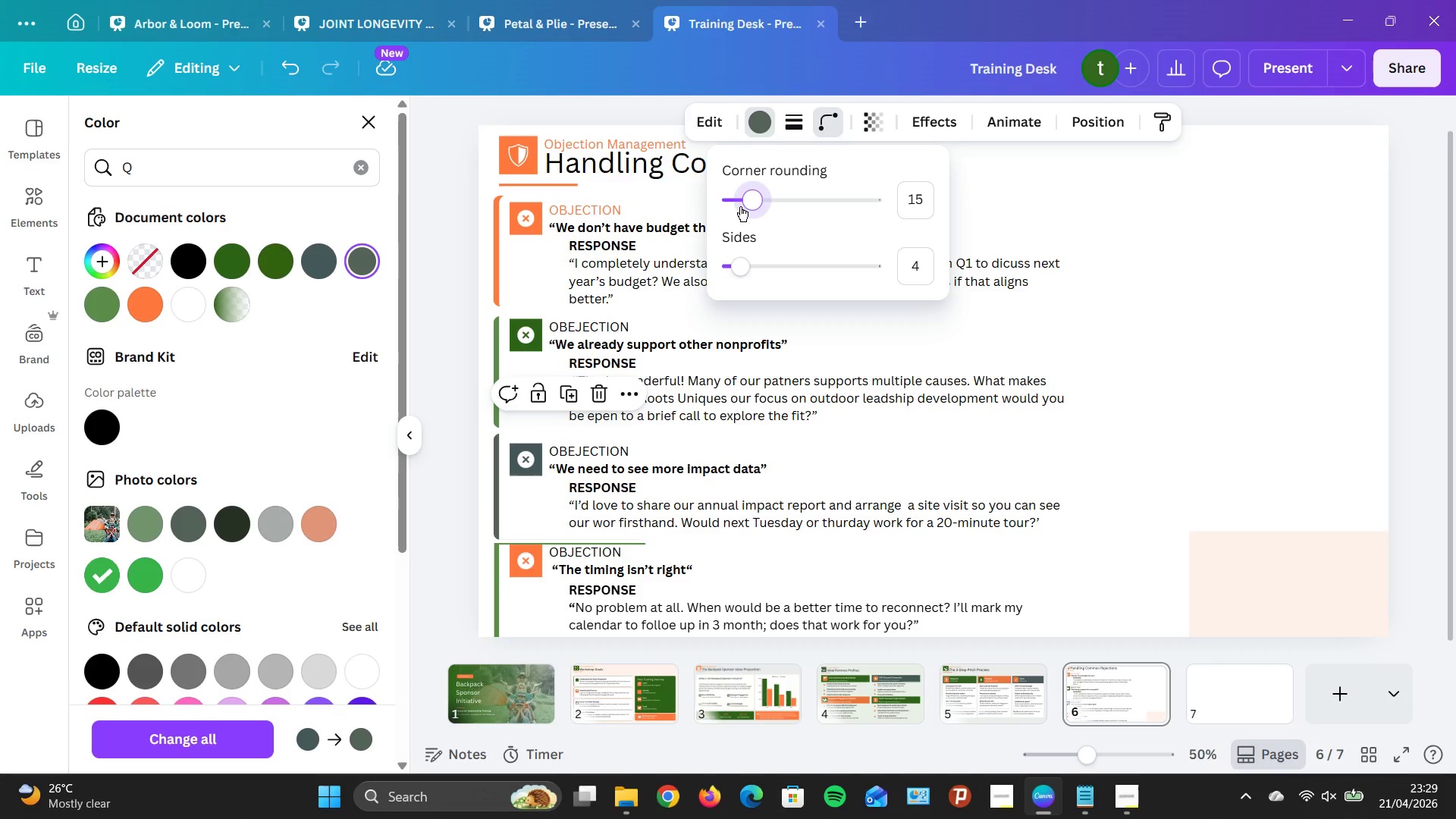 
key(ArrowLeft)
 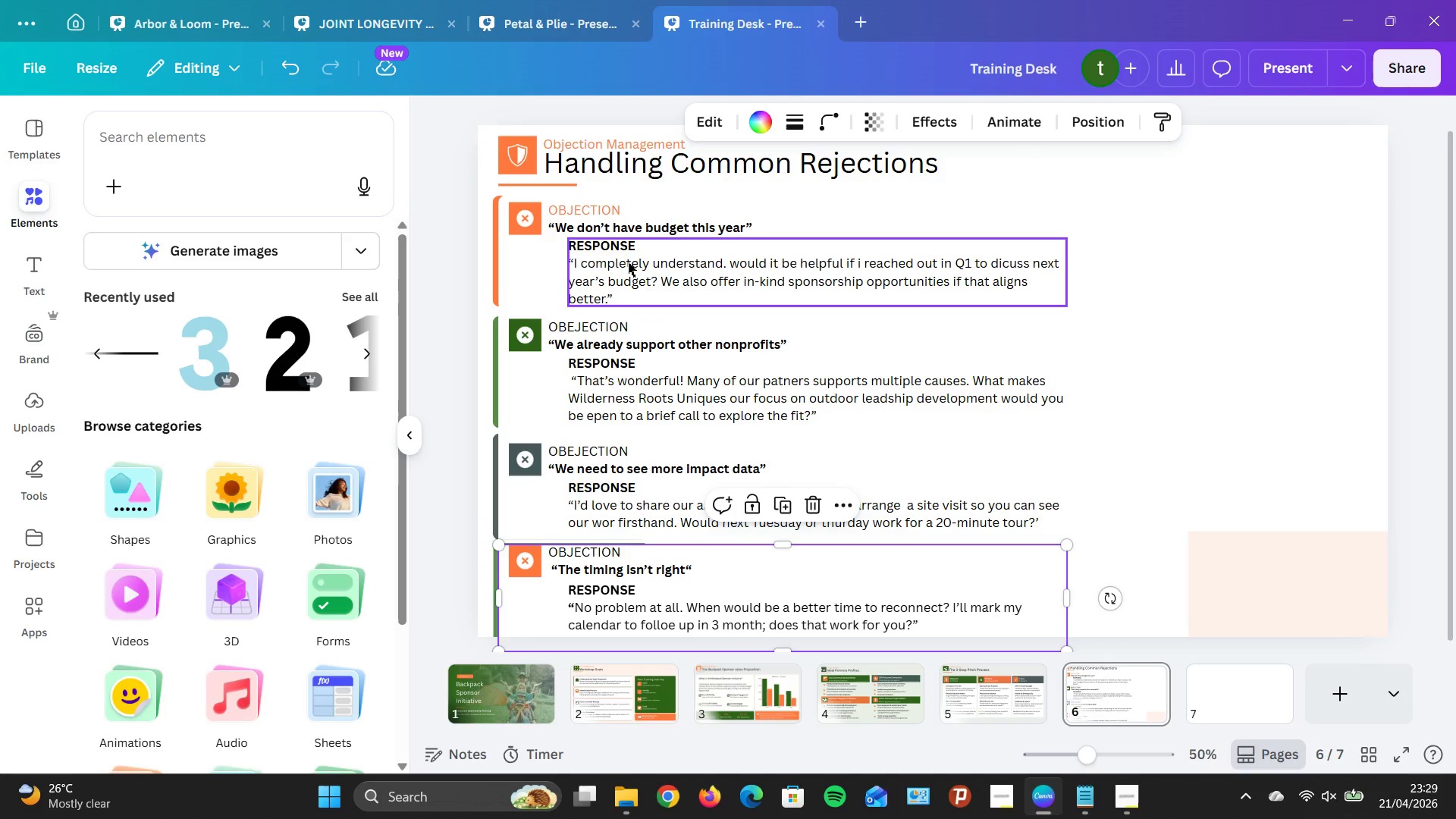 
wait(13.53)
 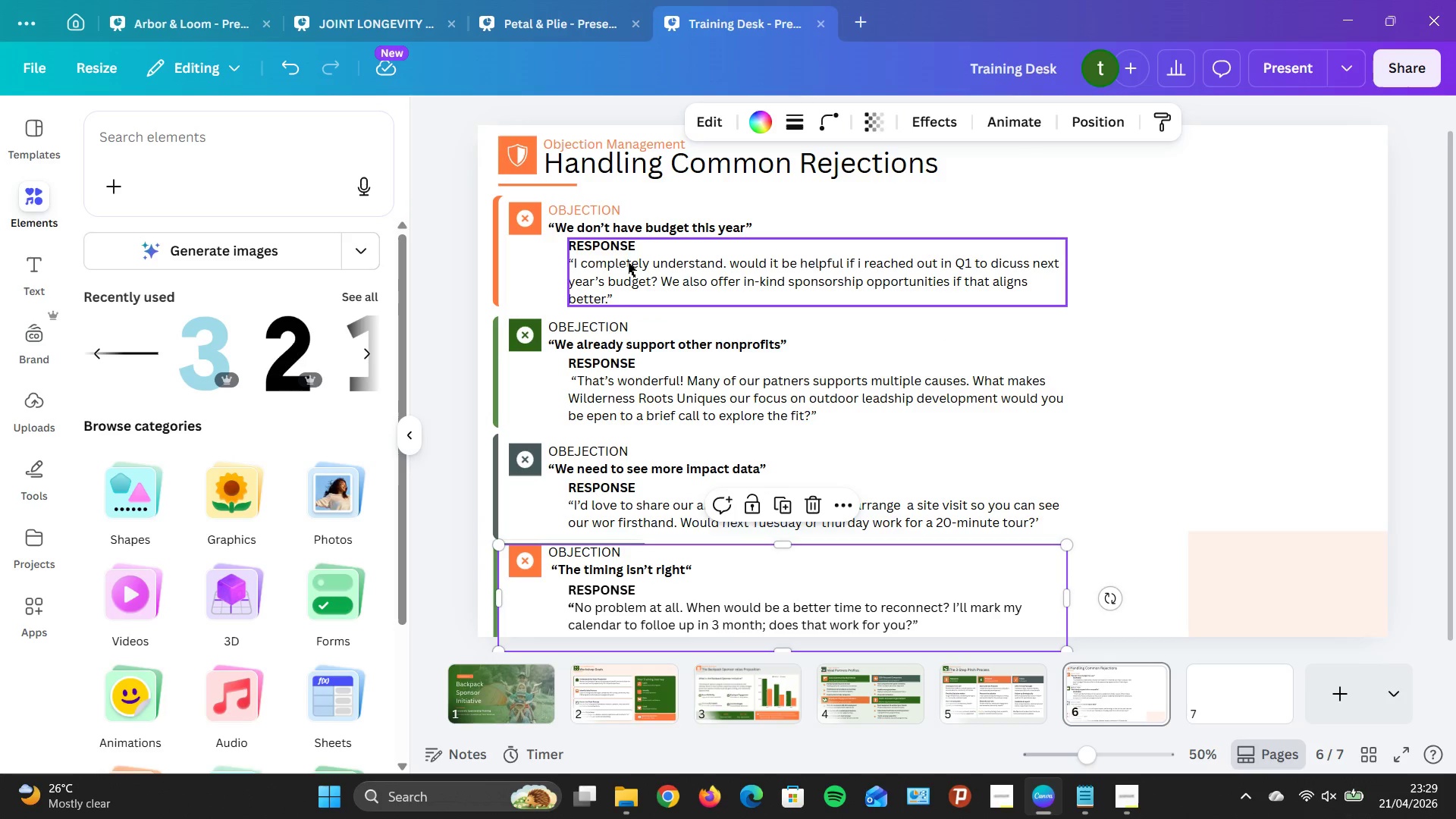 
left_click_drag(start_coordinate=[500, 569], to_coordinate=[533, 558])
 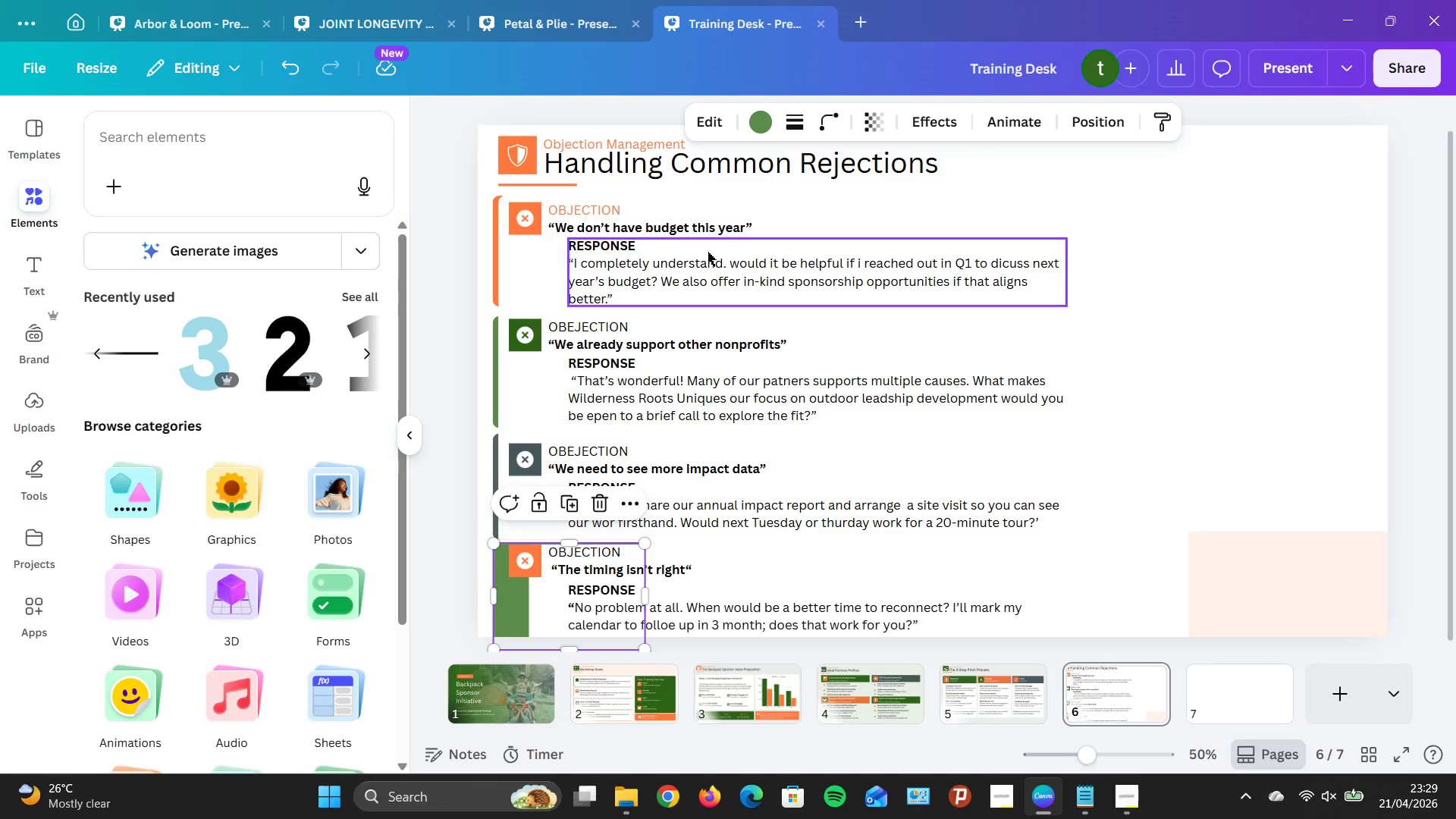 
wait(19.52)
 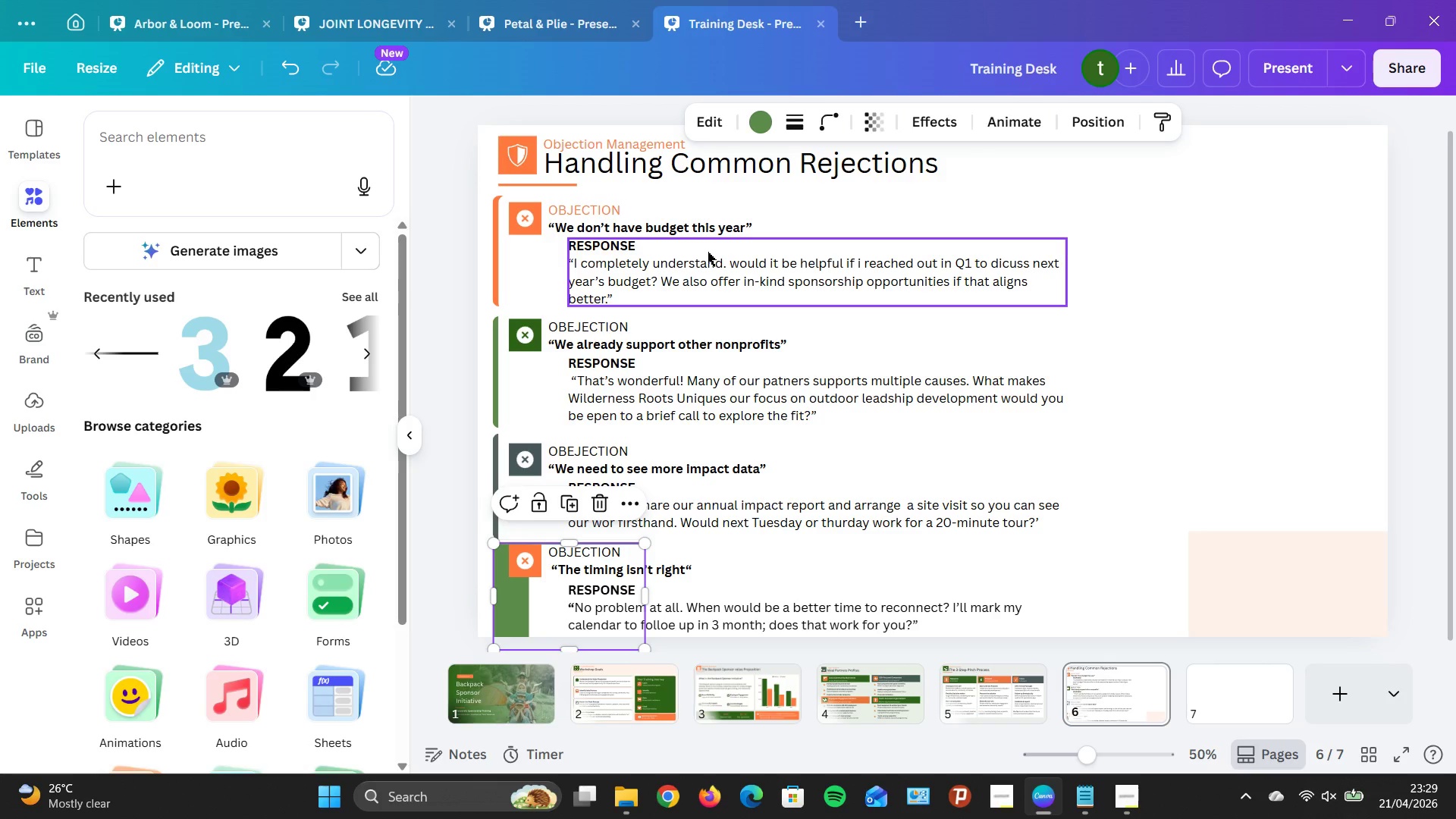 
left_click([820, 124])
 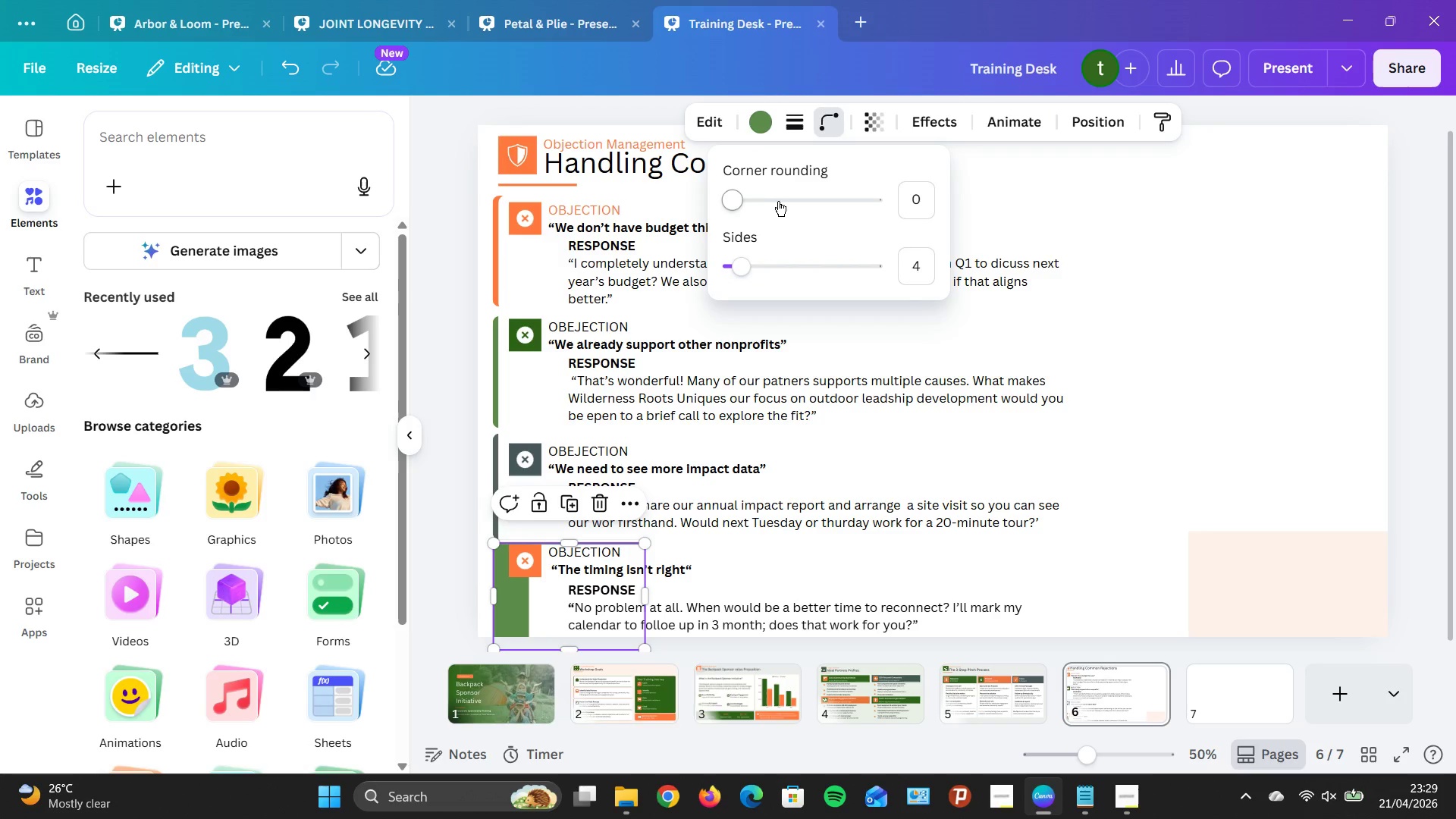 
left_click([774, 197])
 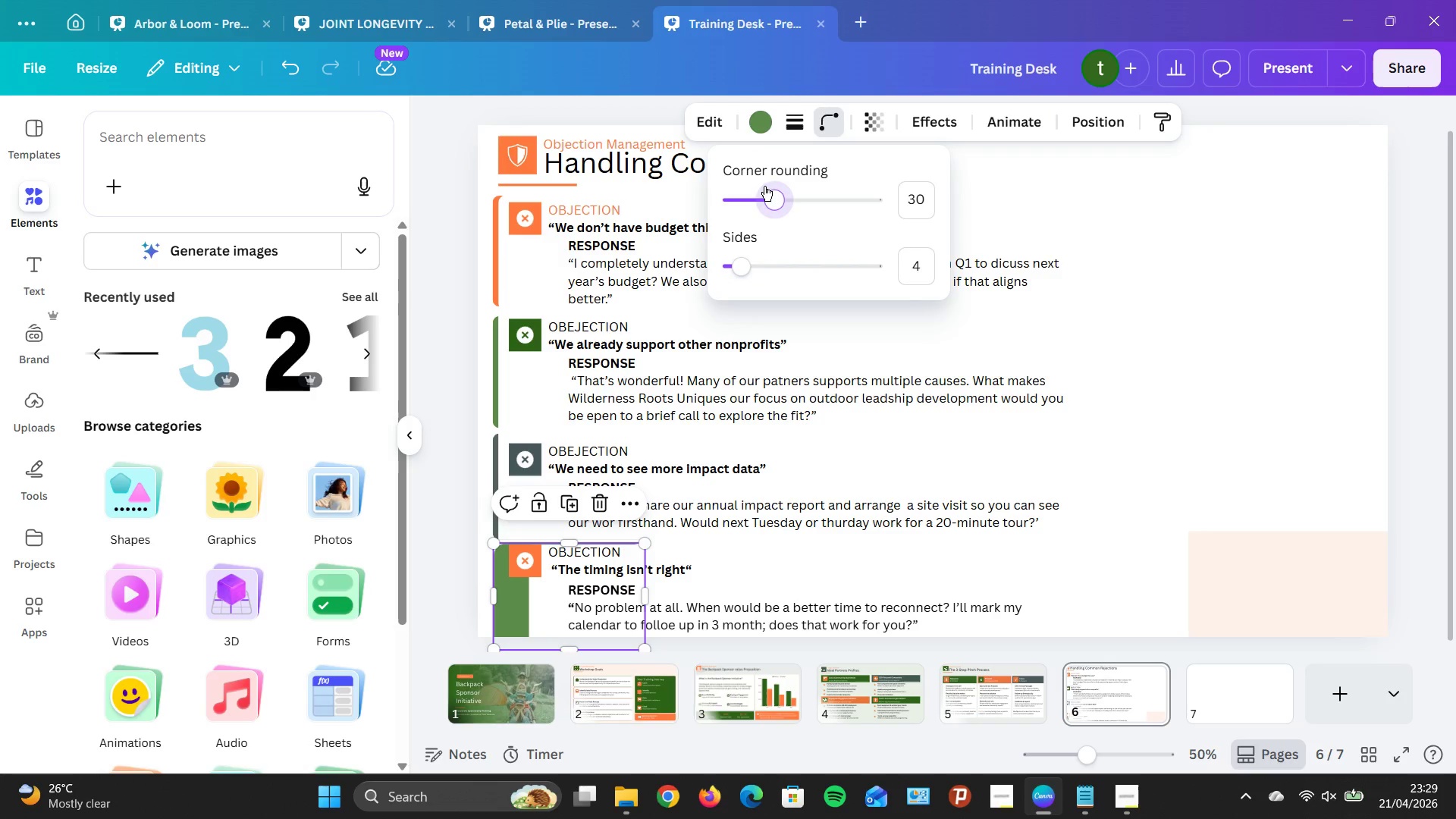 
hold_key(key=ArrowLeft, duration=1.11)
 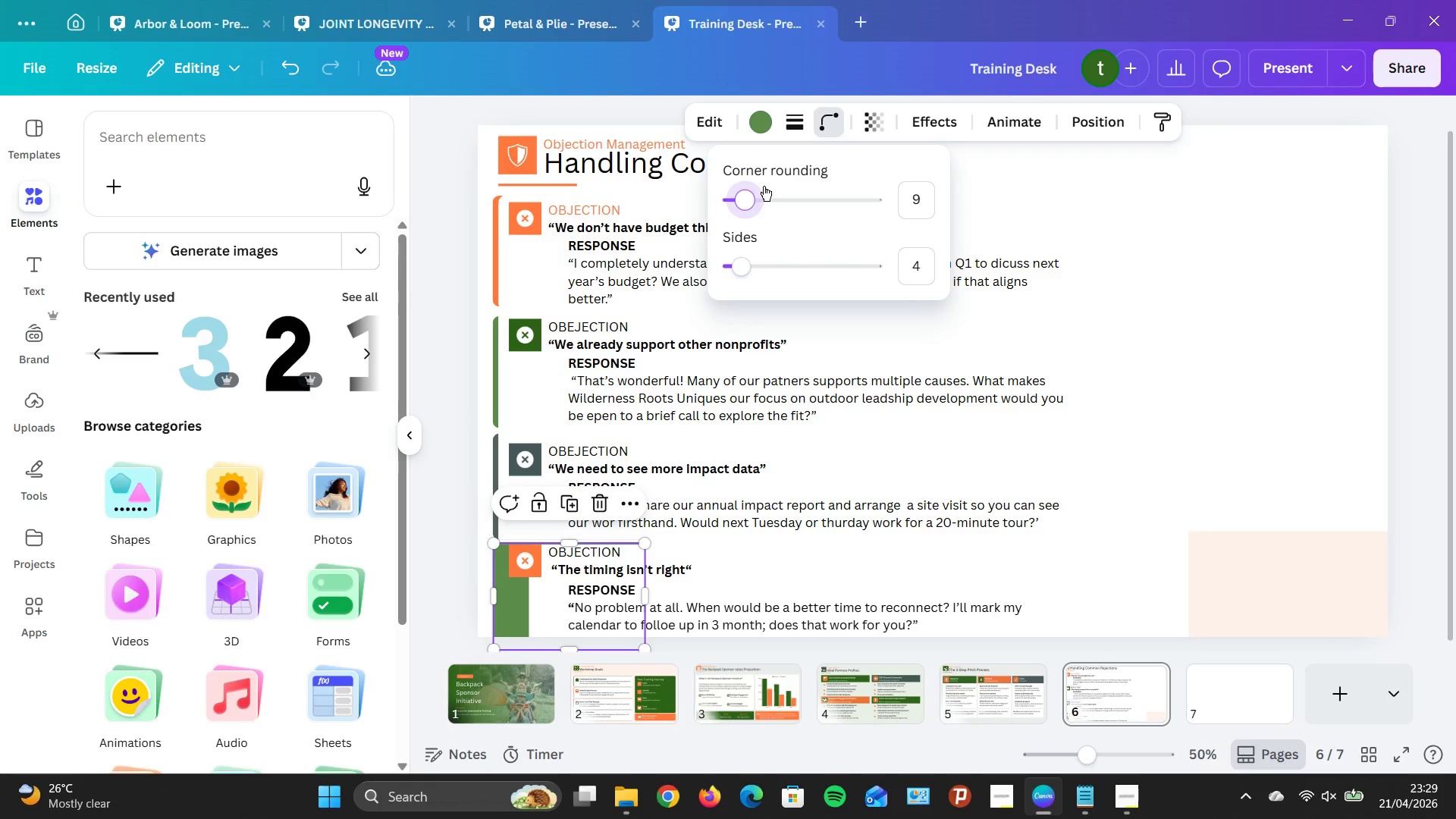 
key(ArrowRight)
 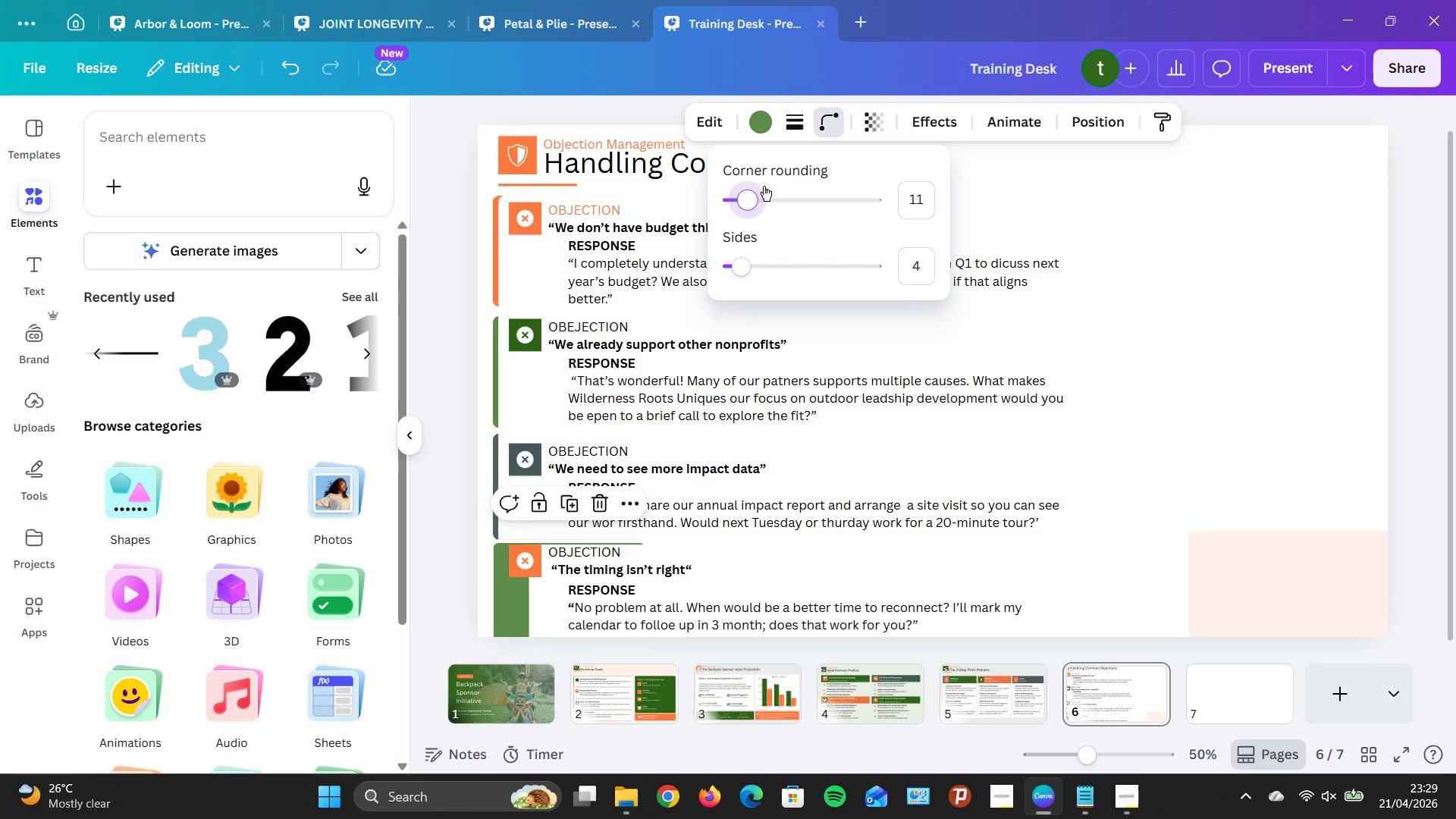 
key(ArrowRight)
 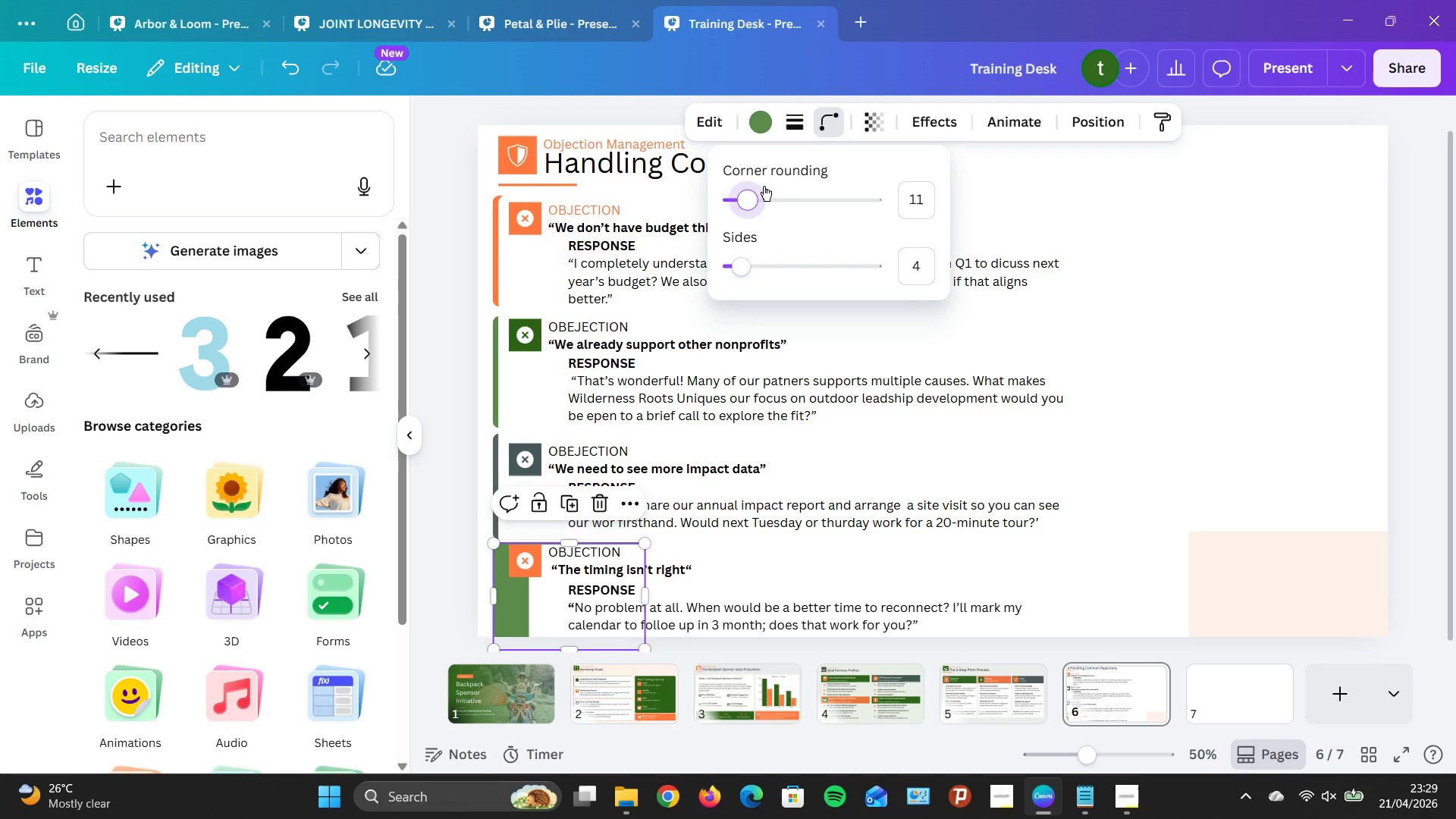 
key(ArrowRight)
 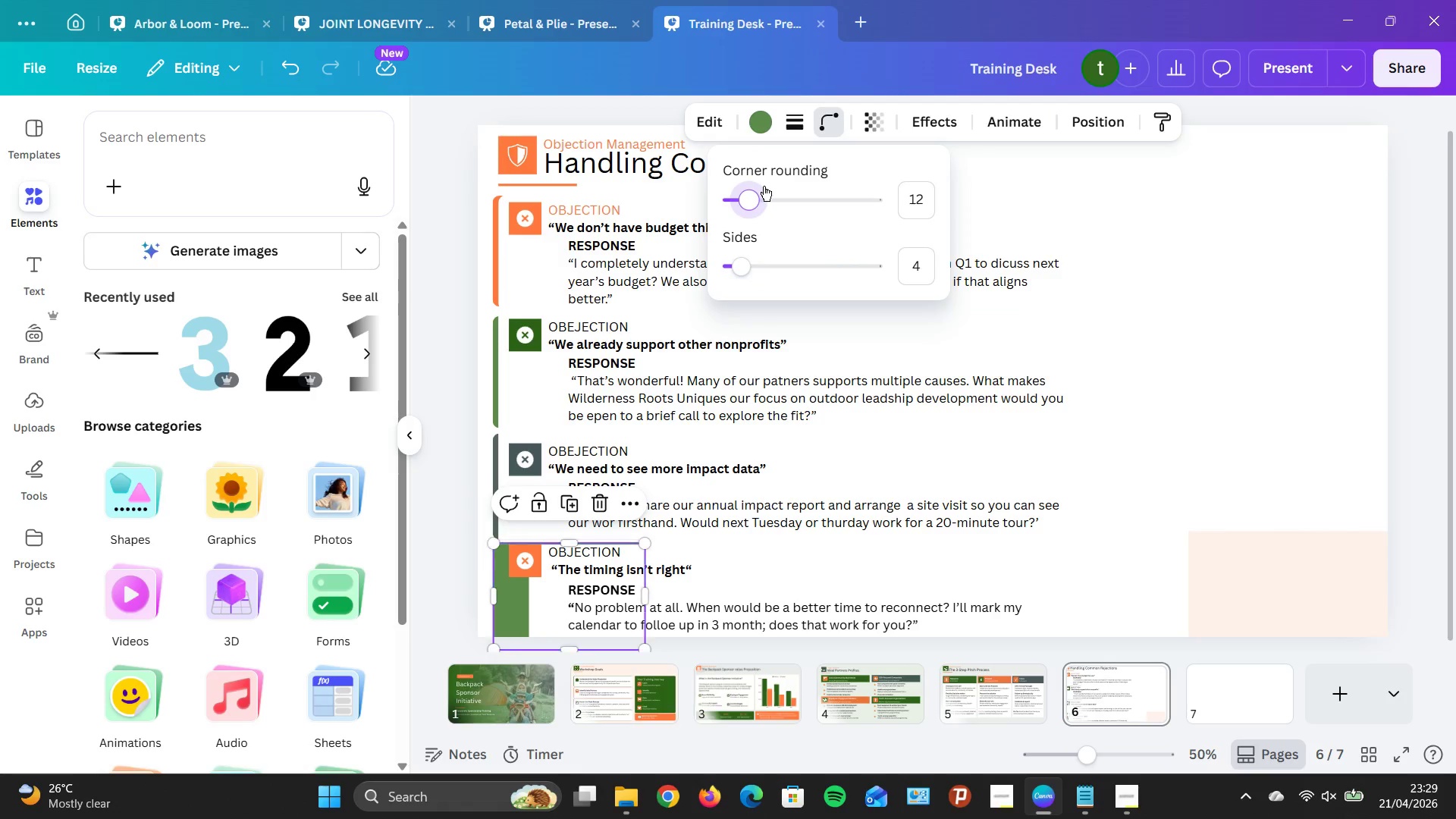 
hold_key(key=ArrowRight, duration=0.31)
 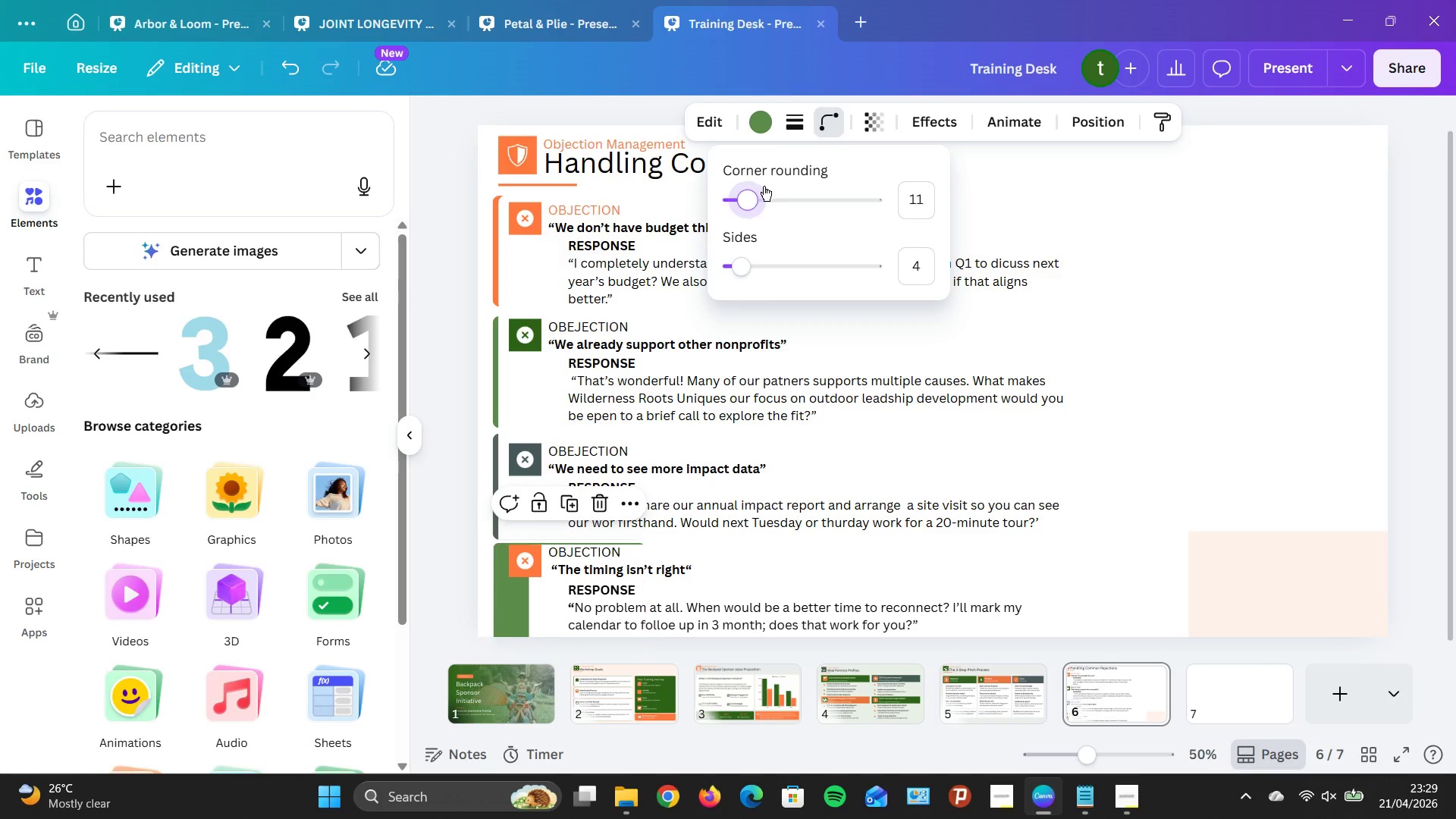 
key(ArrowLeft)
 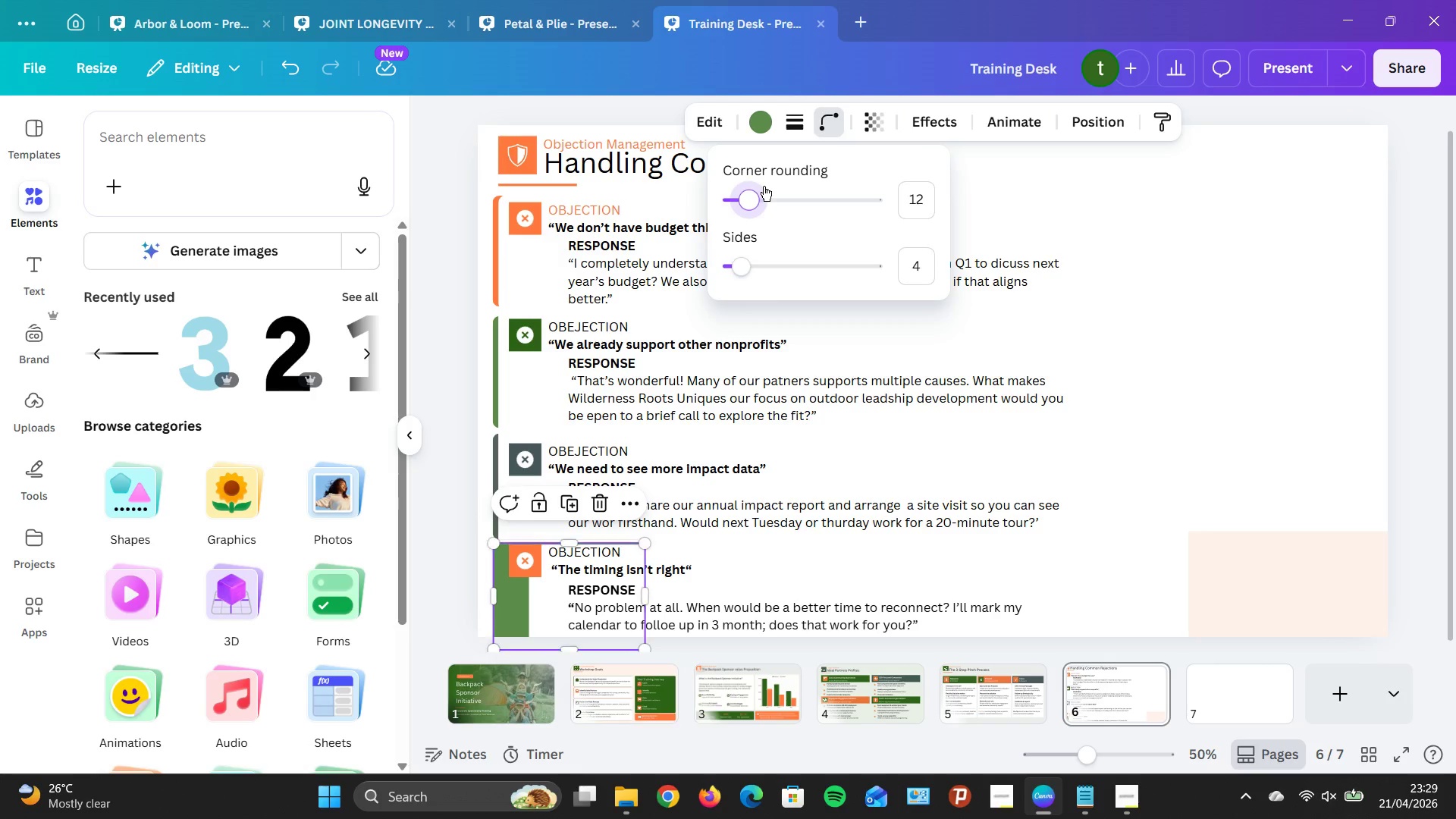 
key(ArrowDown)
 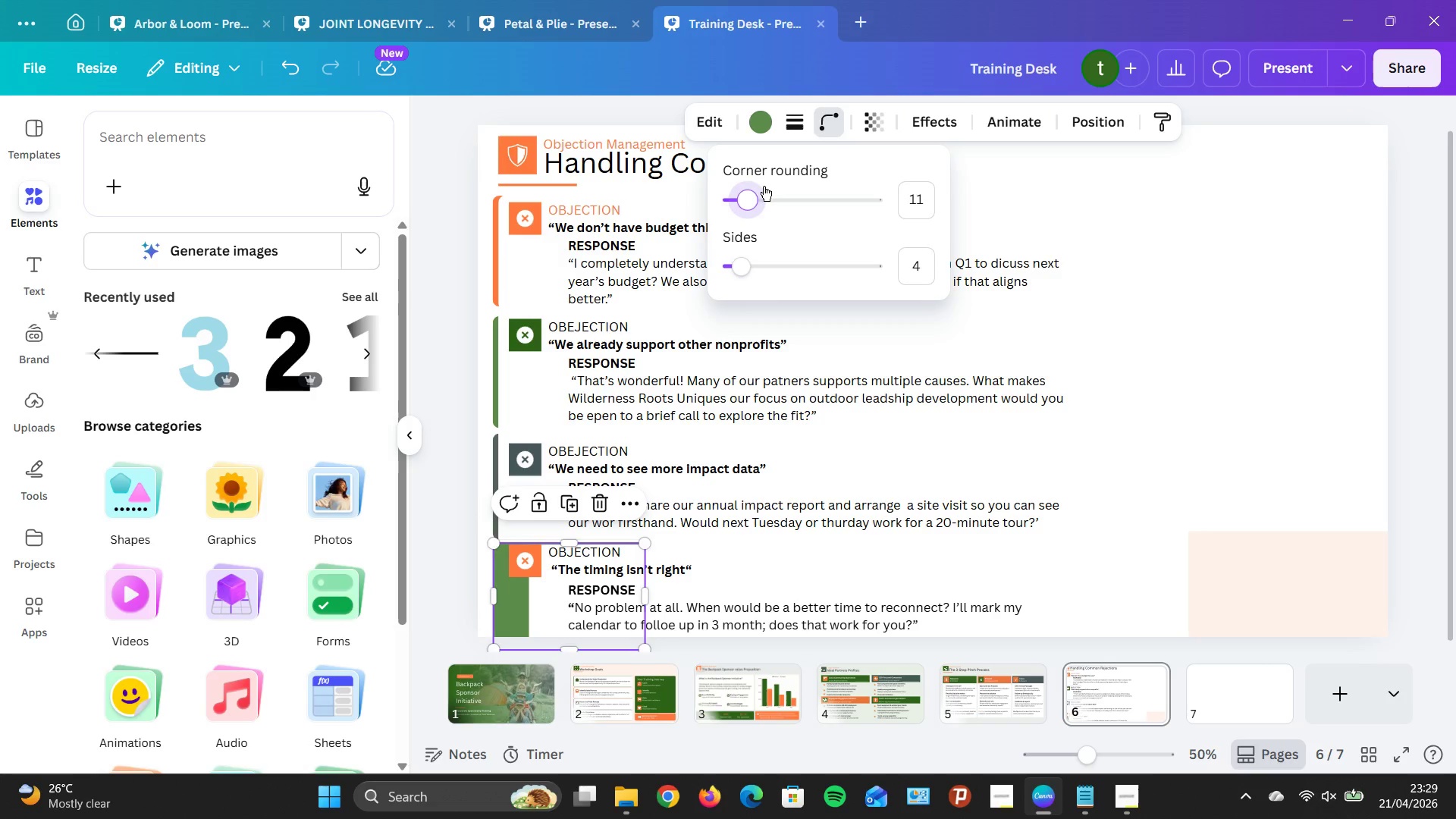 
key(ArrowUp)
 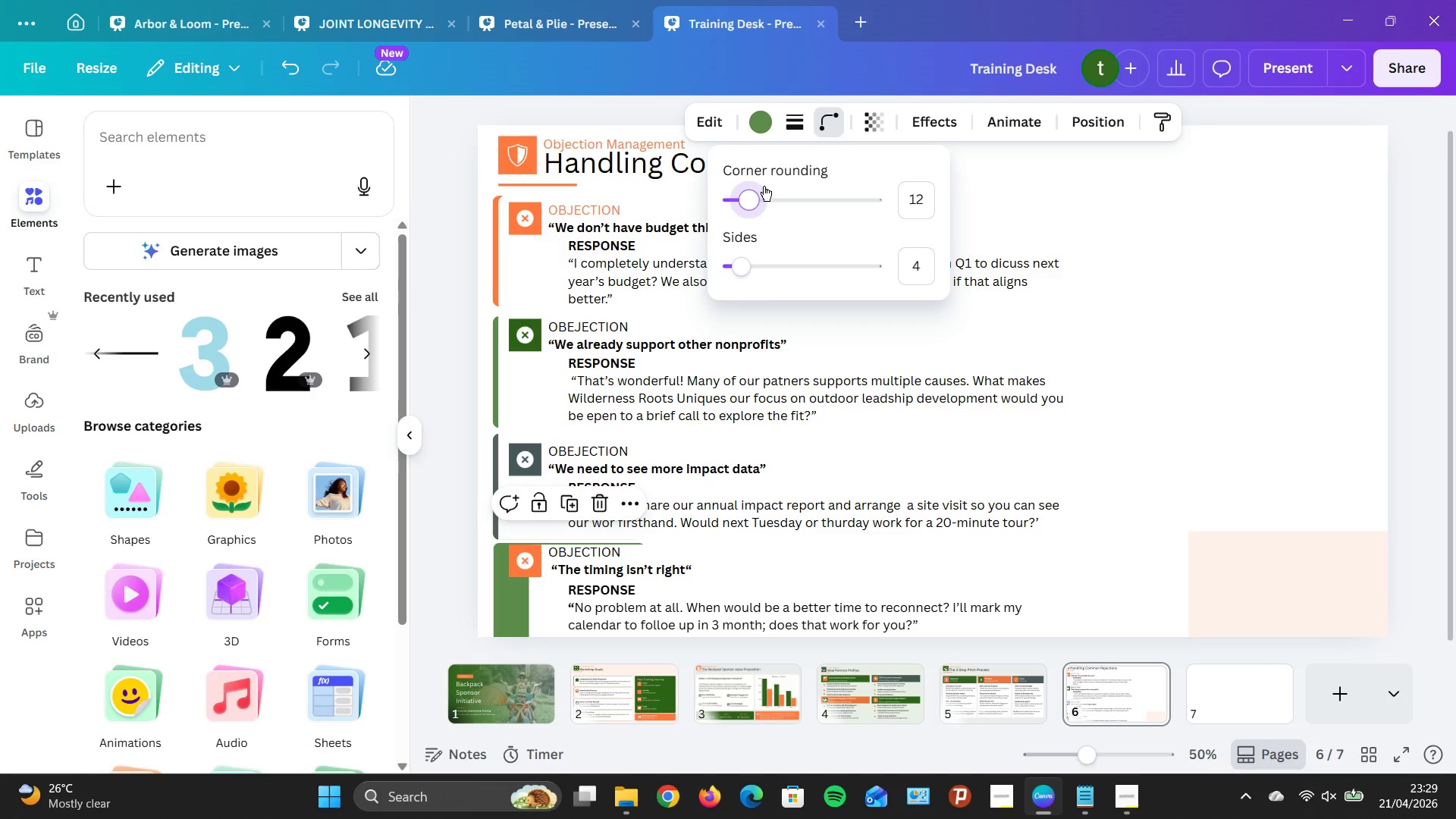 
key(ArrowUp)
 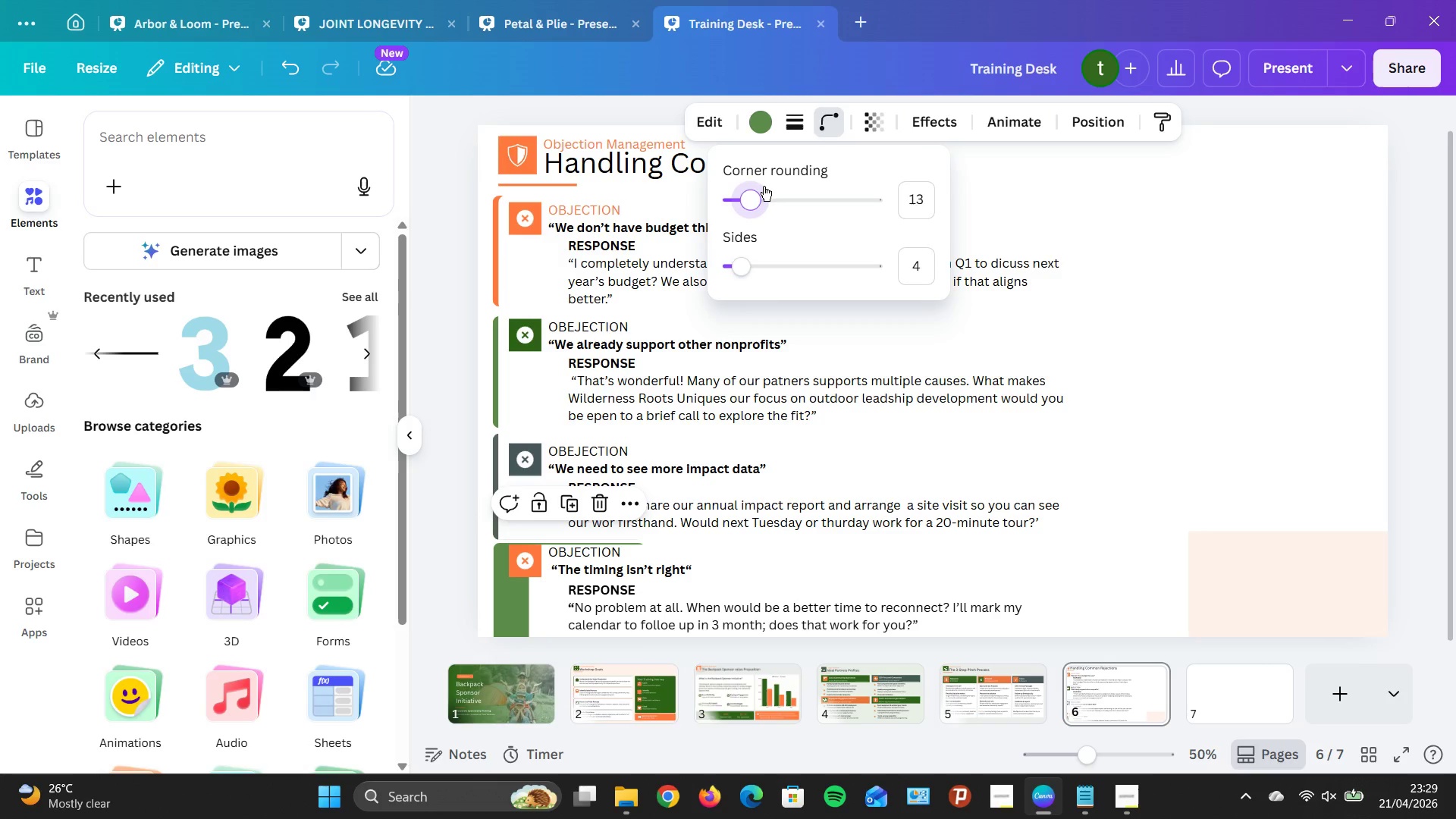 
key(ArrowUp)
 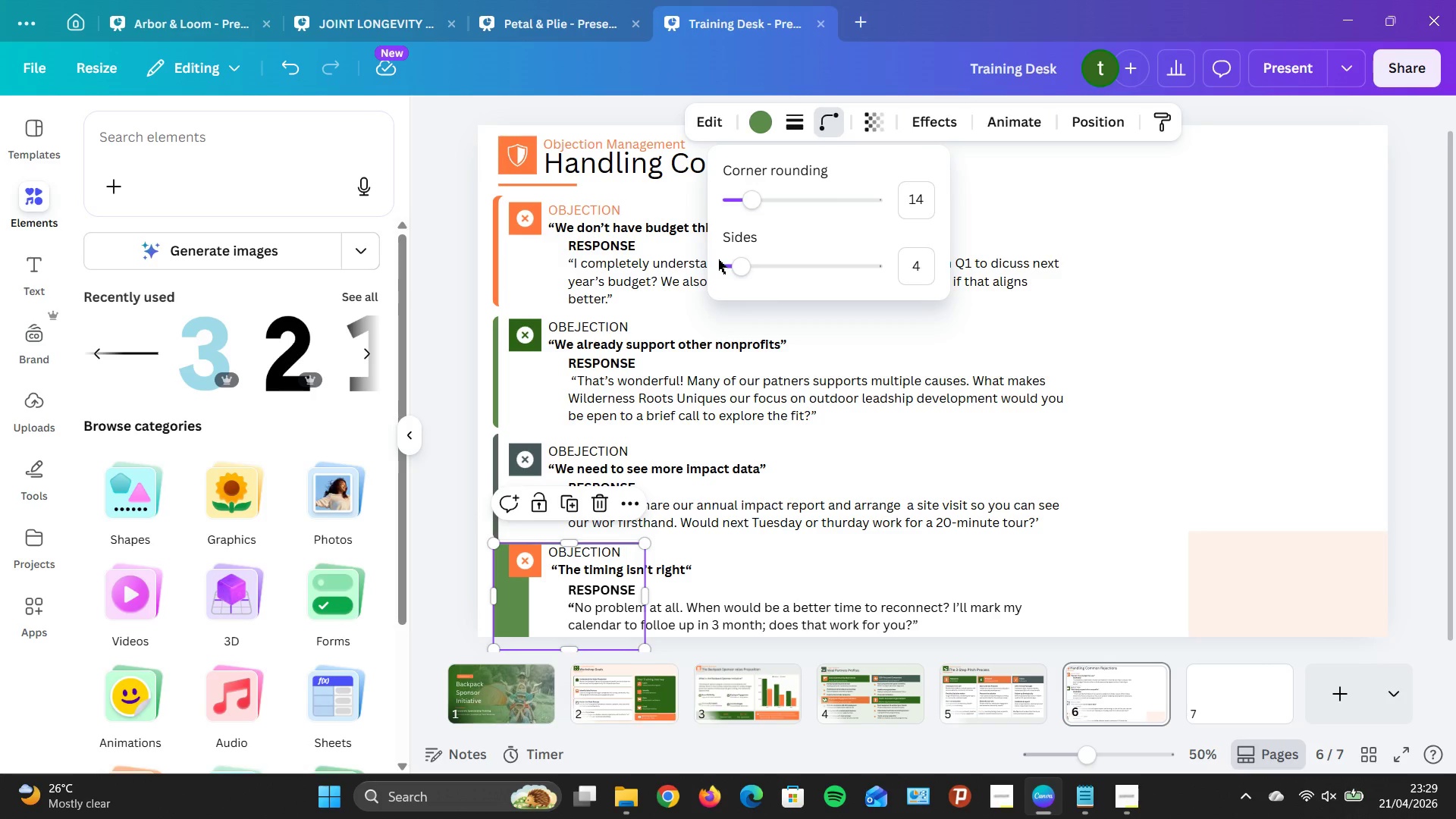 
wait(6.56)
 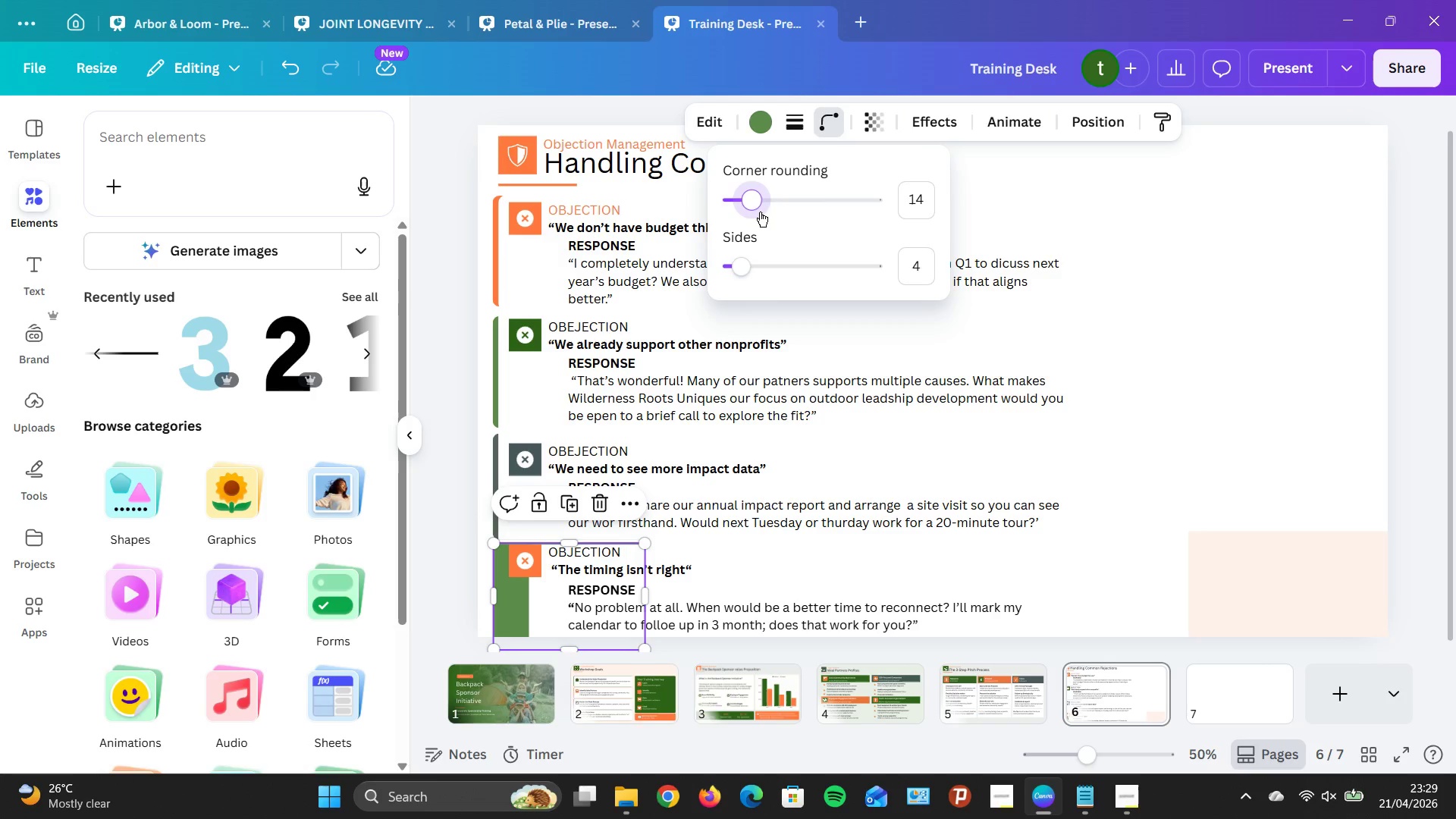 
left_click([1175, 350])
 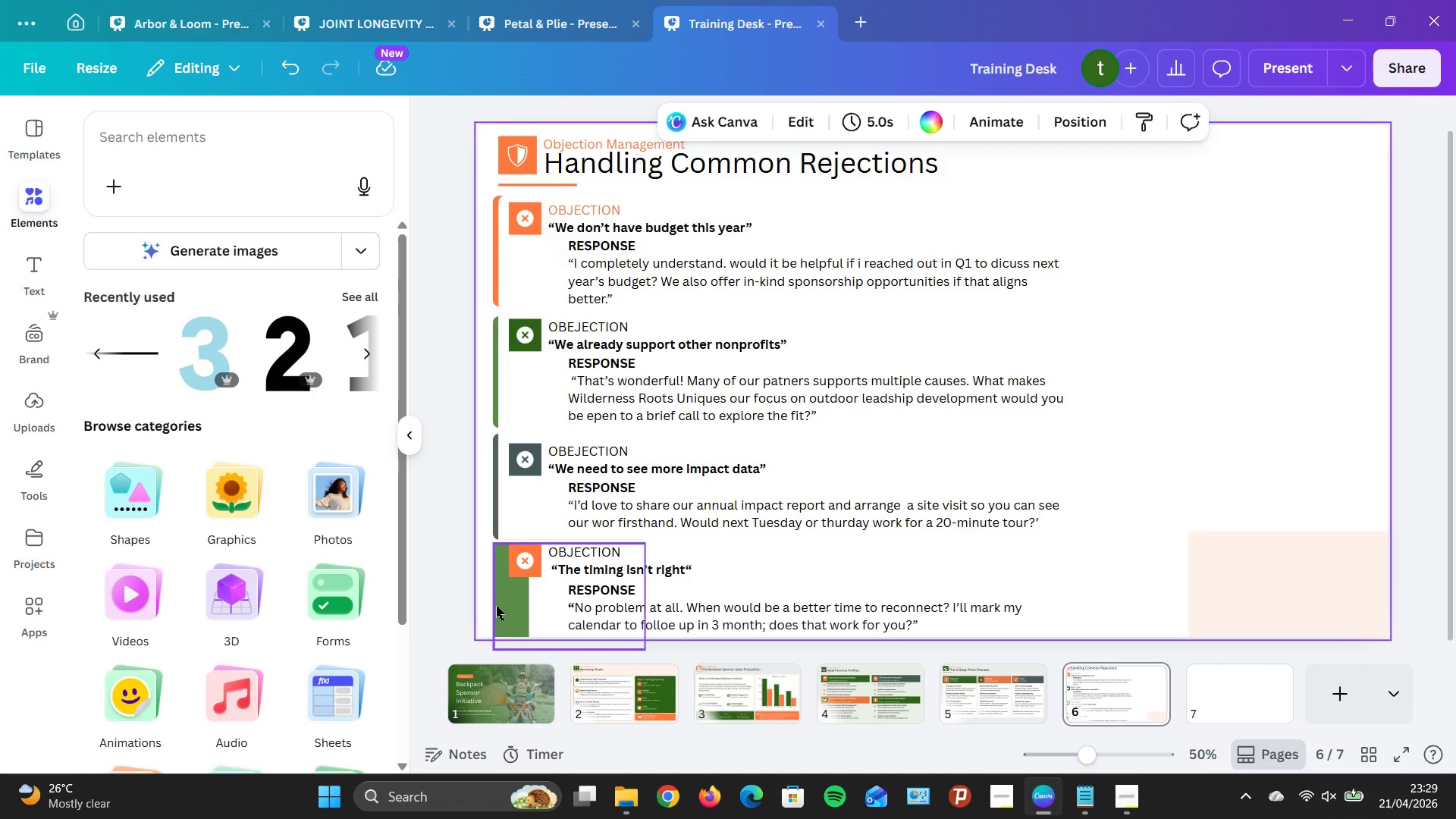 
left_click([496, 605])
 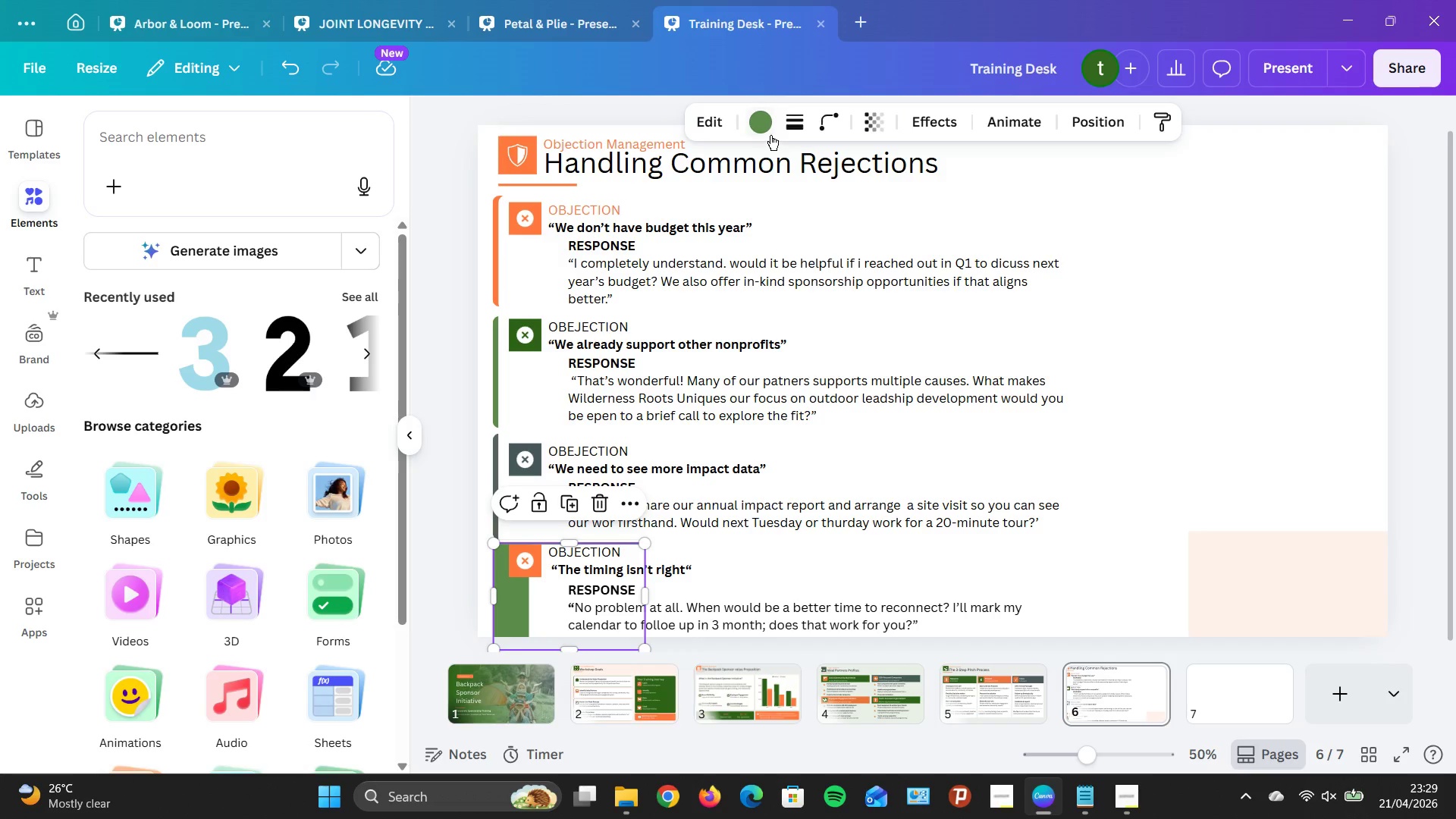 
double_click([766, 133])
 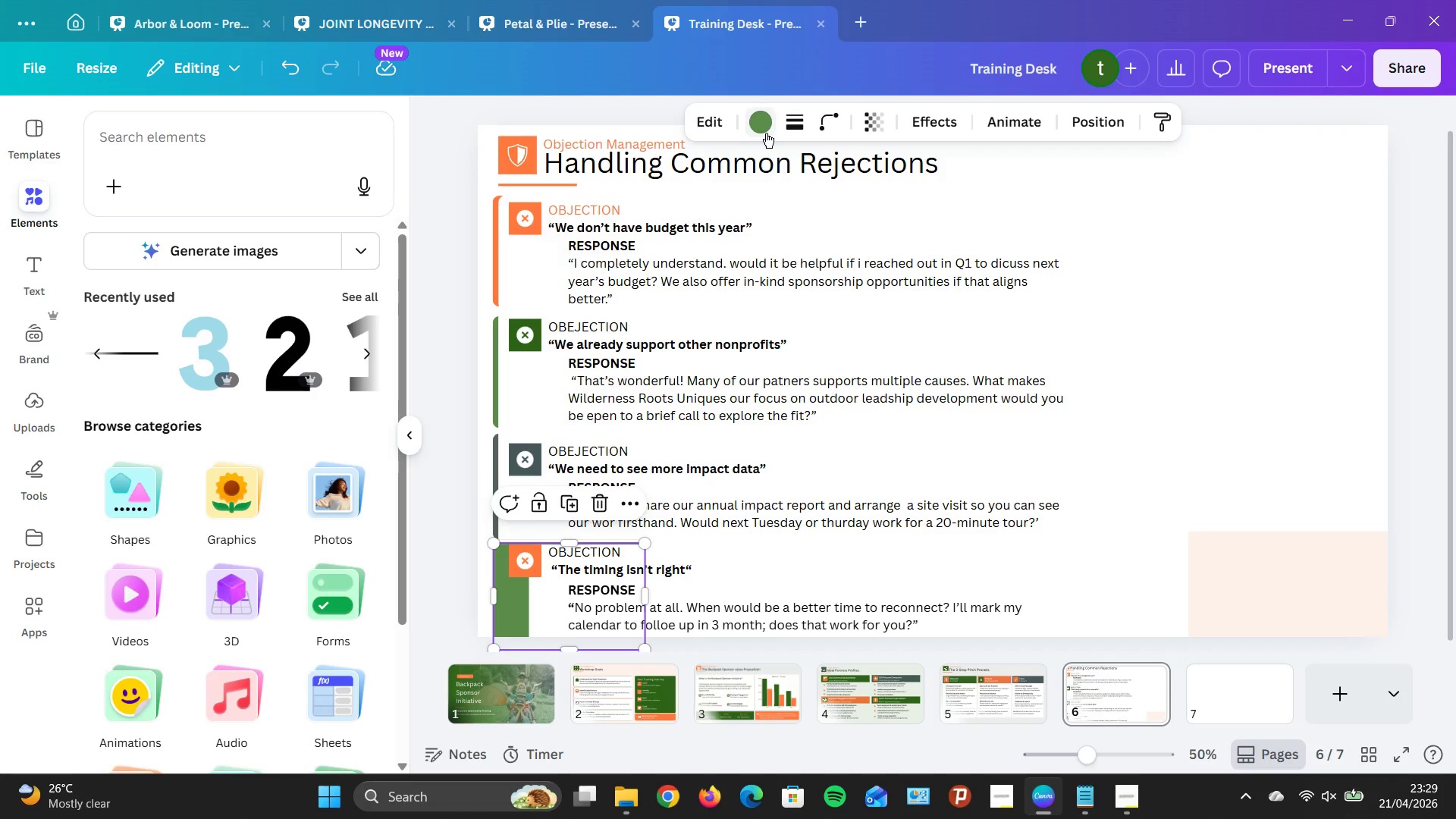 
triple_click([766, 133])
 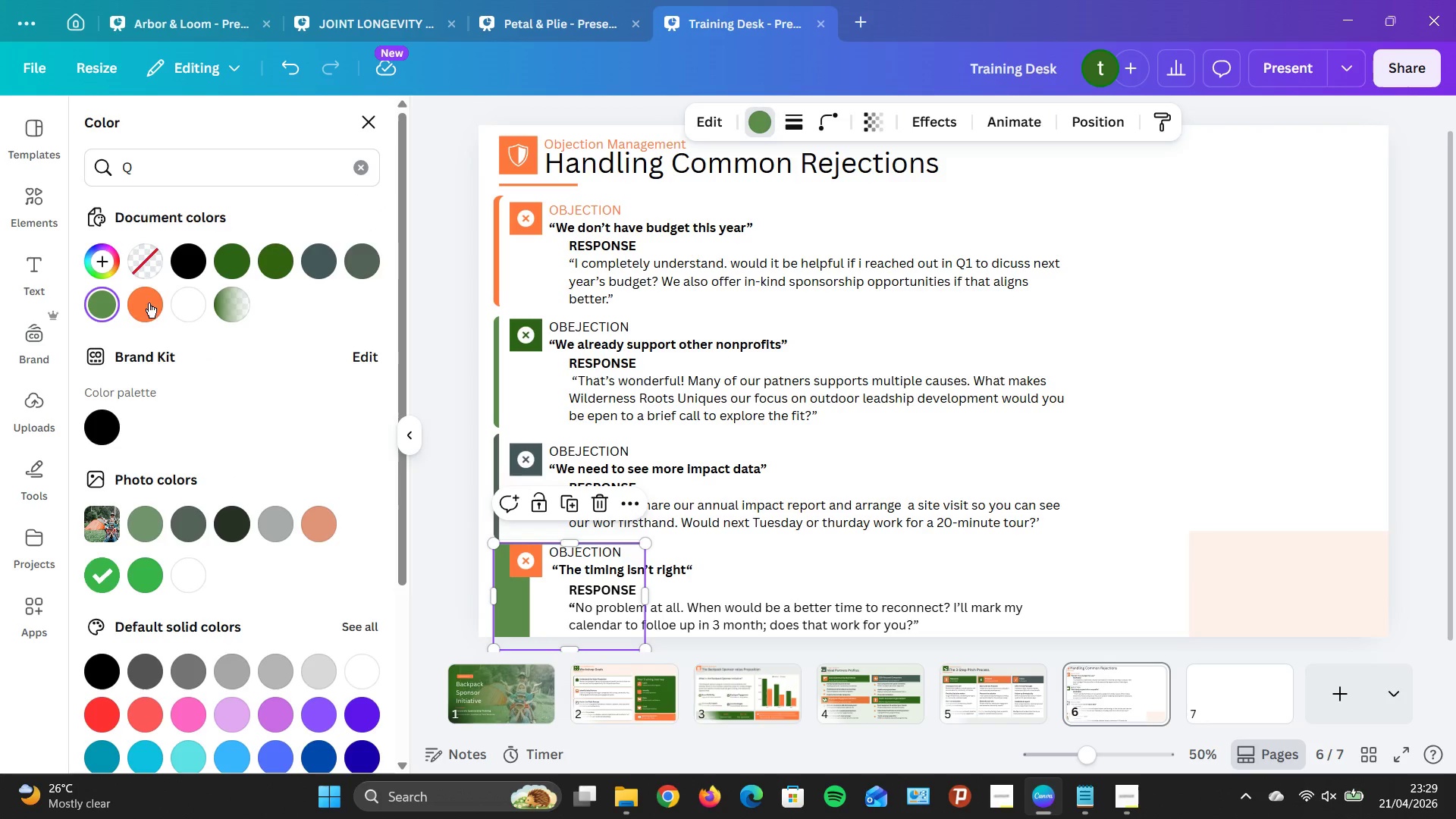 
left_click([149, 294])
 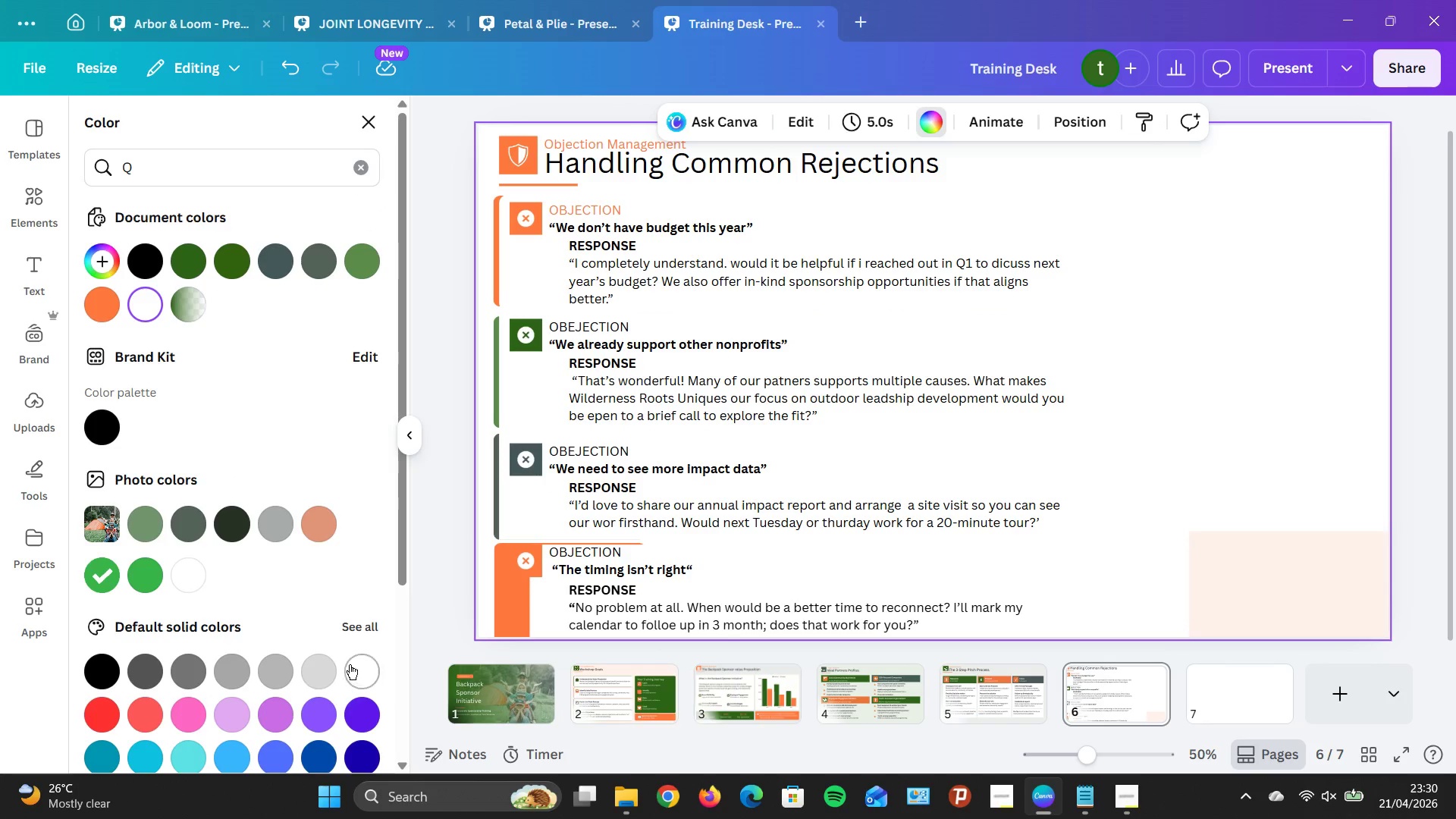 
left_click([509, 601])
 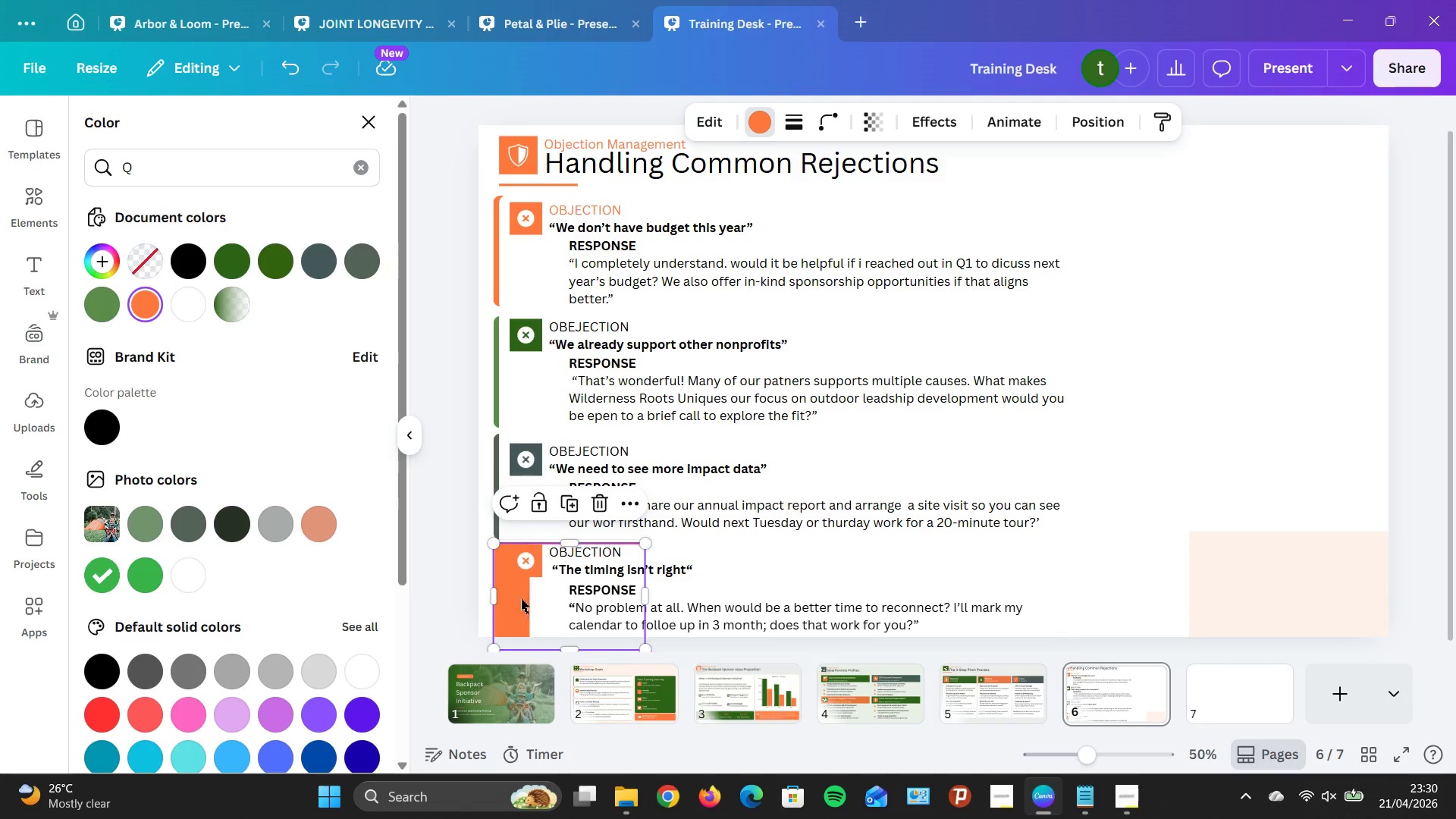 
left_click([507, 602])
 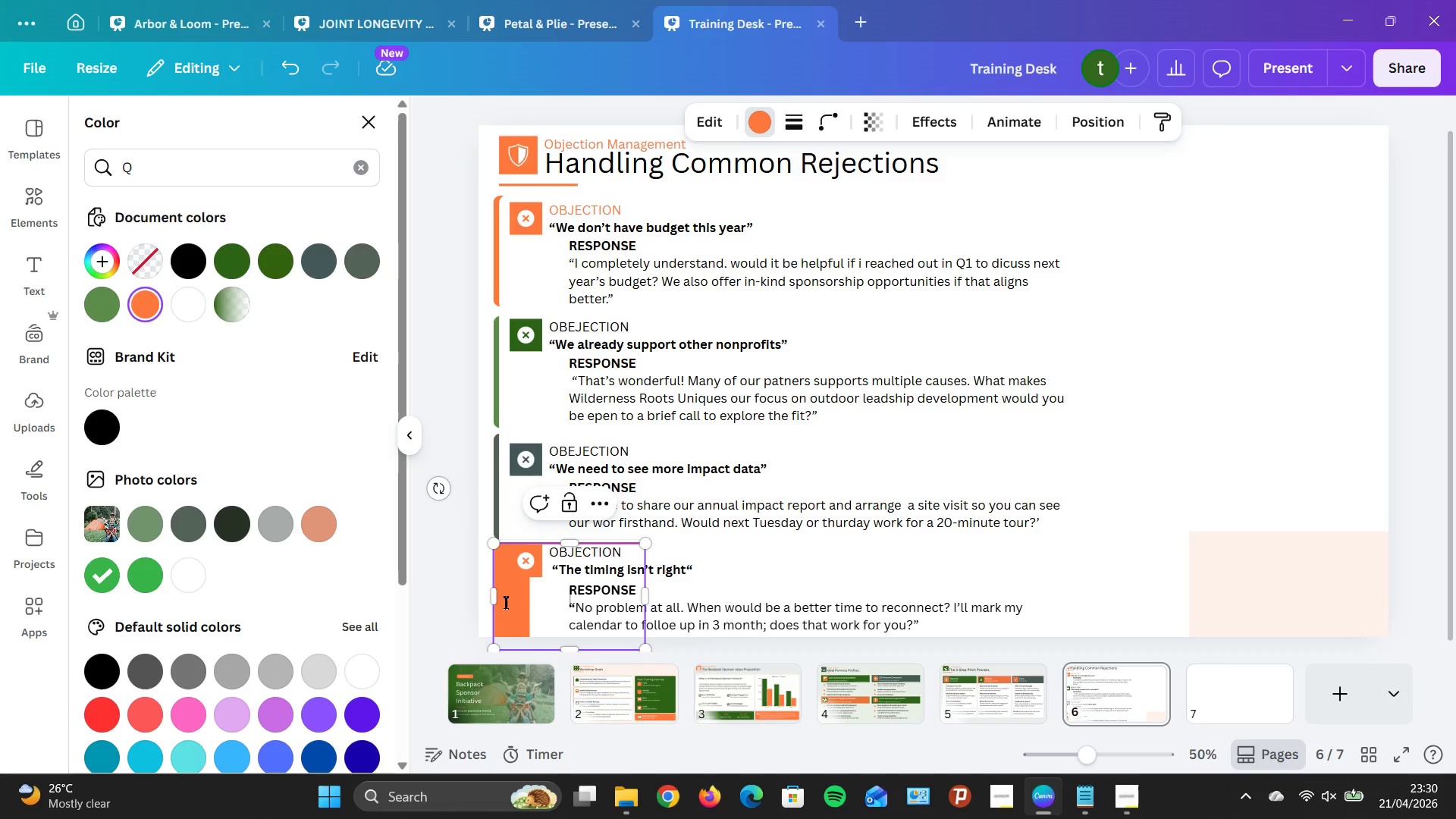 
left_click([505, 602])
 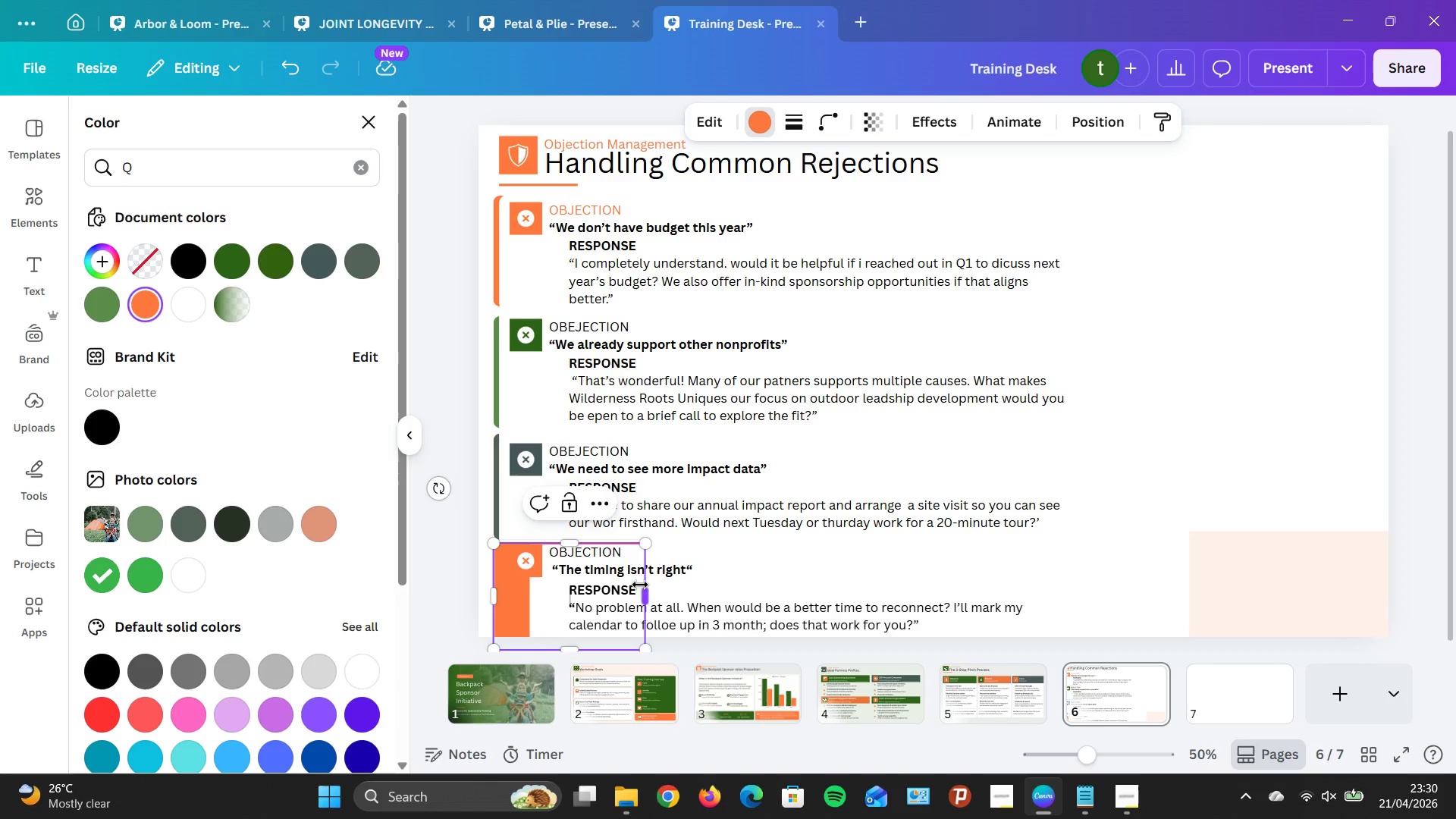 
wait(10.47)
 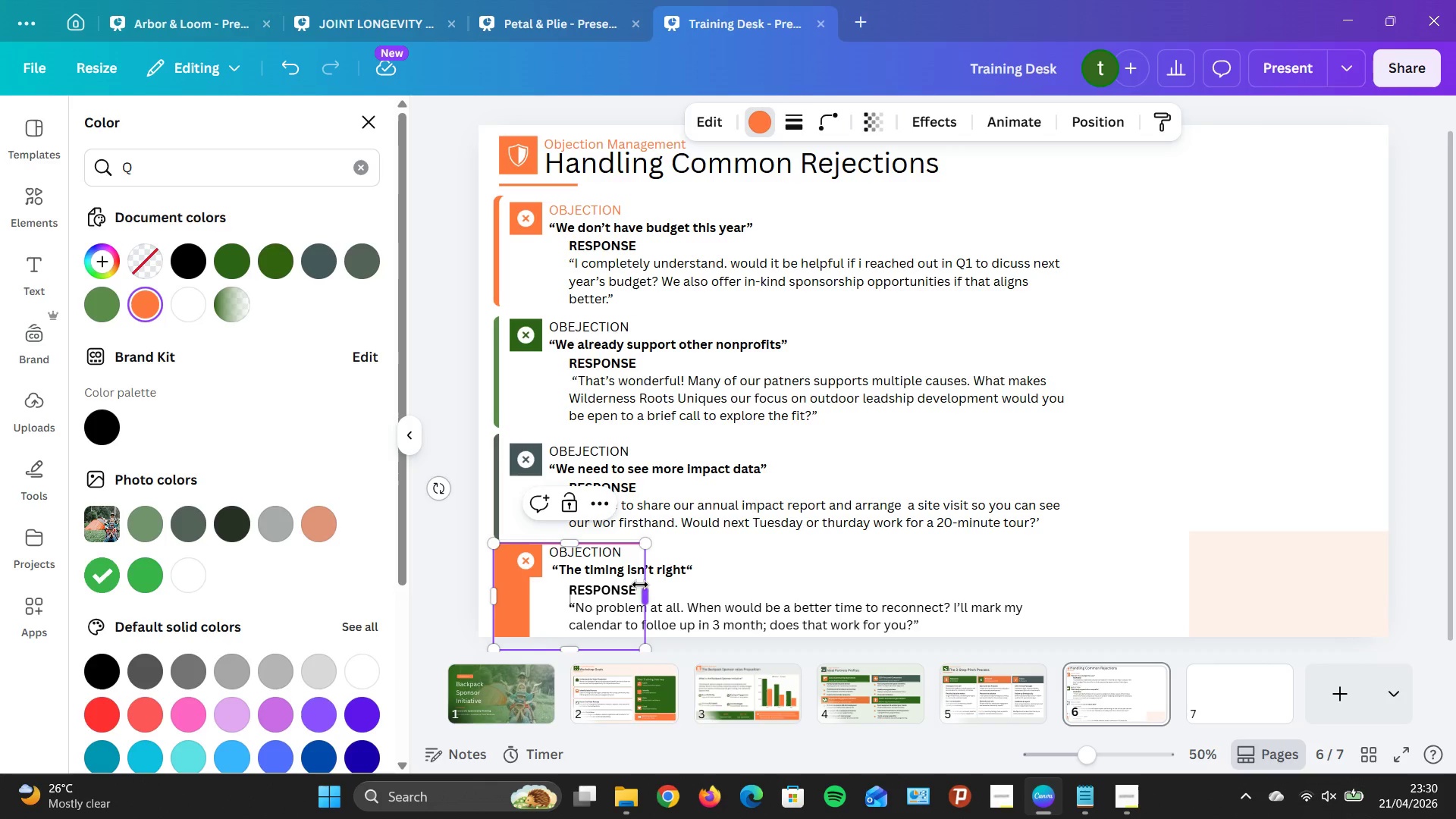 
left_click([532, 617])
 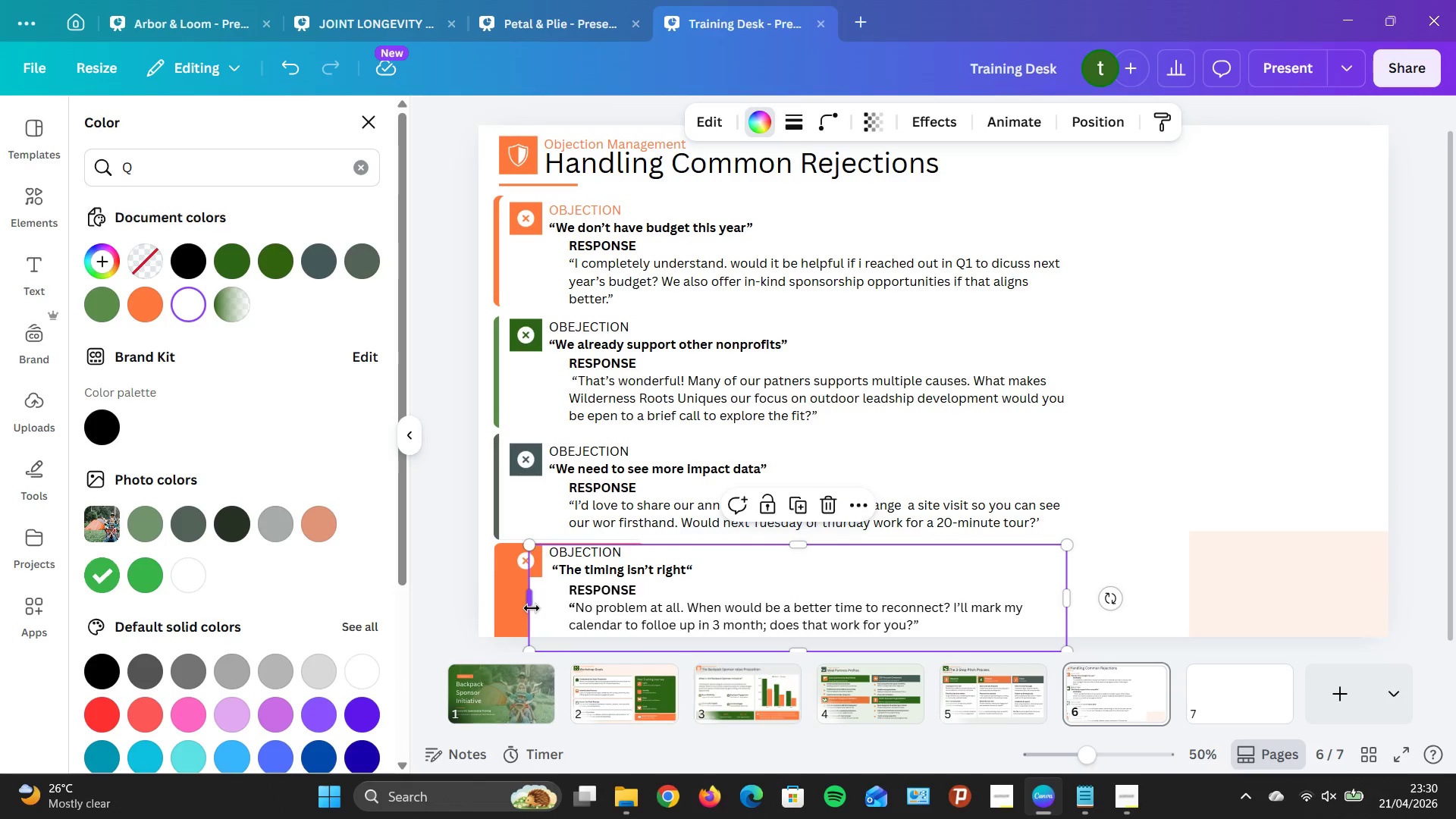 
left_click_drag(start_coordinate=[531, 607], to_coordinate=[501, 620])
 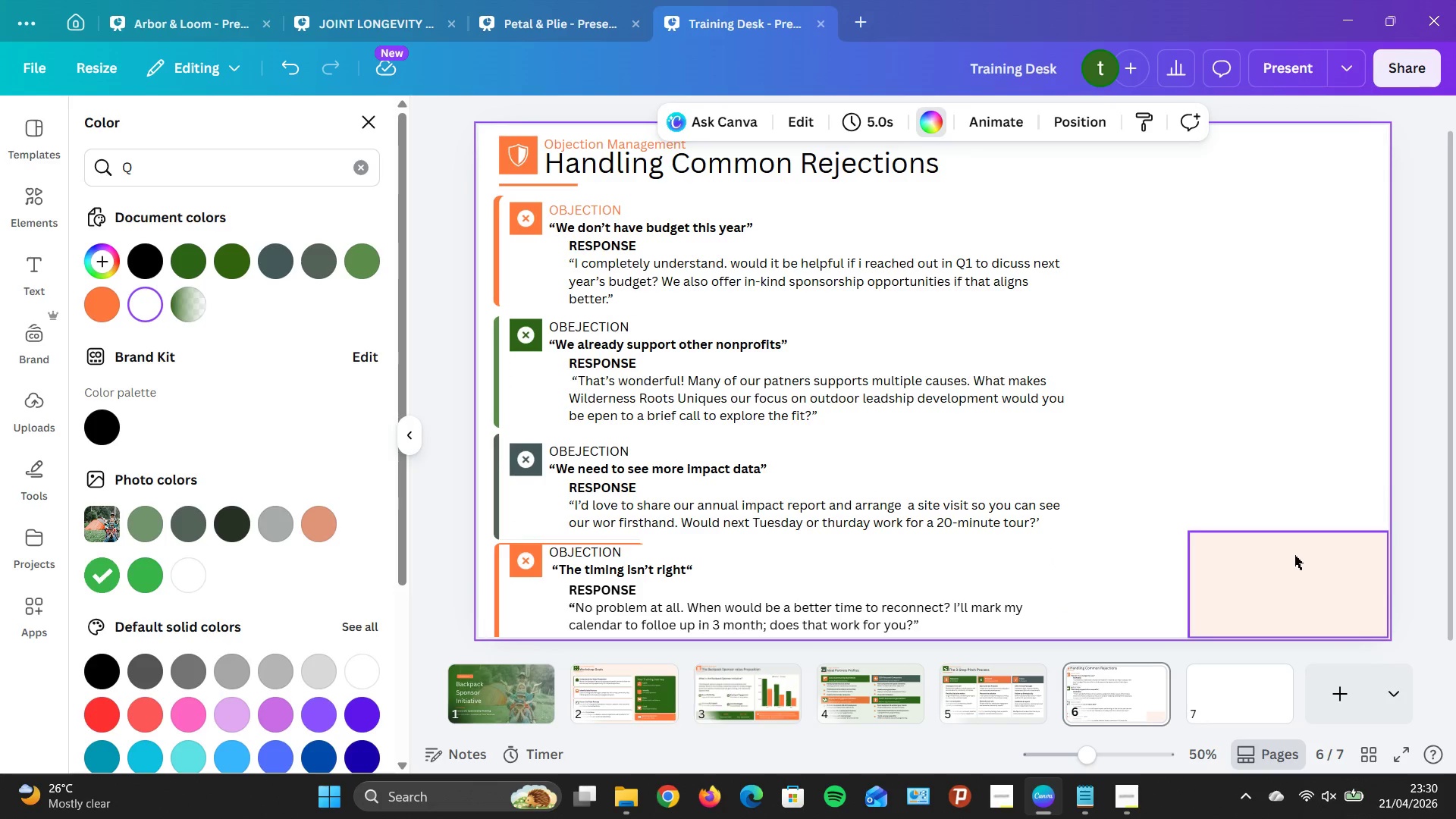 
left_click_drag(start_coordinate=[1295, 555], to_coordinate=[575, 142])
 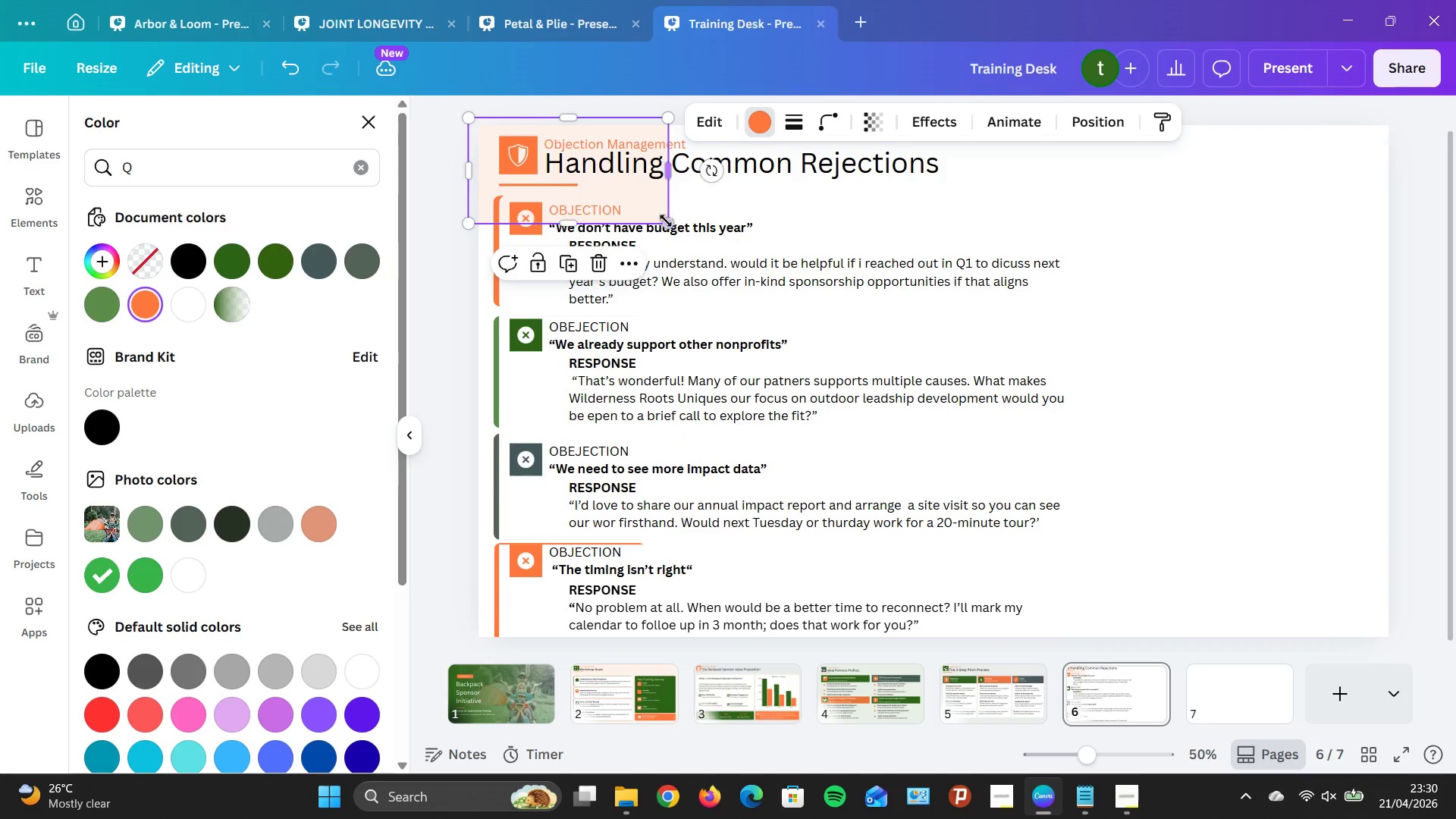 
left_click_drag(start_coordinate=[666, 224], to_coordinate=[1404, 651])
 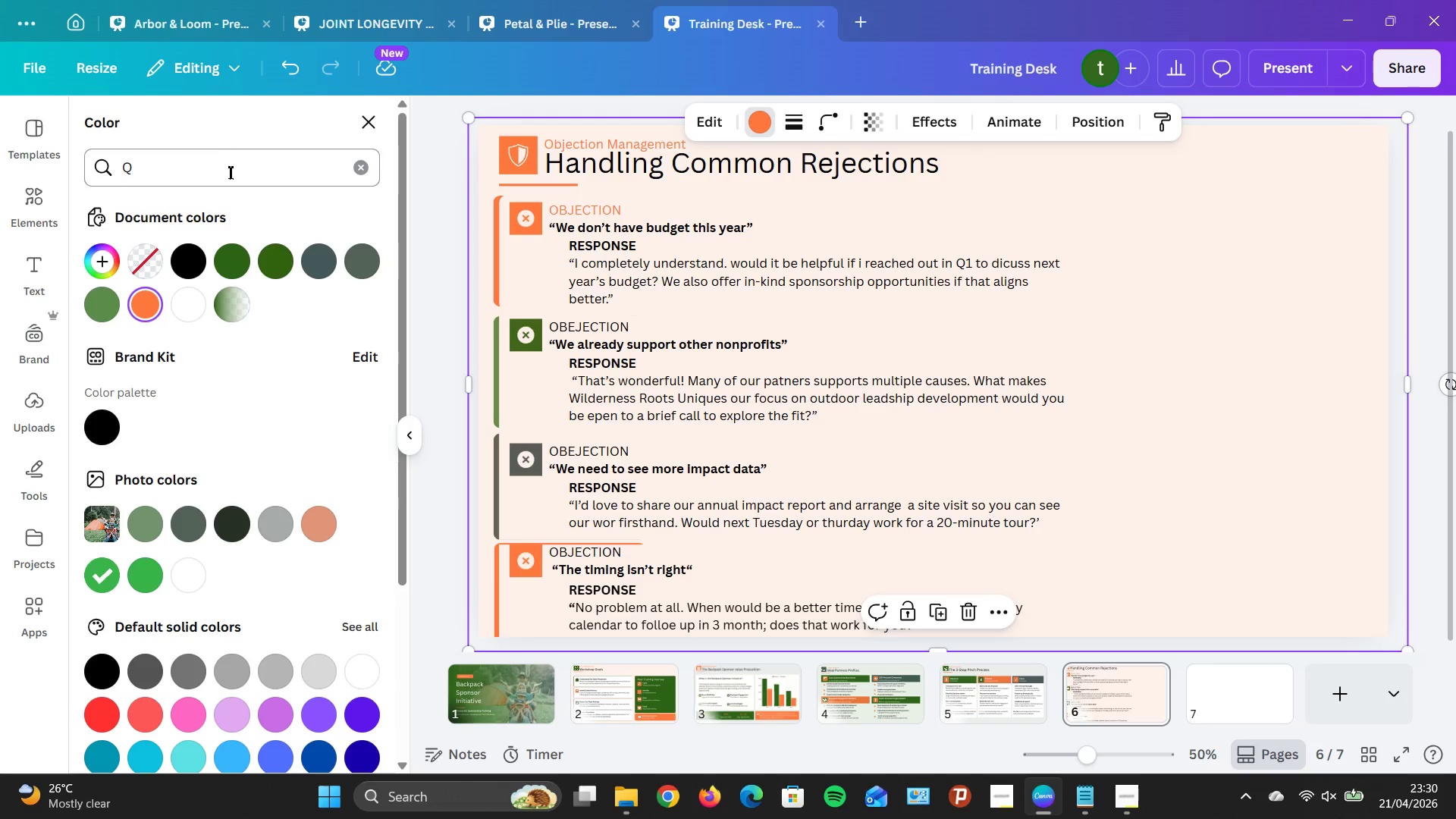 
left_click([375, 123])
 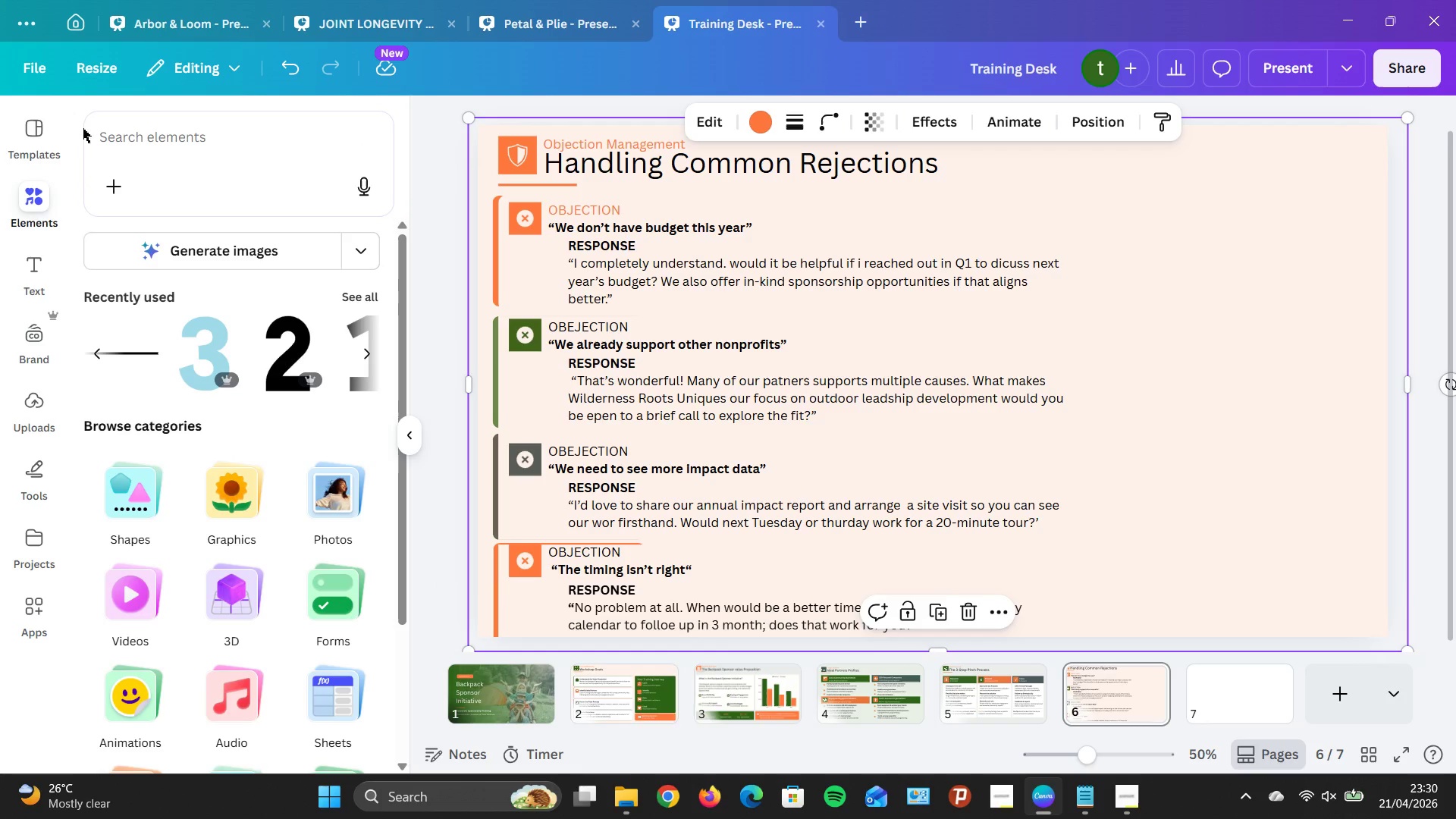 
wait(11.34)
 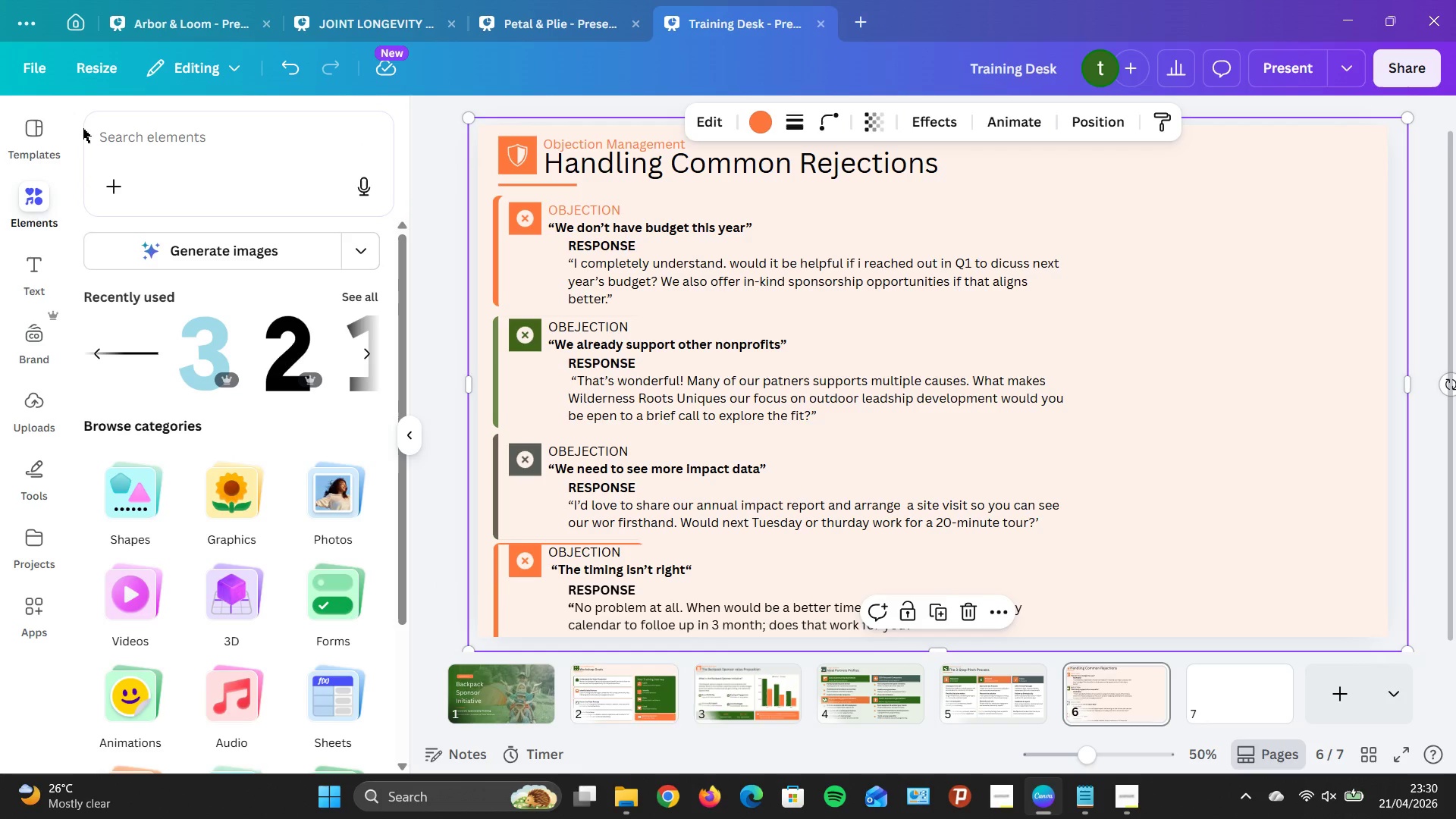 
left_click([1113, 118])
 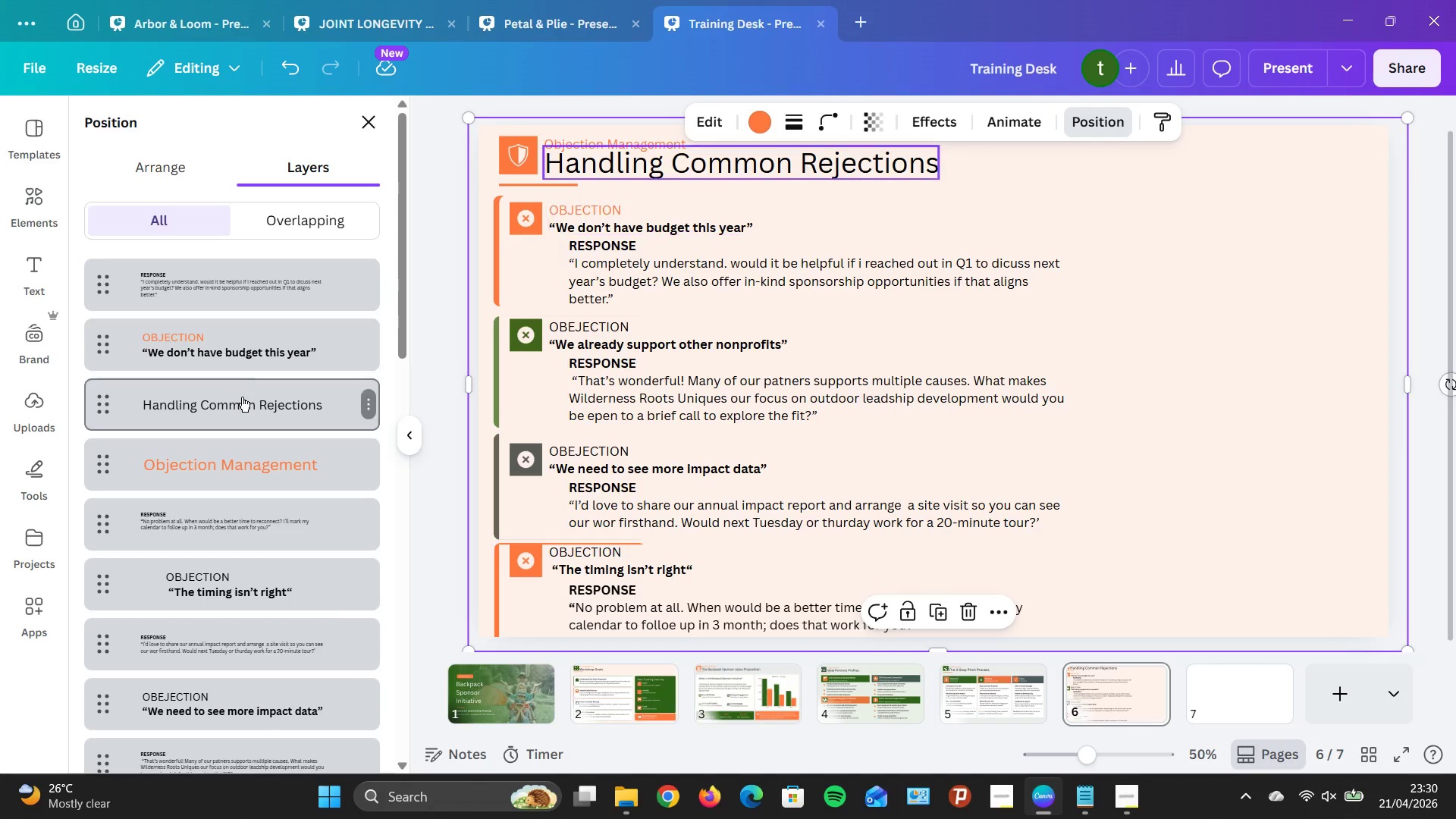 
scroll: coordinate [241, 386], scroll_direction: down, amount: 7.0
 